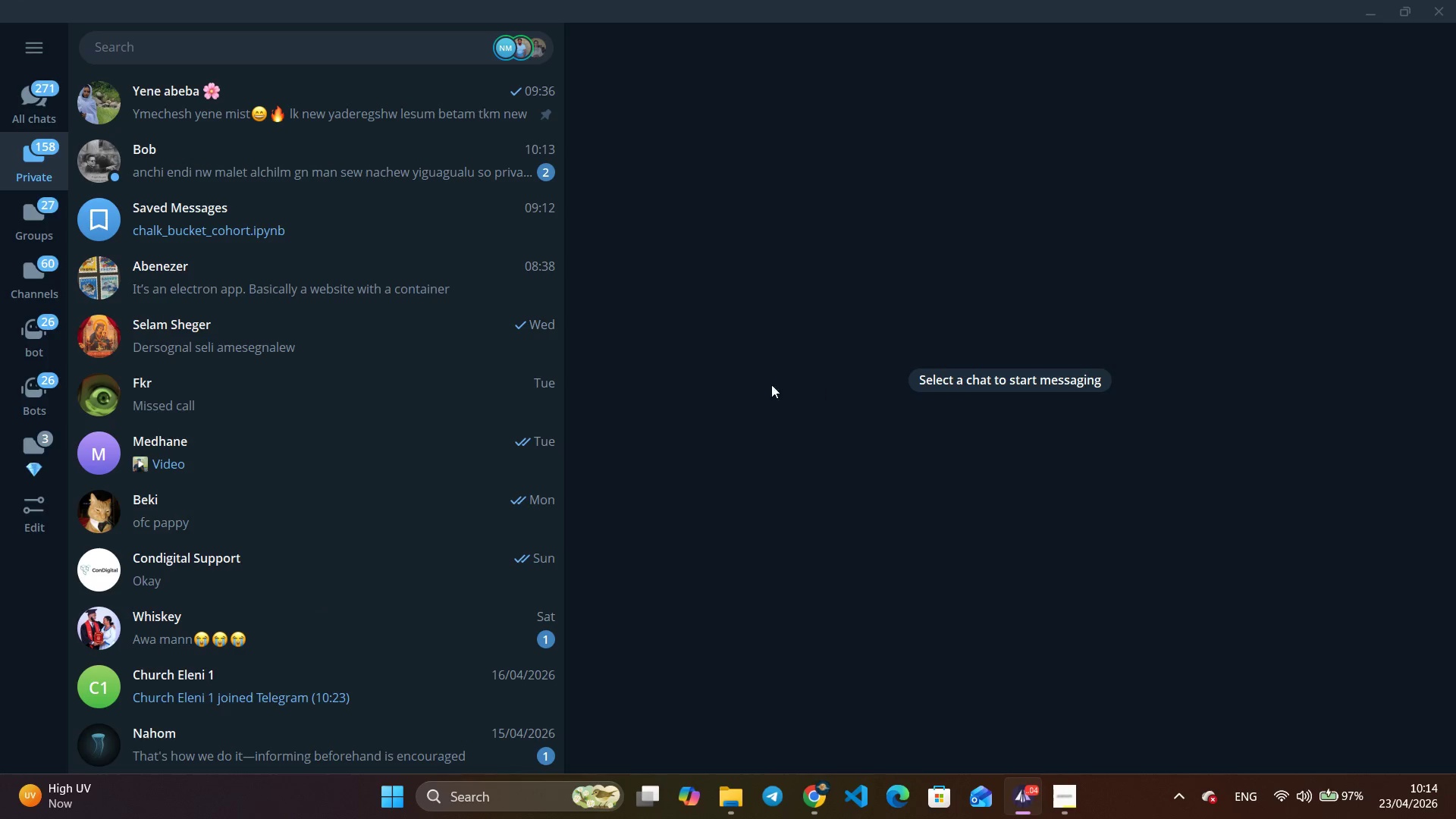 
left_click([489, 171])
 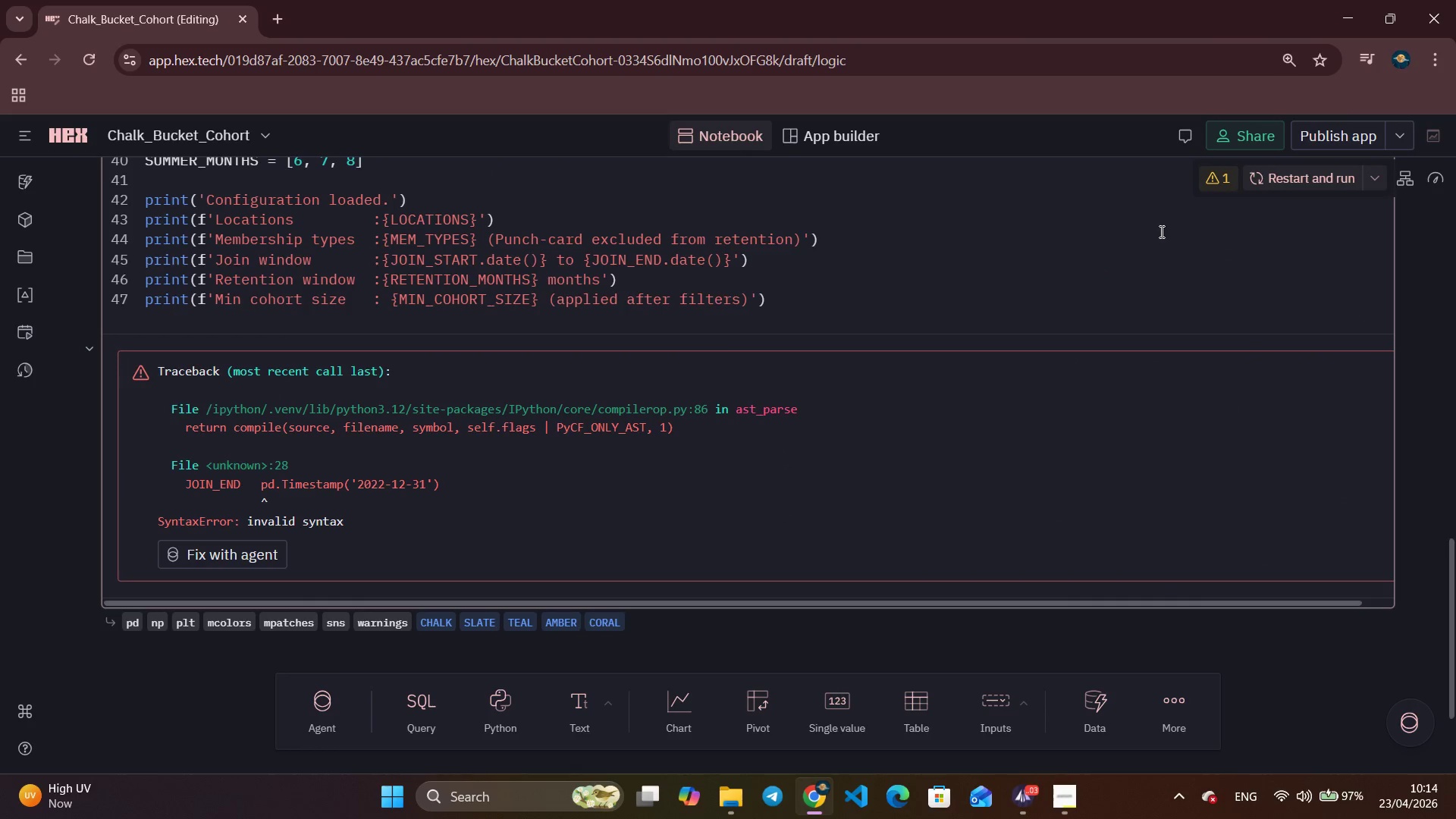 
wait(12.17)
 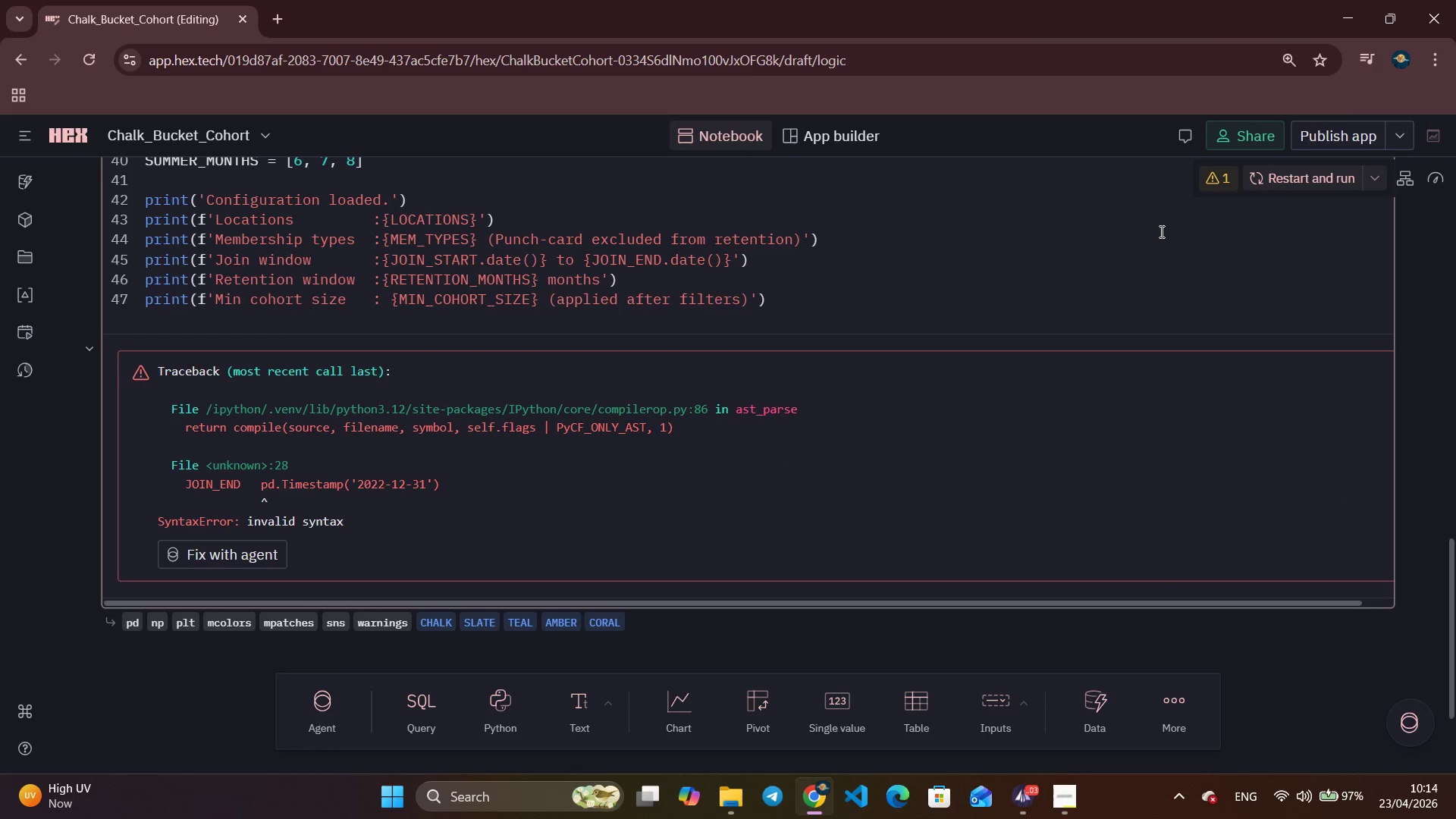 
scroll: coordinate [356, 523], scroll_direction: up, amount: 8.0
 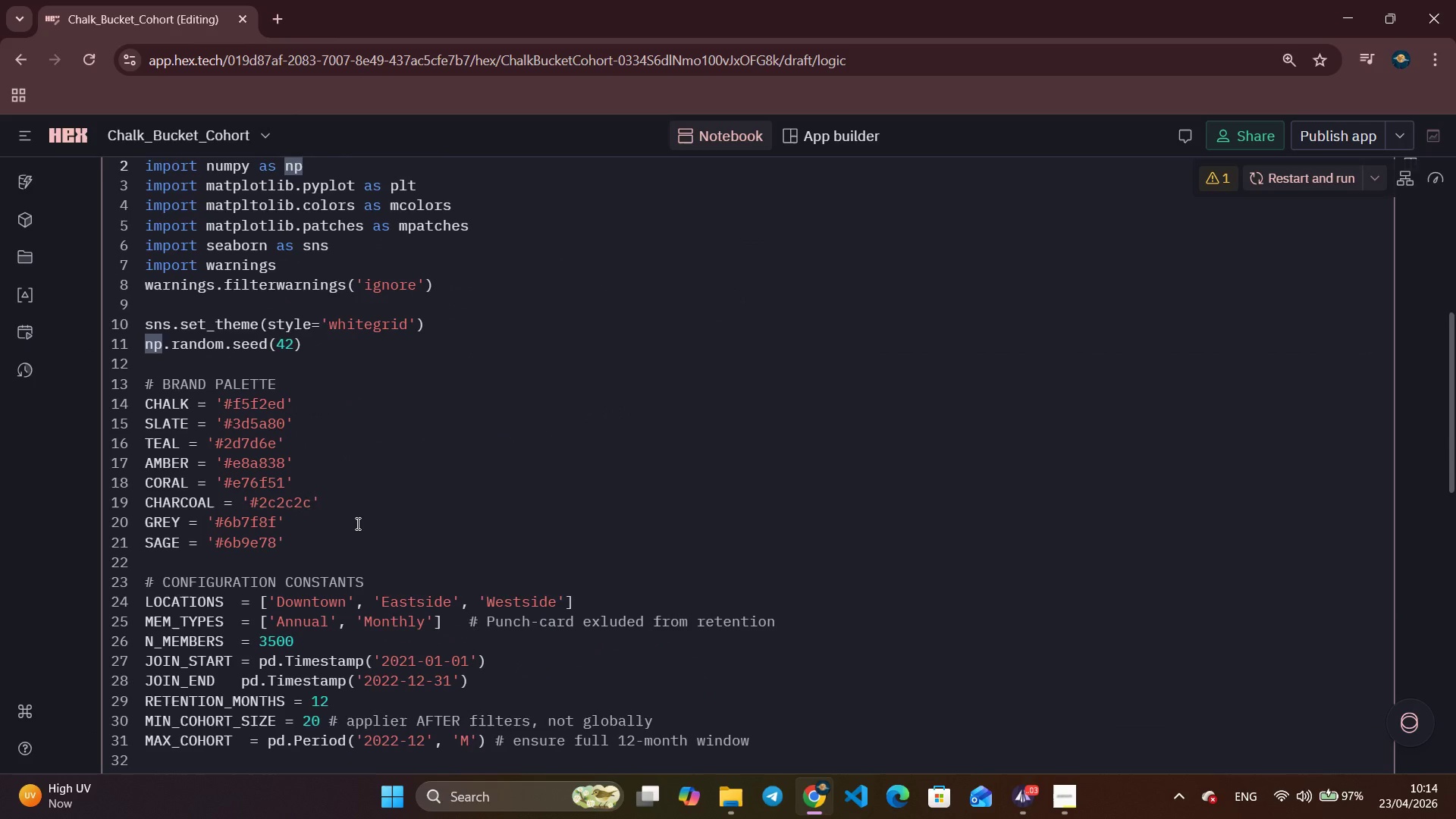 
scroll: coordinate [356, 523], scroll_direction: down, amount: 4.0
 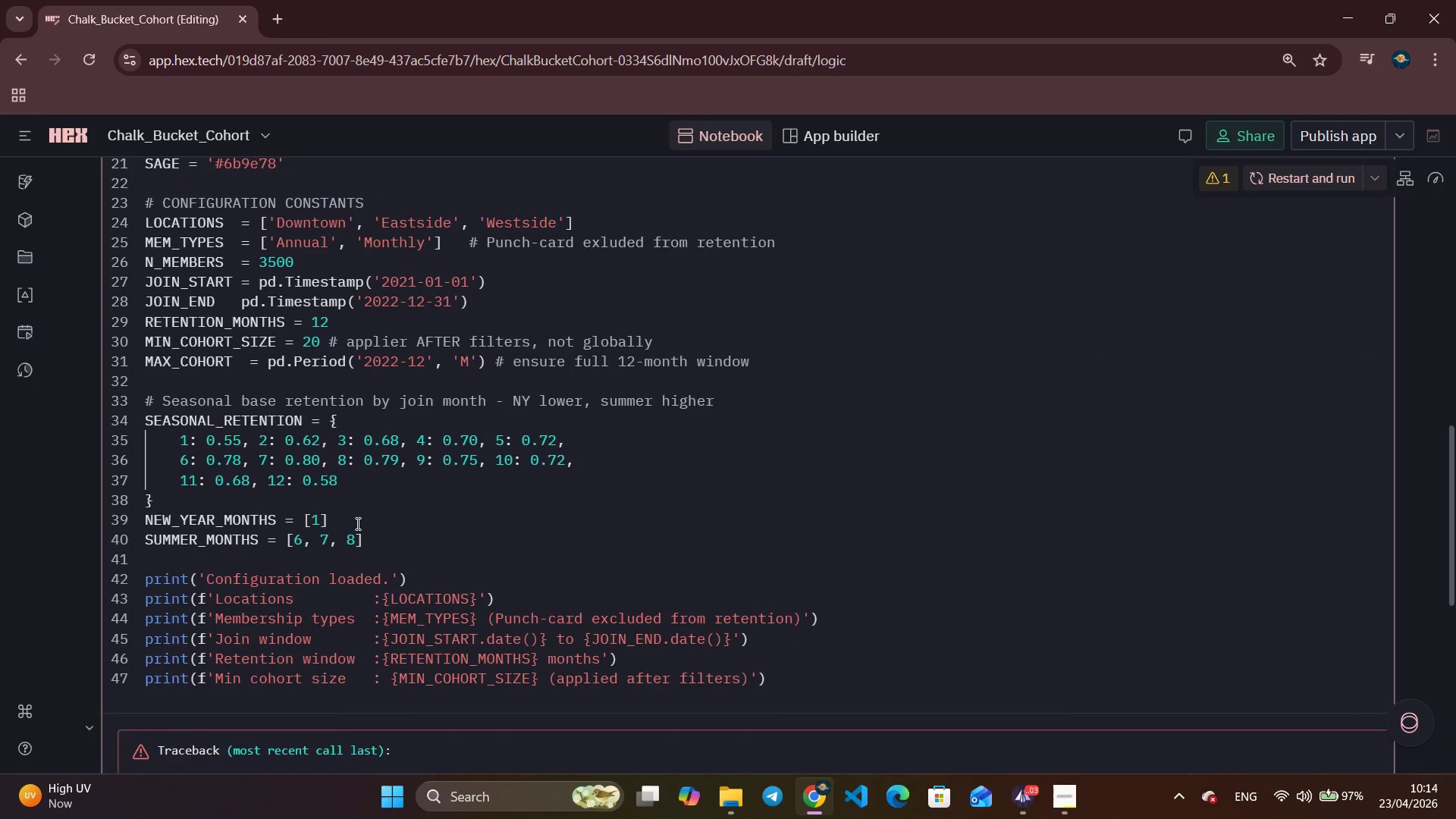 
scroll: coordinate [356, 523], scroll_direction: up, amount: 4.0
 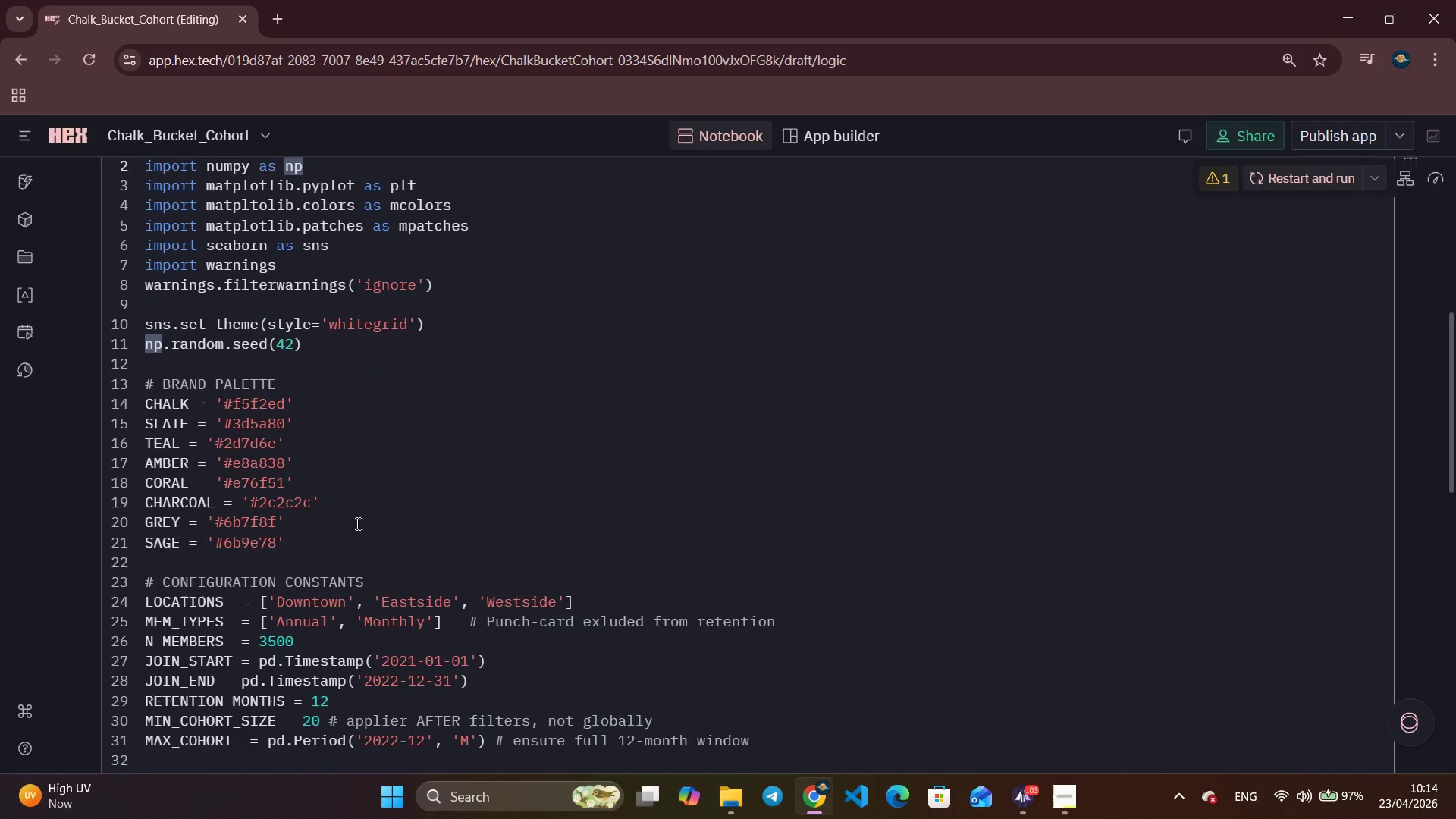 
scroll: coordinate [356, 523], scroll_direction: down, amount: 3.0
 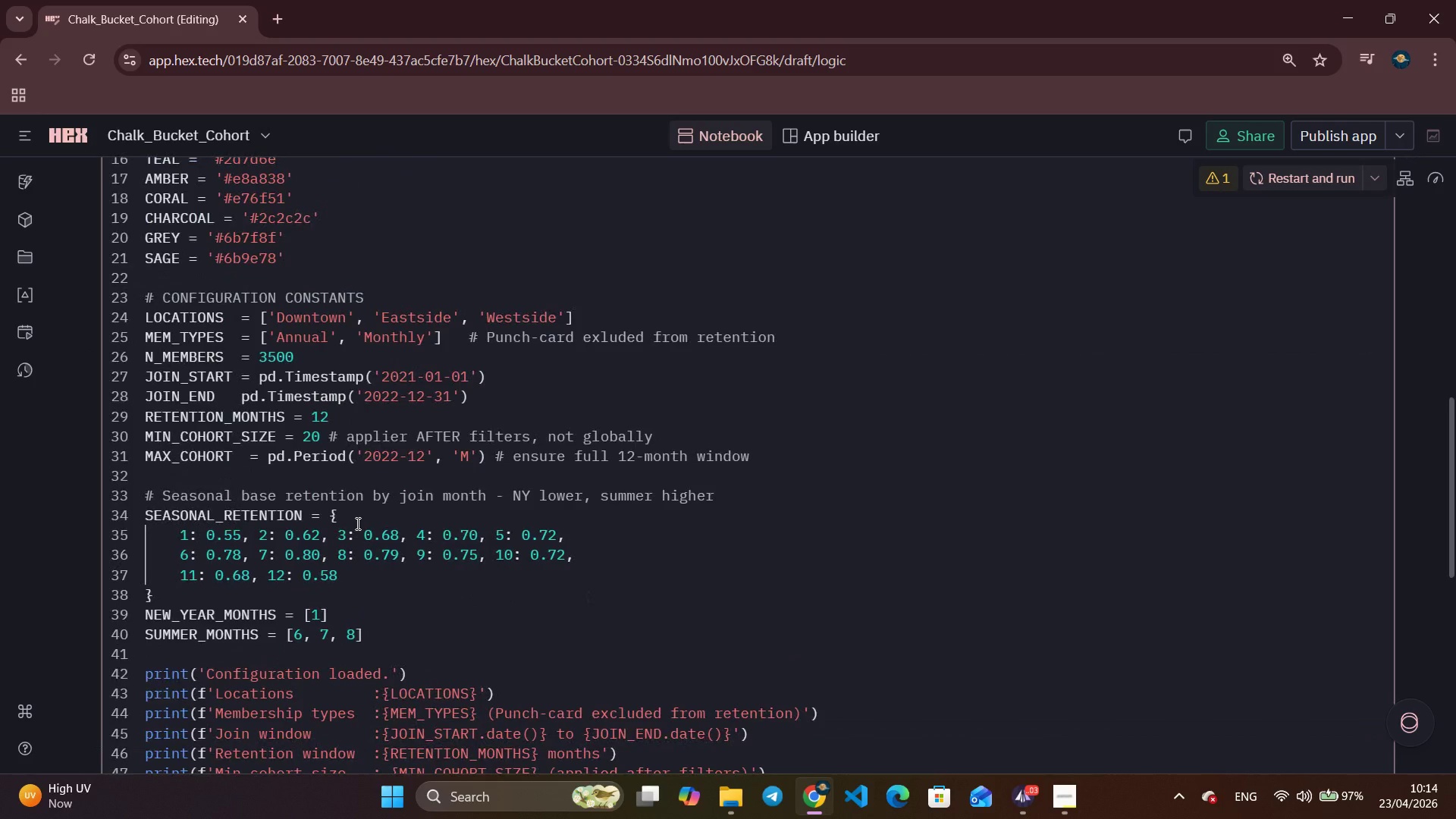 
wait(6.72)
 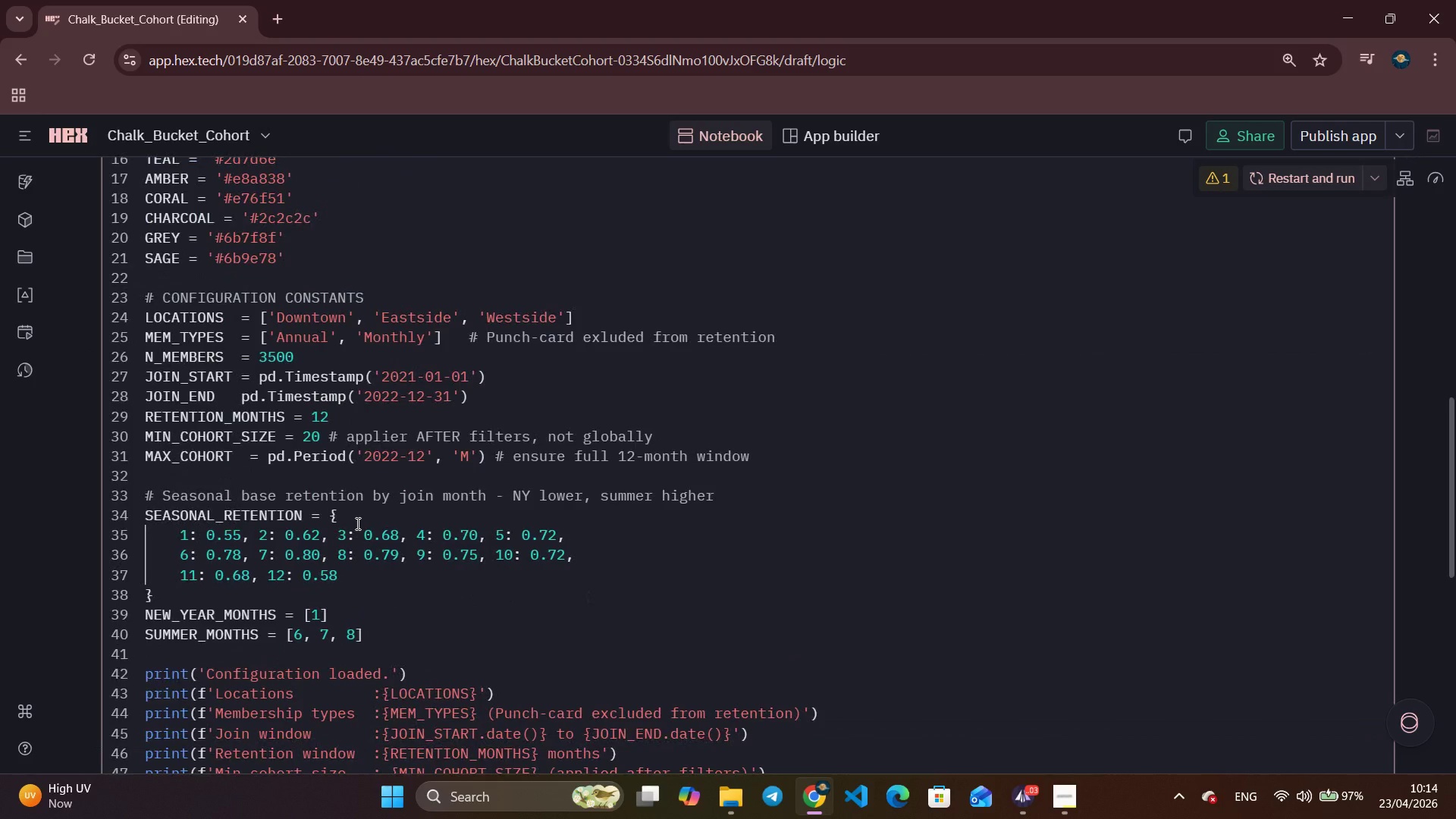 
scroll: coordinate [418, 535], scroll_direction: down, amount: 7.0
 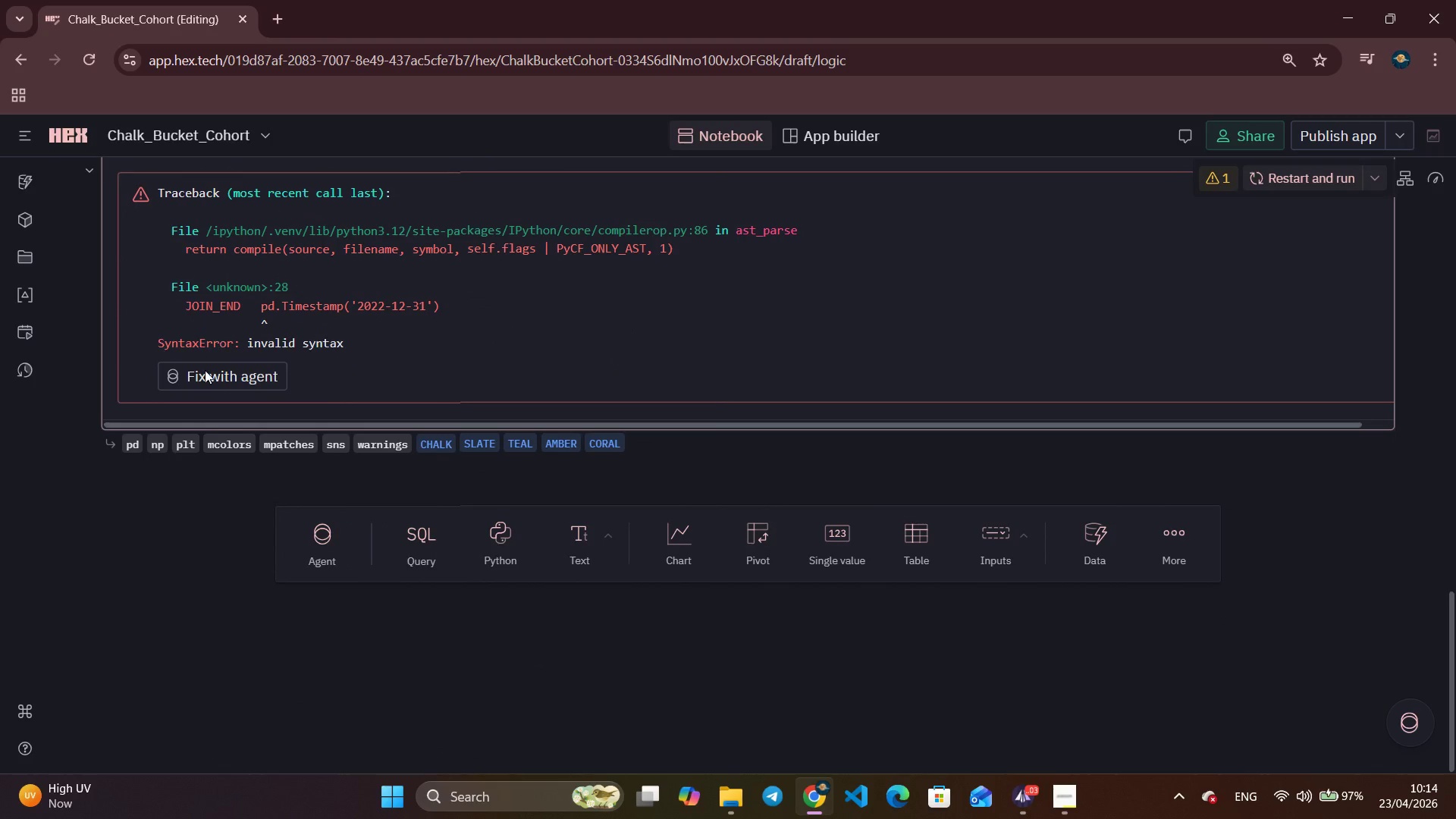 
left_click([203, 379])
 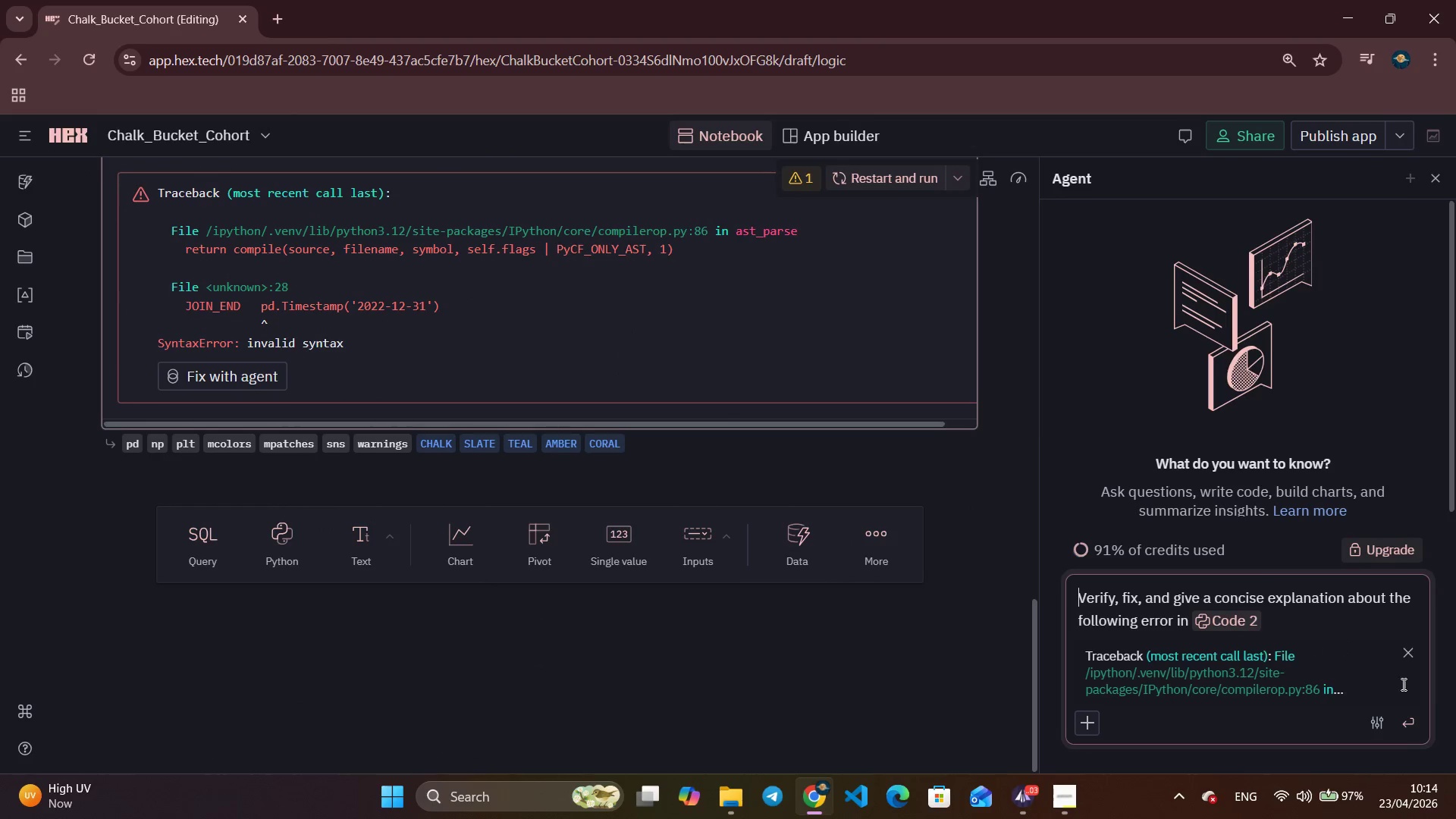 
left_click([1402, 720])
 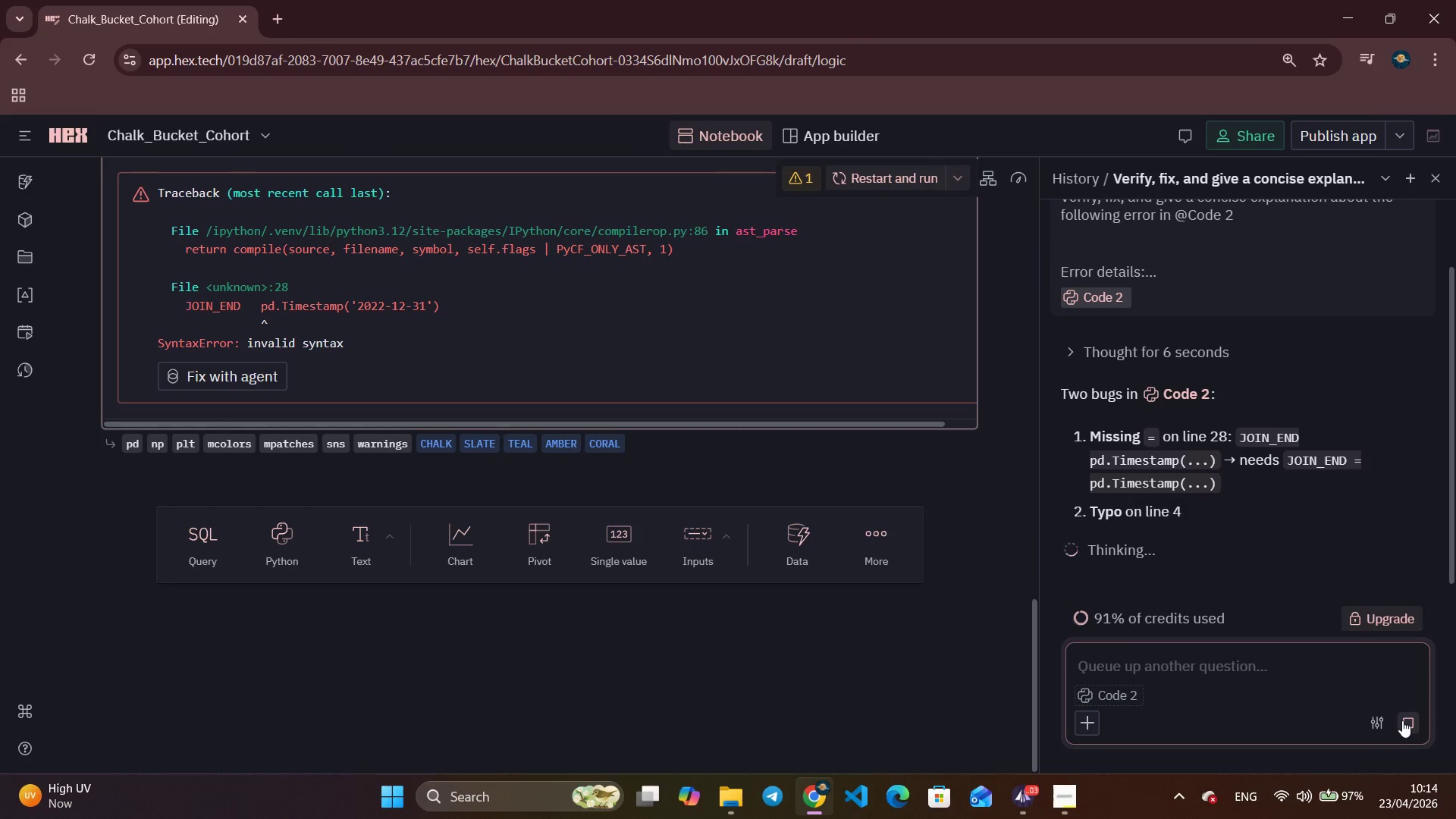 
wait(14.12)
 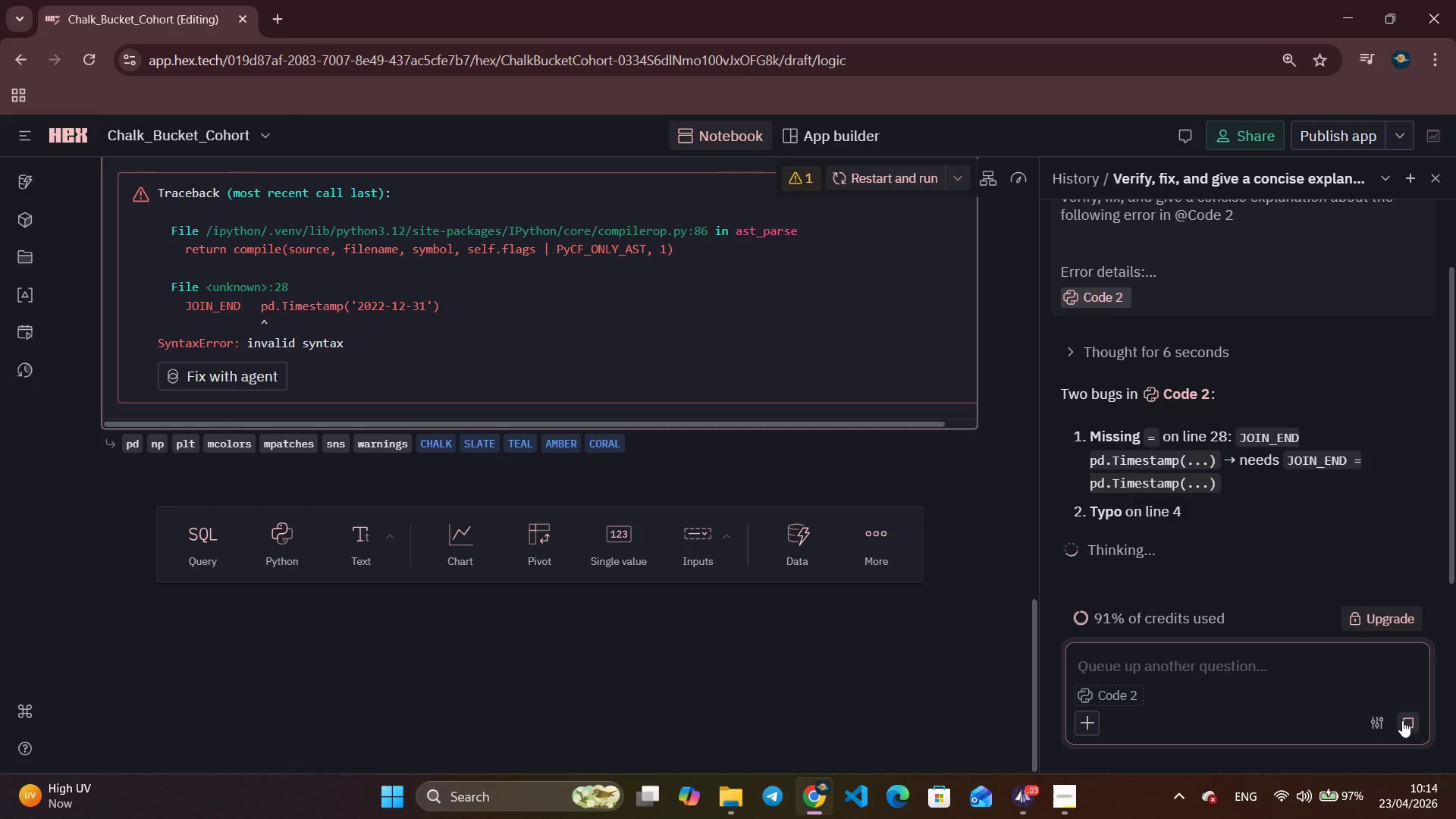 
scroll: coordinate [533, 622], scroll_direction: up, amount: 7.0
 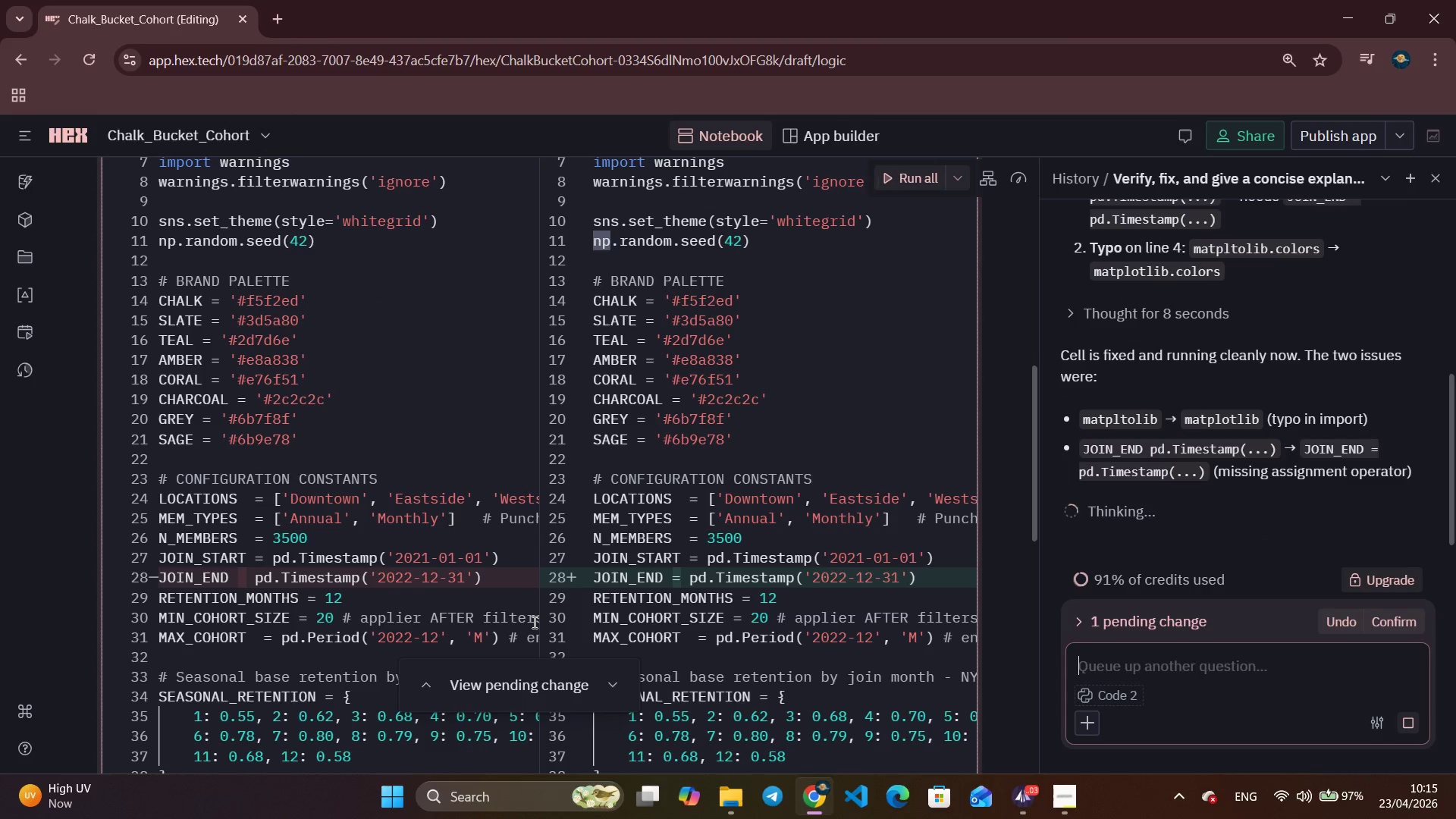 
wait(8.23)
 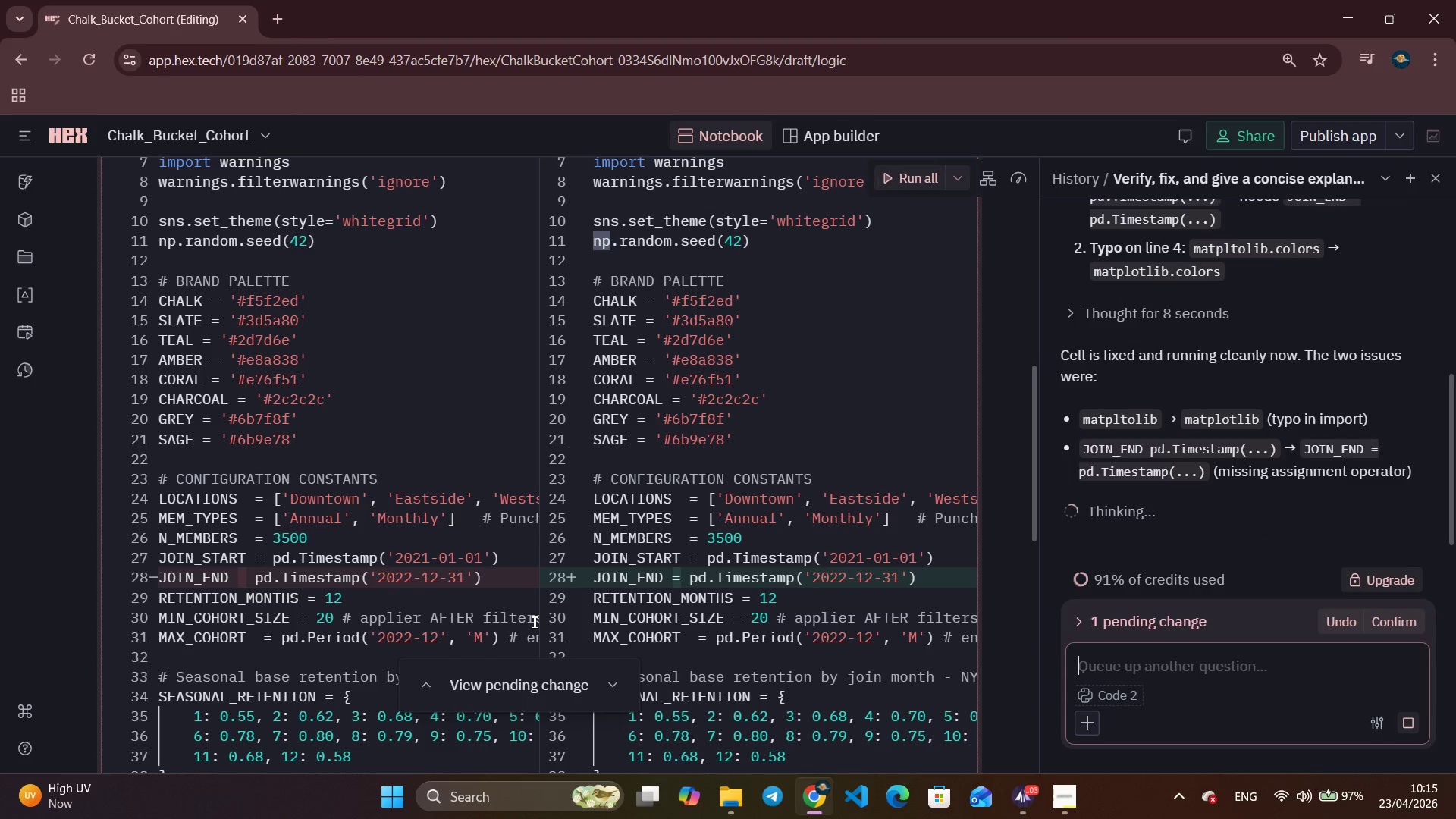 
left_click([1407, 620])
 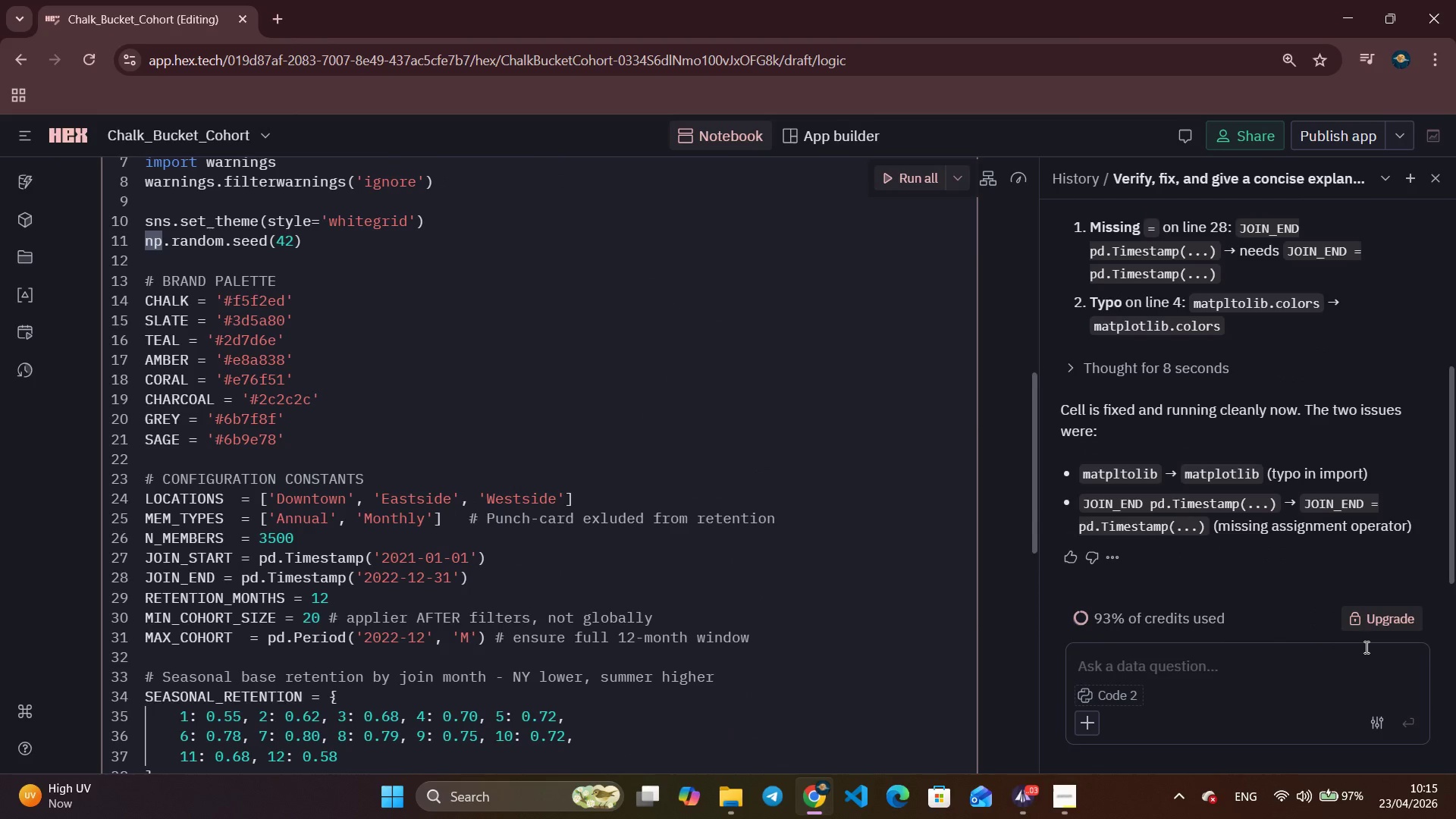 
left_click_drag(start_coordinate=[1244, 614], to_coordinate=[1031, 625])
 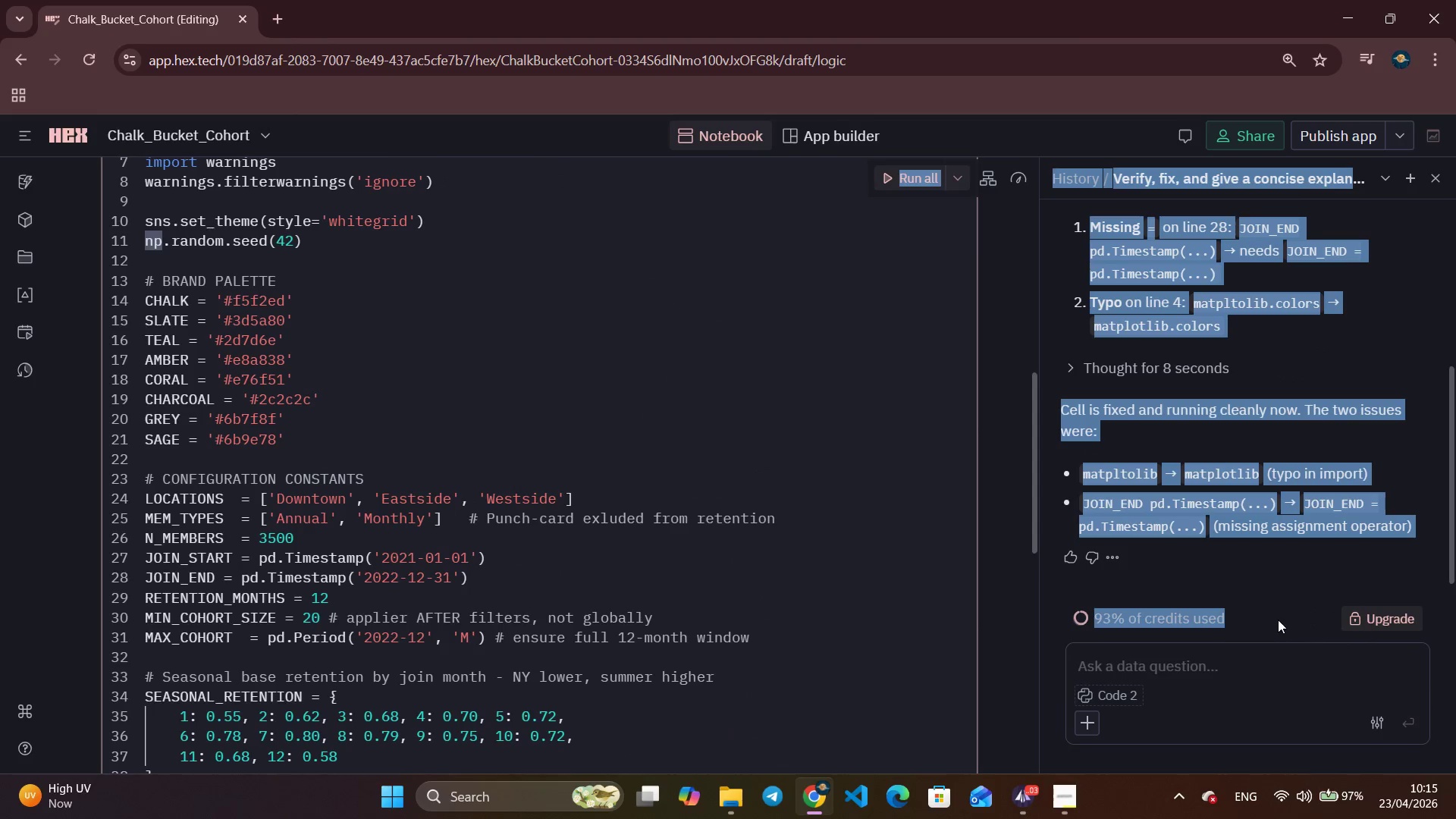 
left_click([1275, 618])
 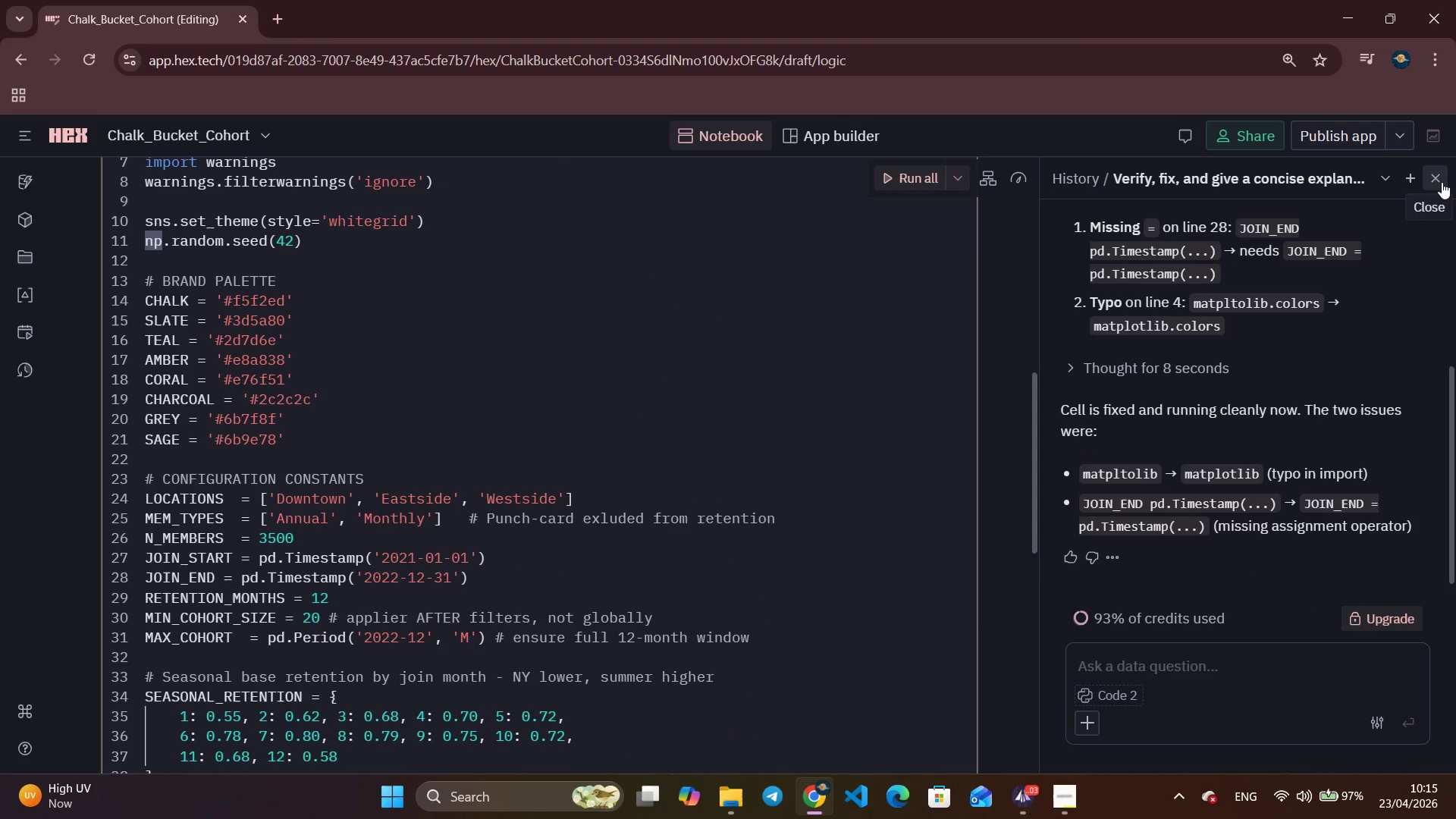 
left_click([1442, 182])
 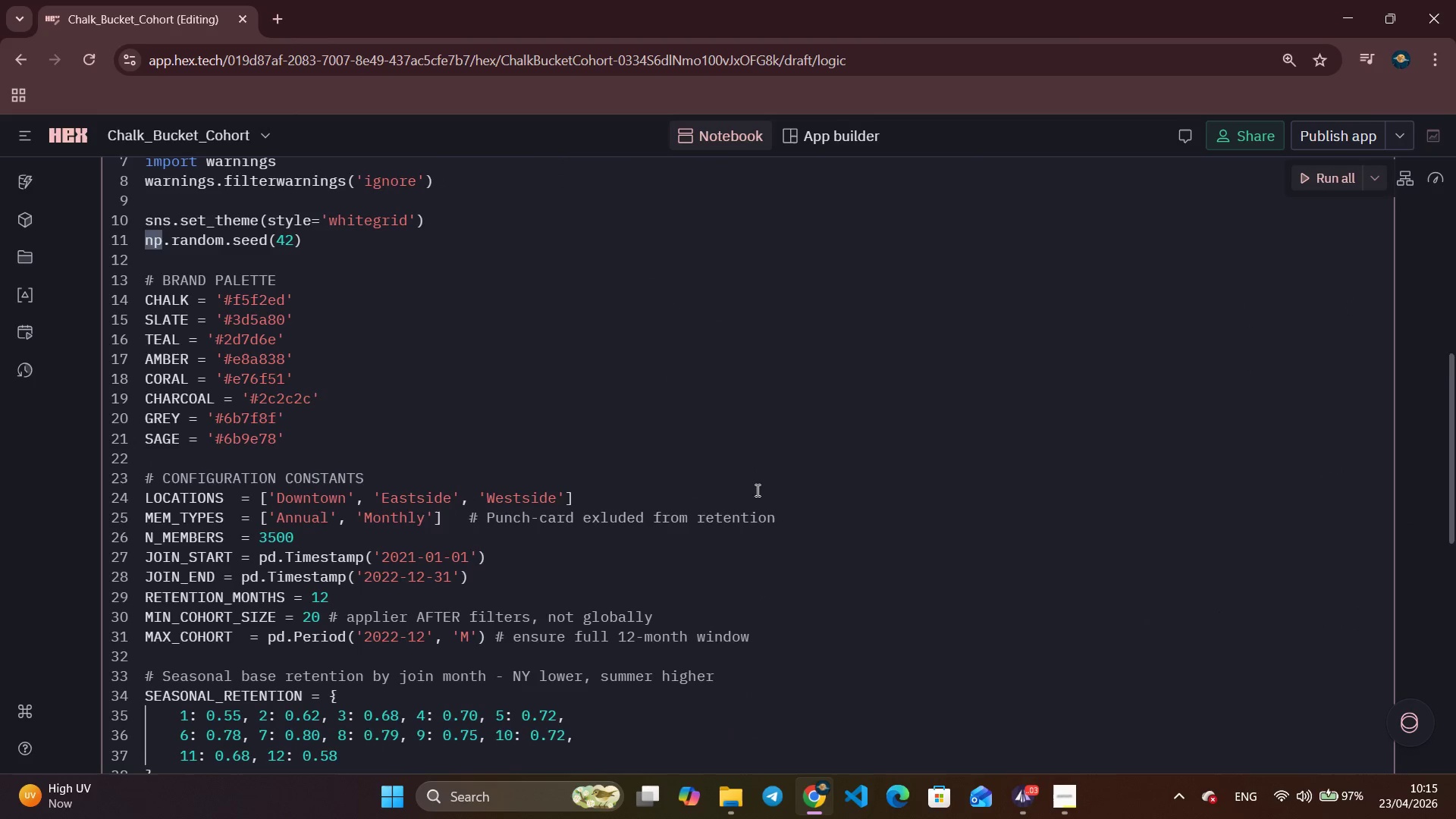 
scroll: coordinate [714, 488], scroll_direction: down, amount: 6.0
 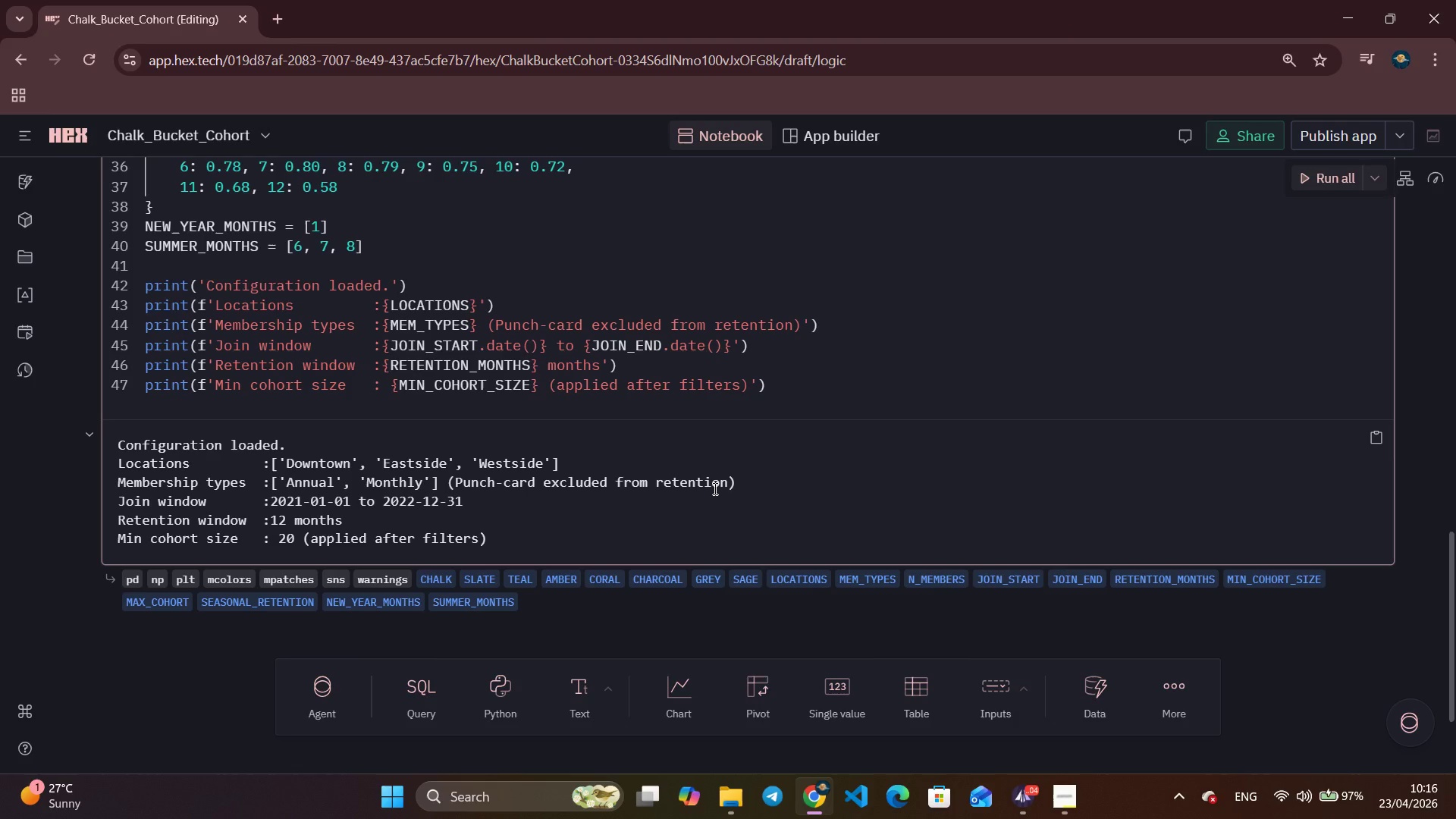 
wait(60.16)
 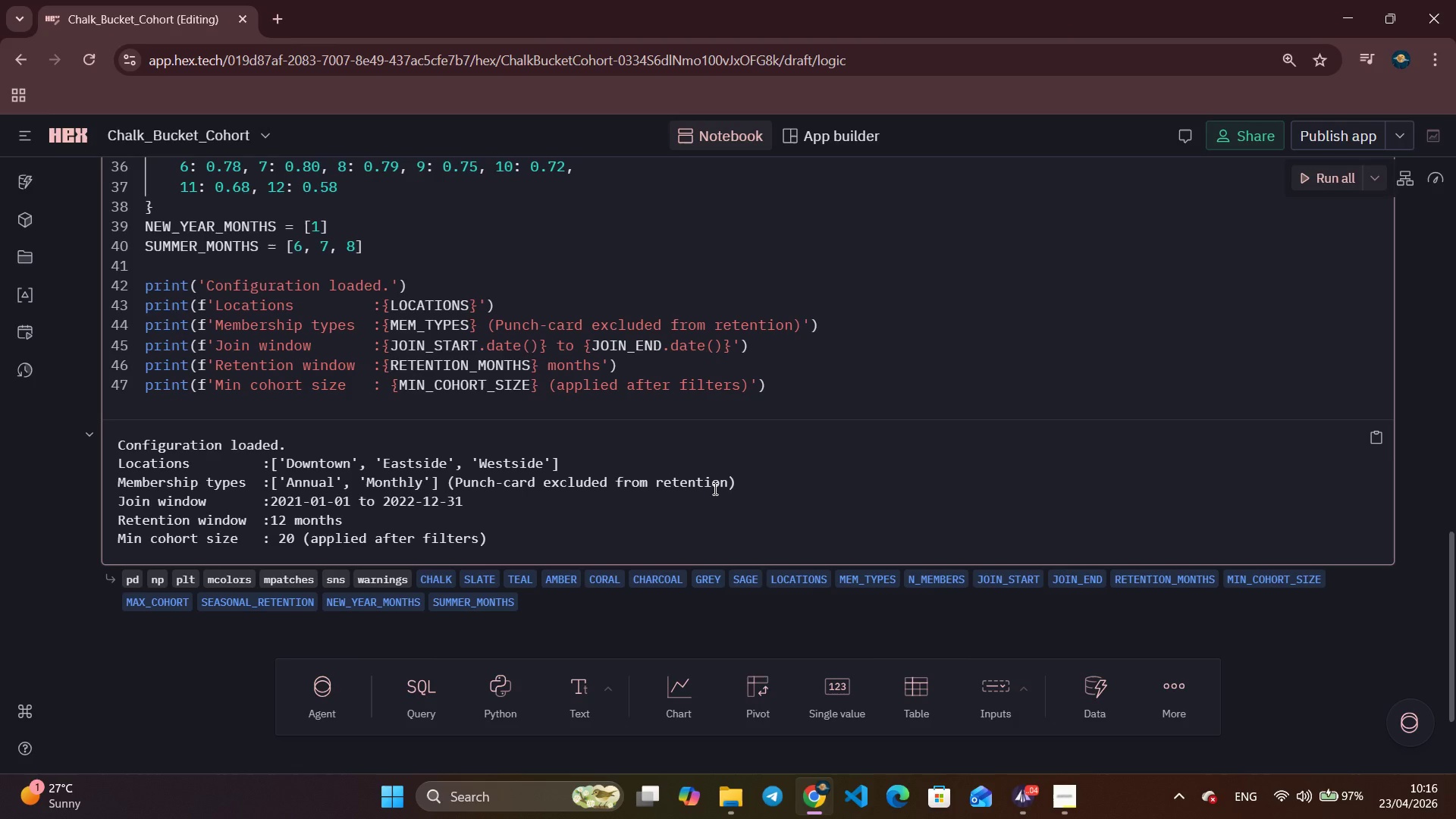 
scroll: coordinate [605, 501], scroll_direction: down, amount: 4.0
 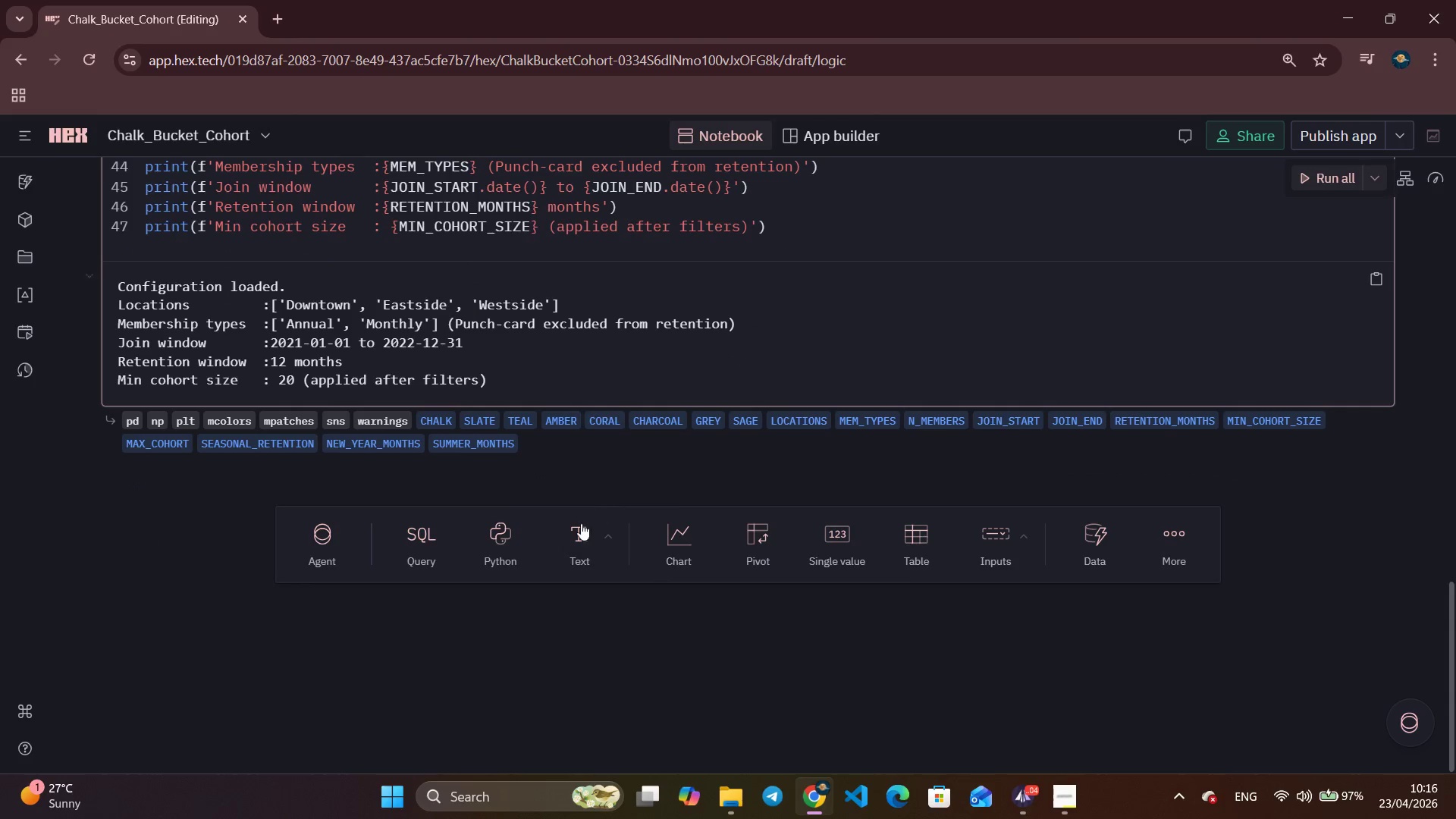 
left_click([580, 525])
 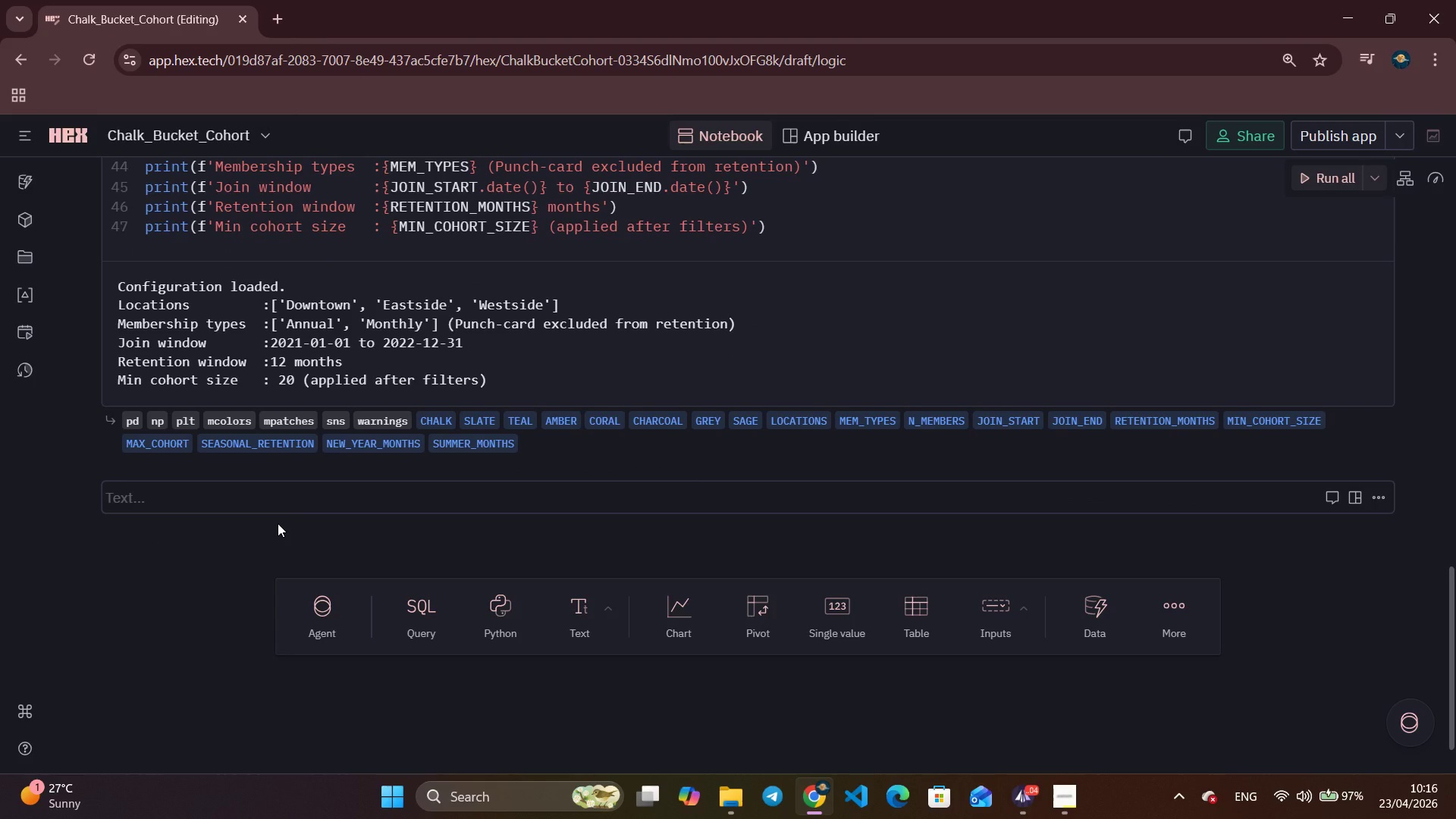 
type(### Synte)
key(Backspace)
type(hetic Data Generation)
 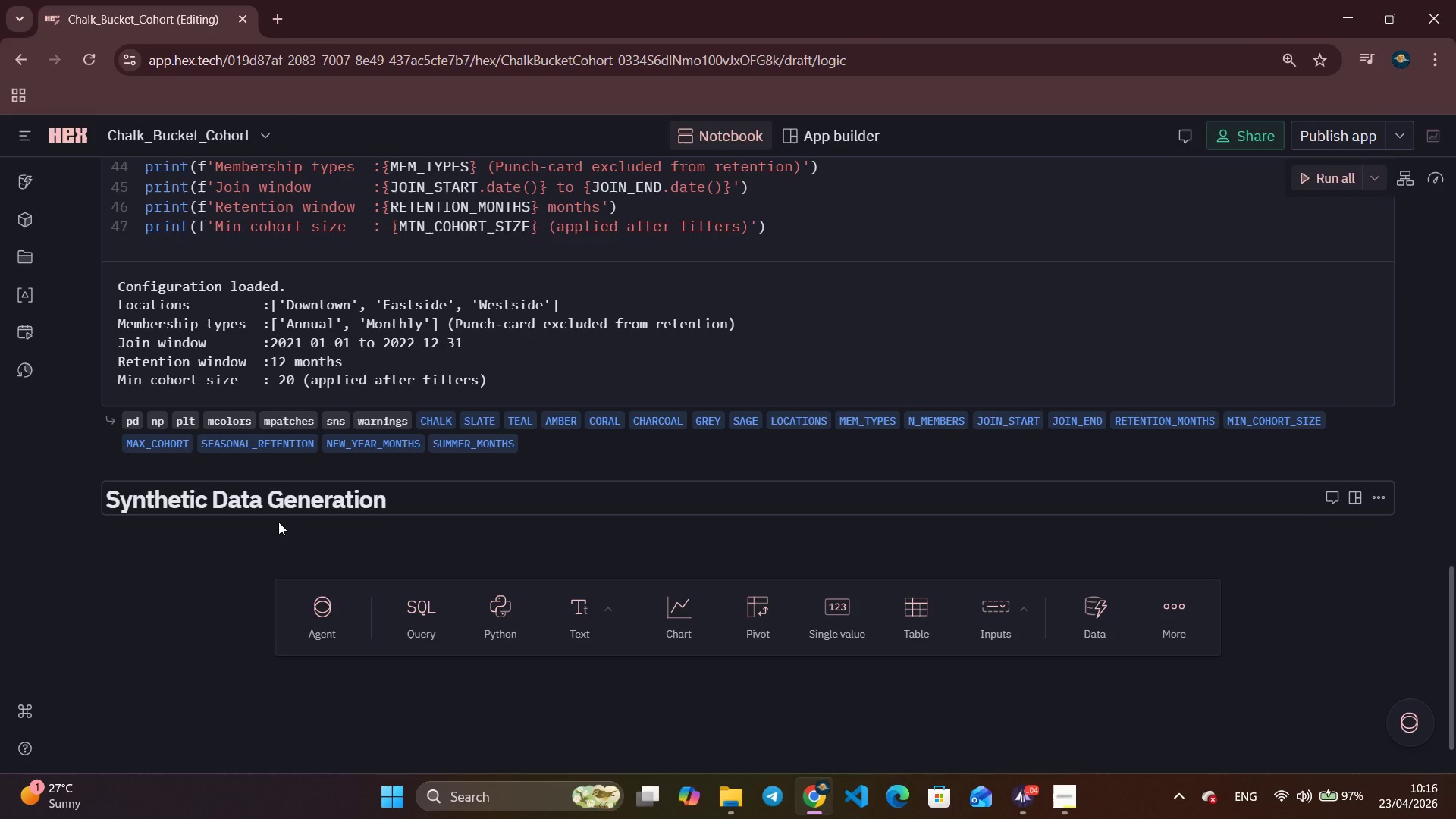 
key(Enter)
 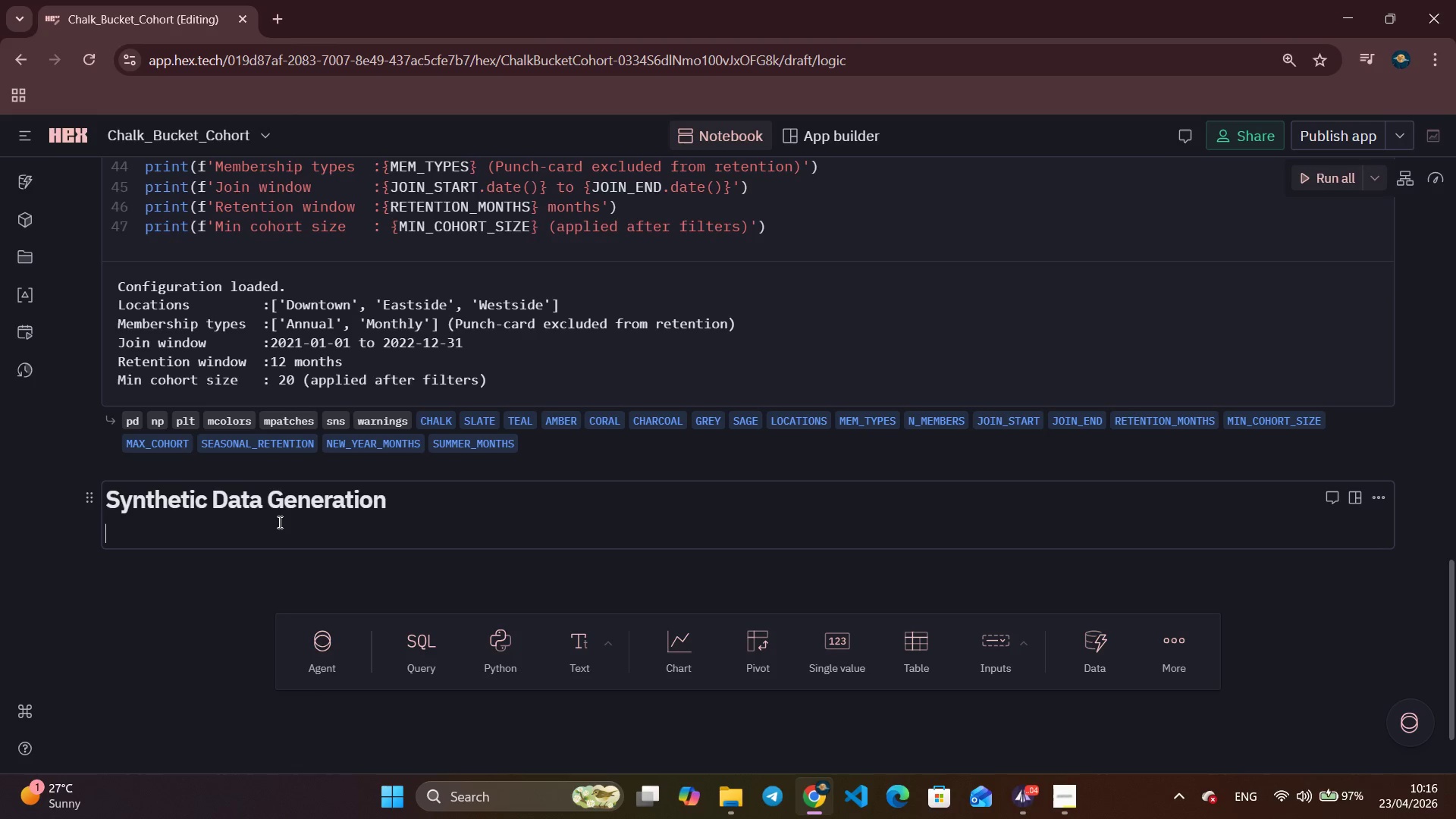 
type(Member recortds)
key(Backspace)
key(Backspace)
key(Backspace)
type(ds are generated with reallistic)
key(Backspace)
key(Backspace)
key(Backspace)
key(Backspace)
key(Backspace)
key(Backspace)
type(istic seasonal)
 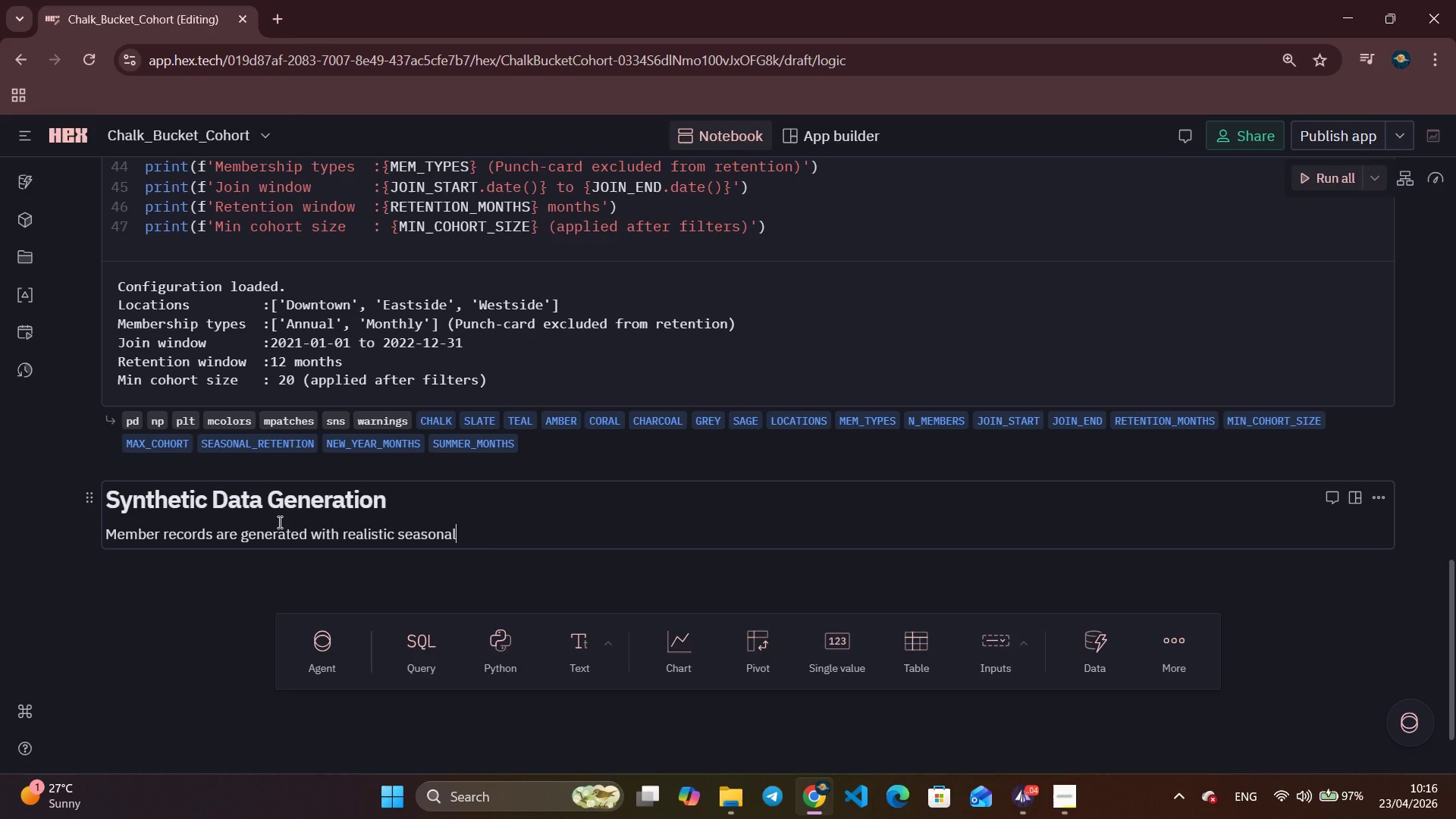 
key(Alt+AltLeft)
 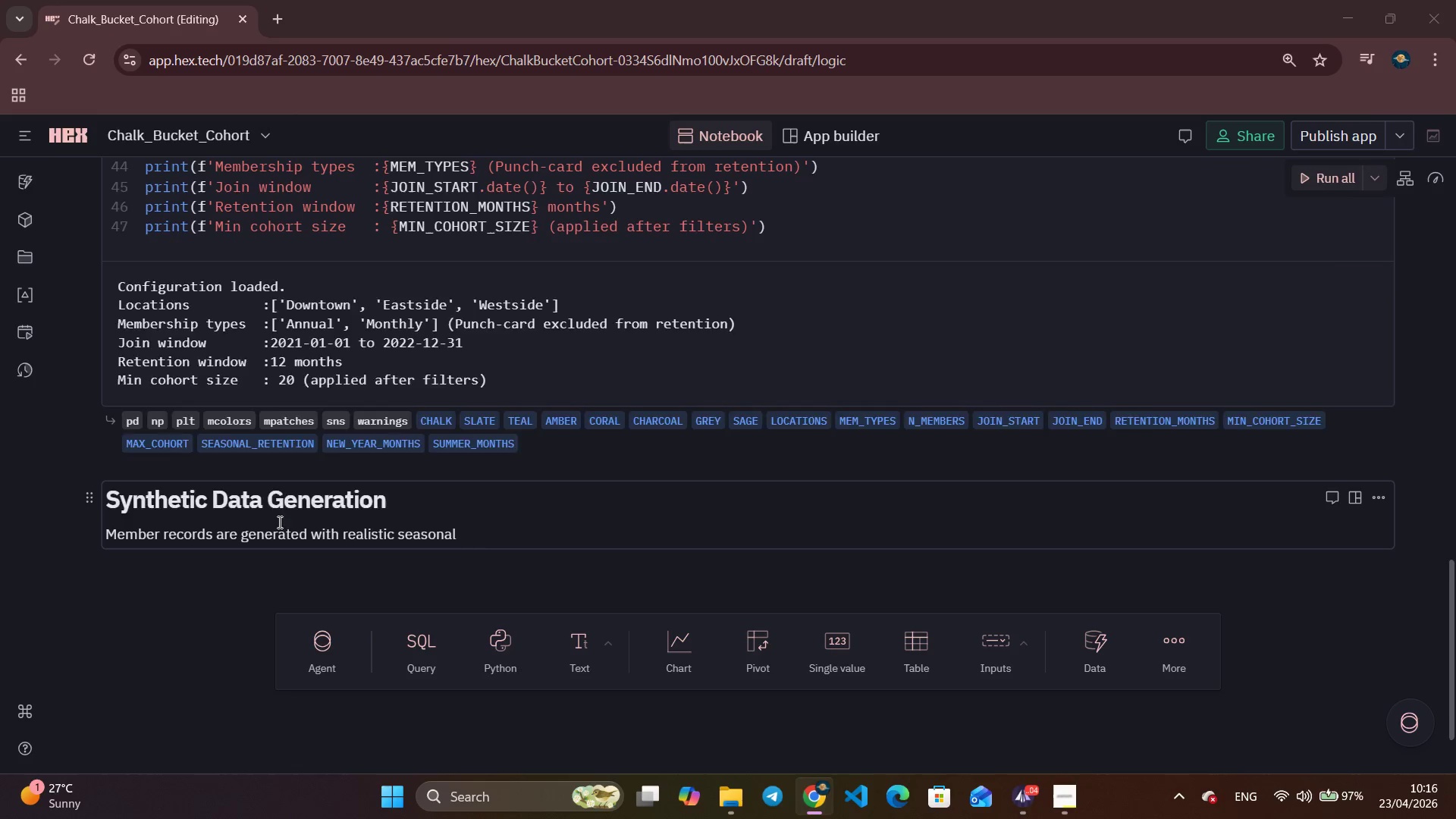 
key(Alt+Tab)
 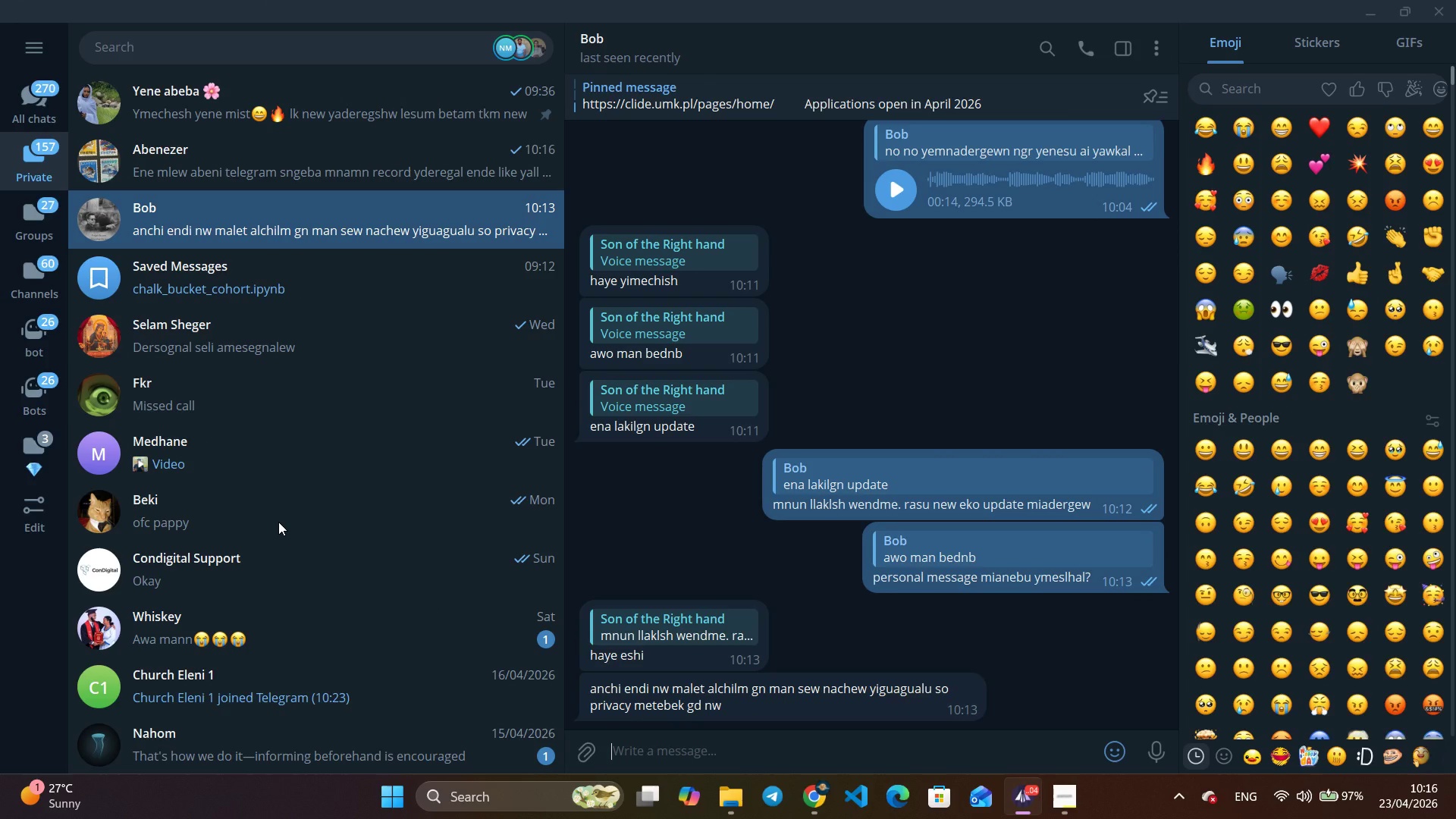 
left_click([389, 149])
 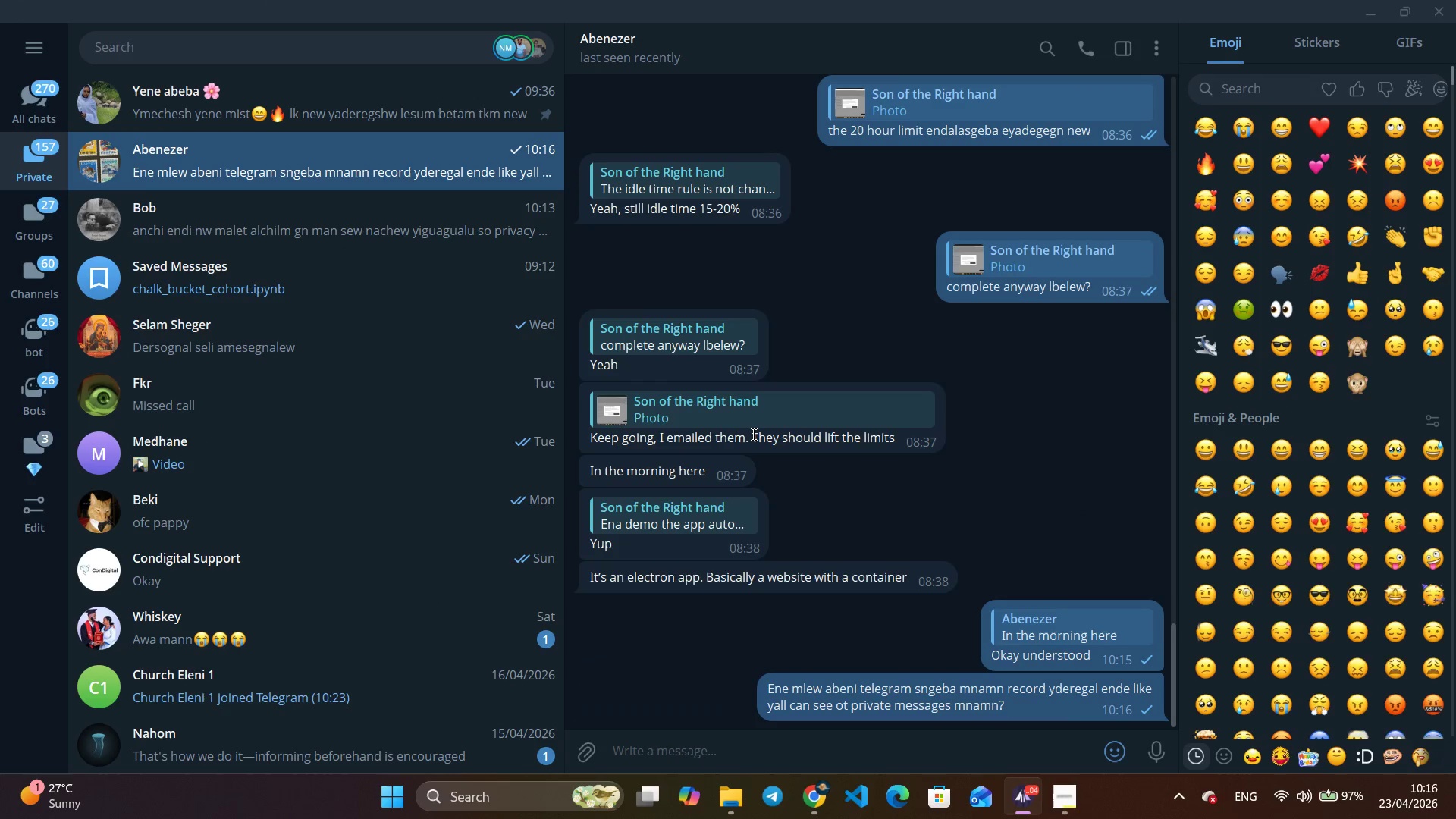 
key(Alt+AltLeft)
 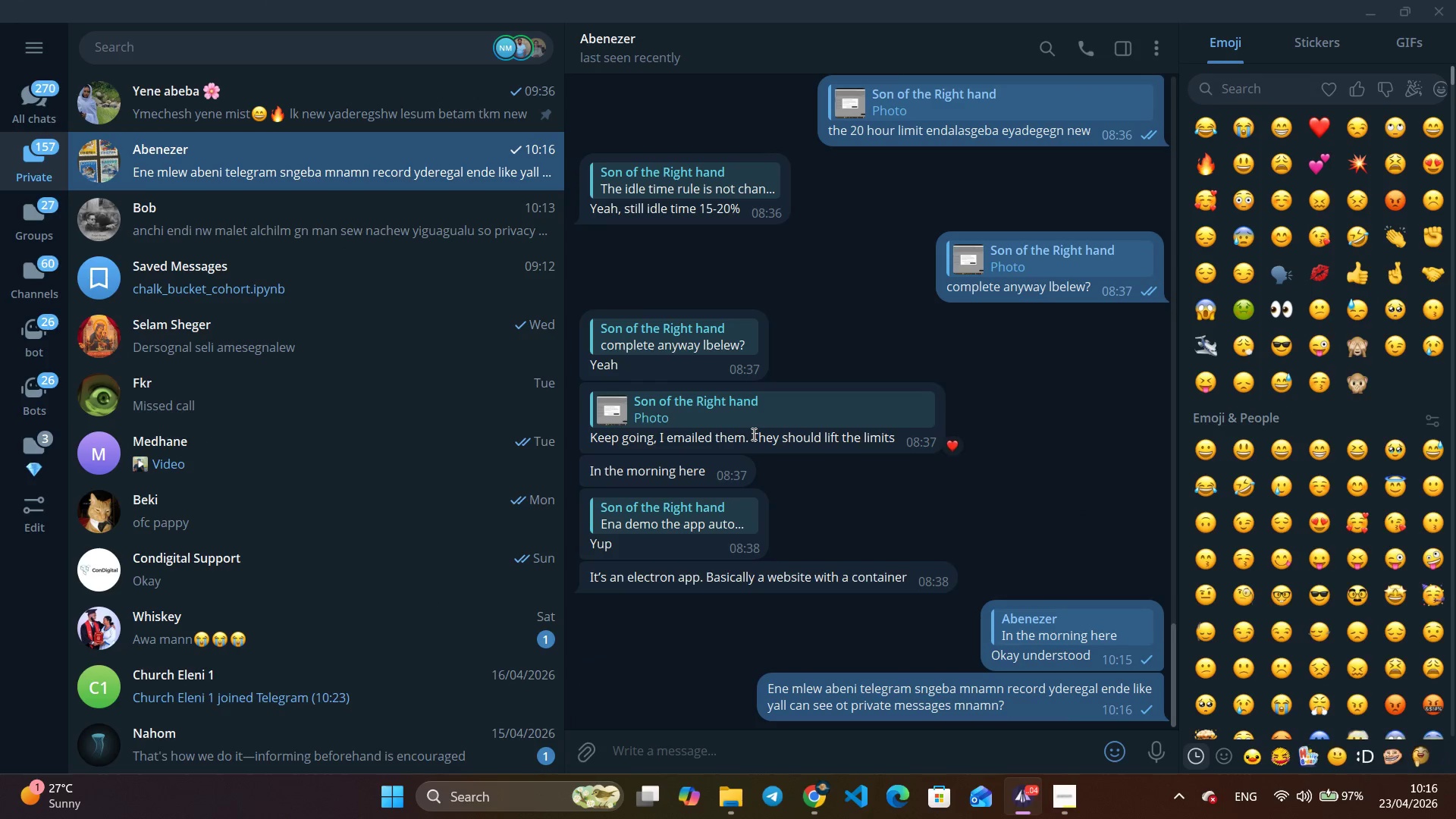 
key(Alt+Tab)
 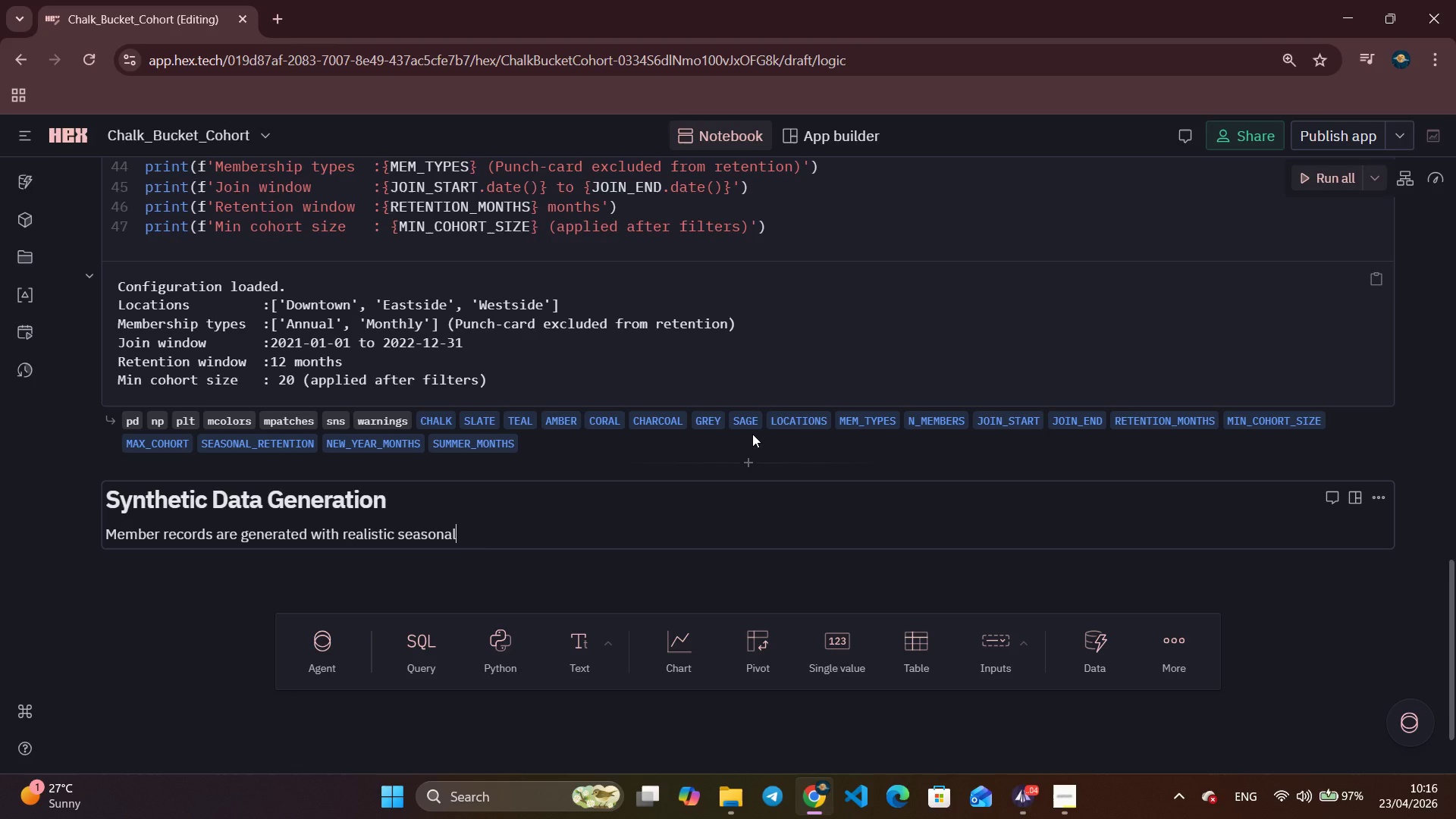 
type( patterns:)
 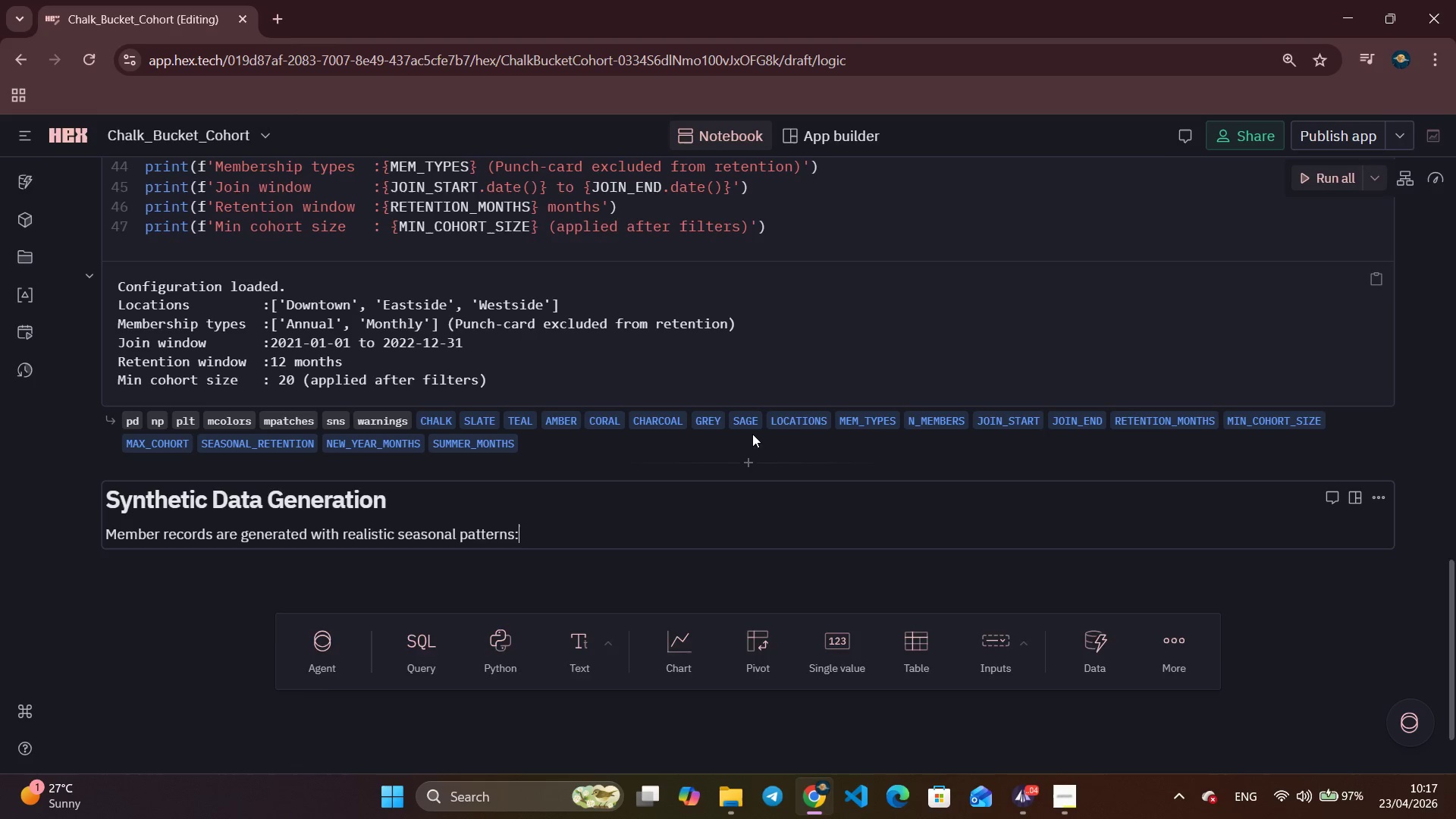 
key(Enter)
 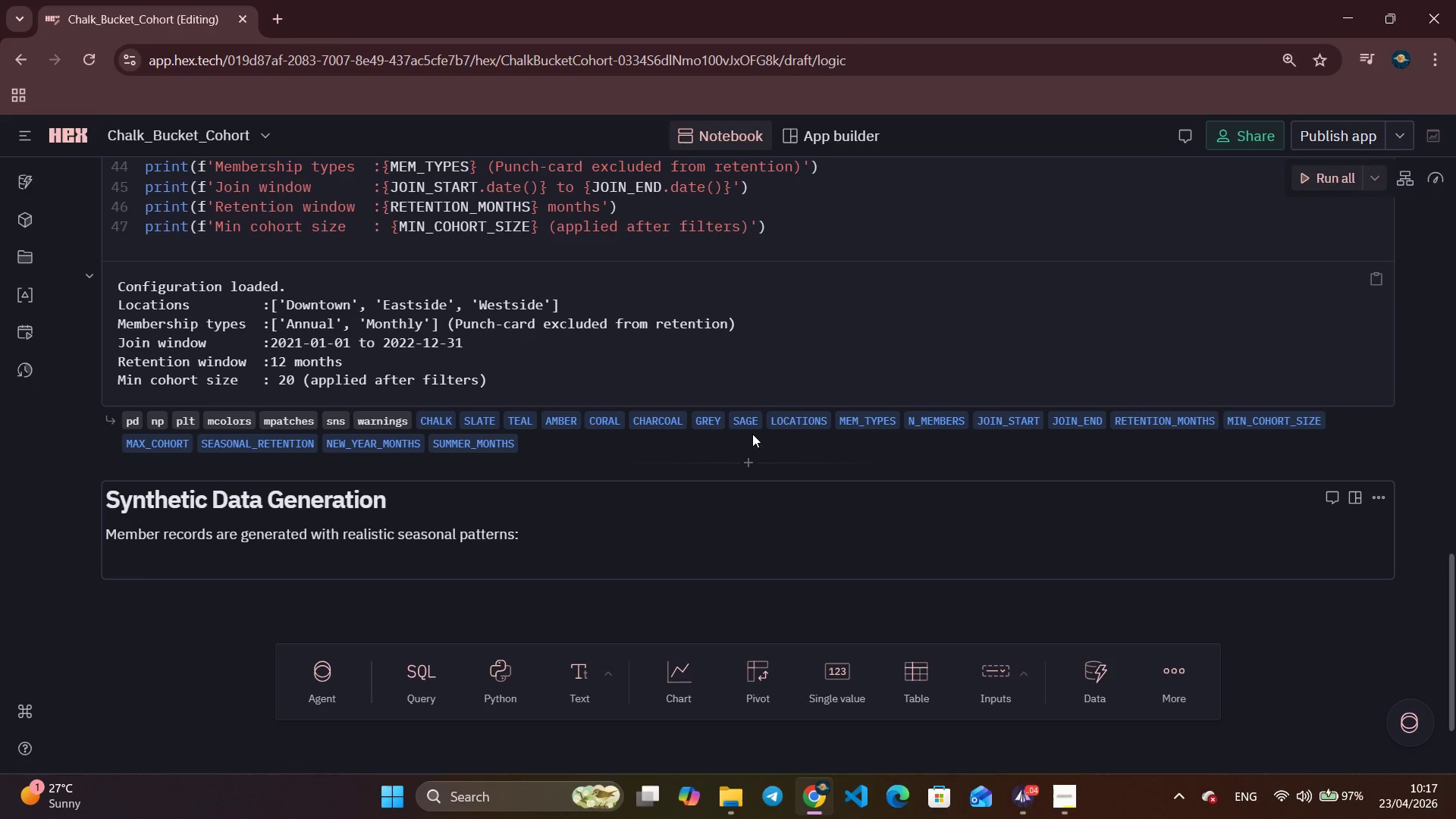 
type(- **New Year cohorts (January): lowe)
key(Backspace)
key(Backspace)
key(Backspace)
key(Backspace)
key(Backspace)
type(** )
 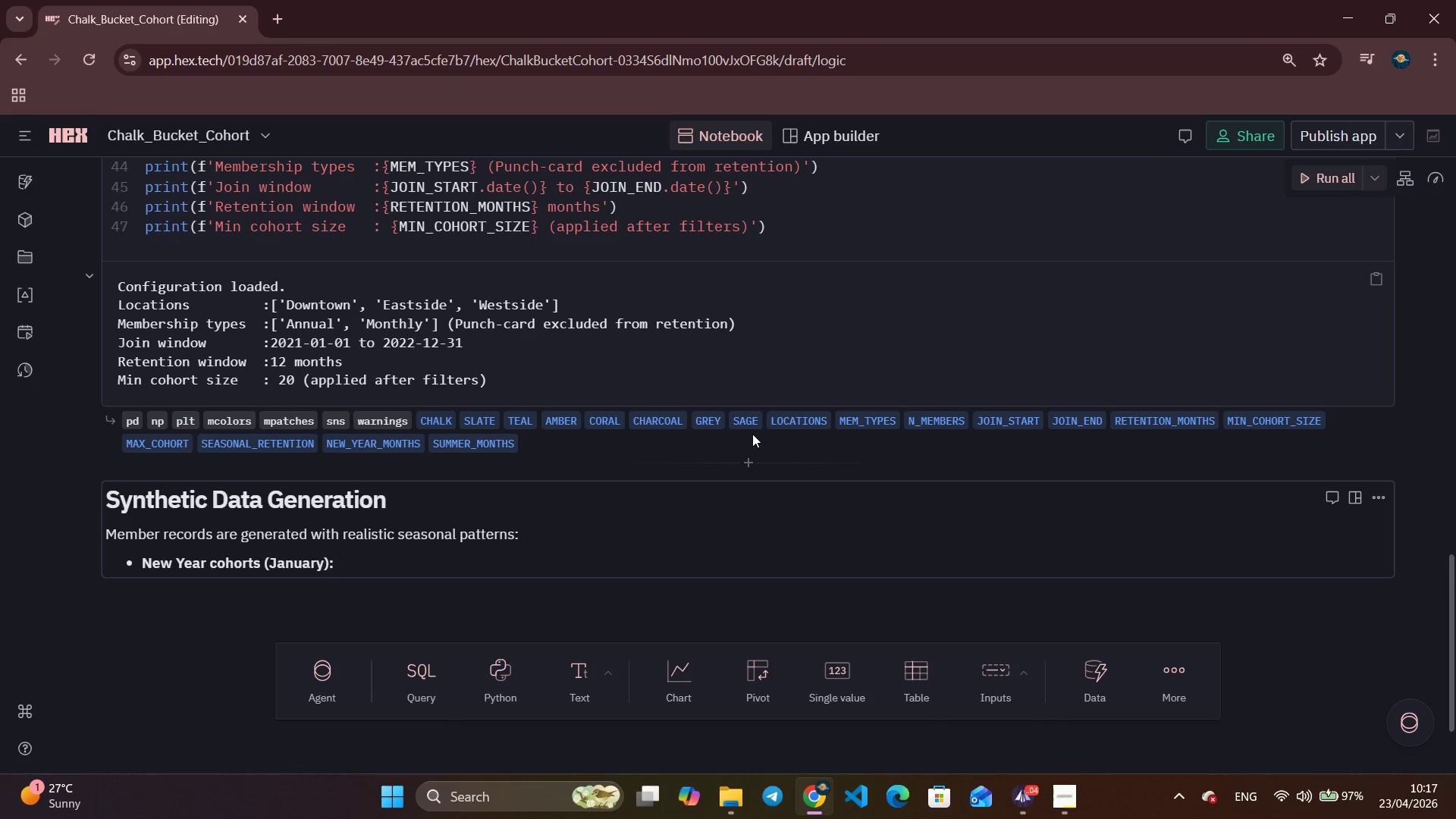 
scroll: coordinate [752, 434], scroll_direction: up, amount: 1.0
 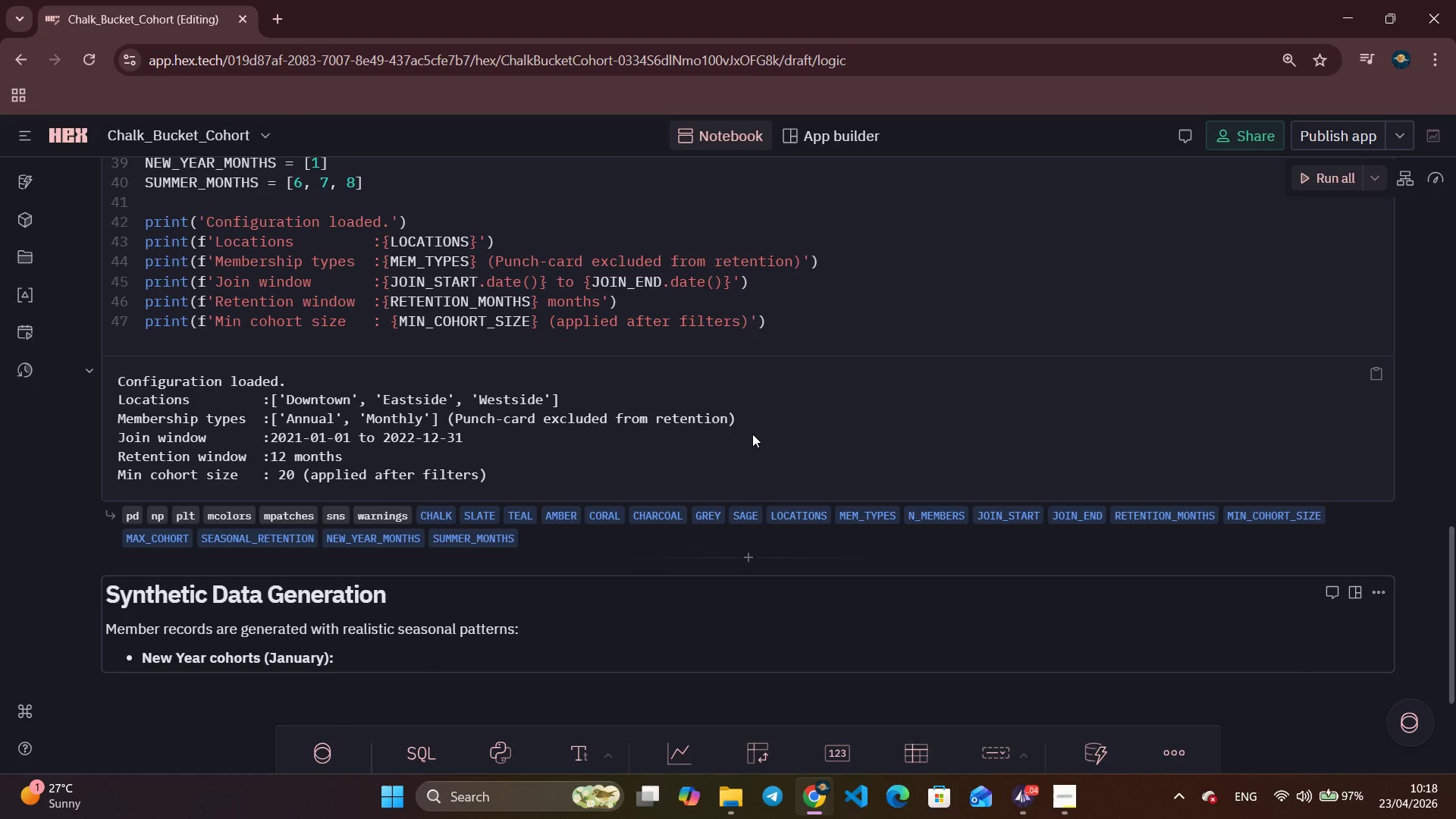 
wait(73.02)
 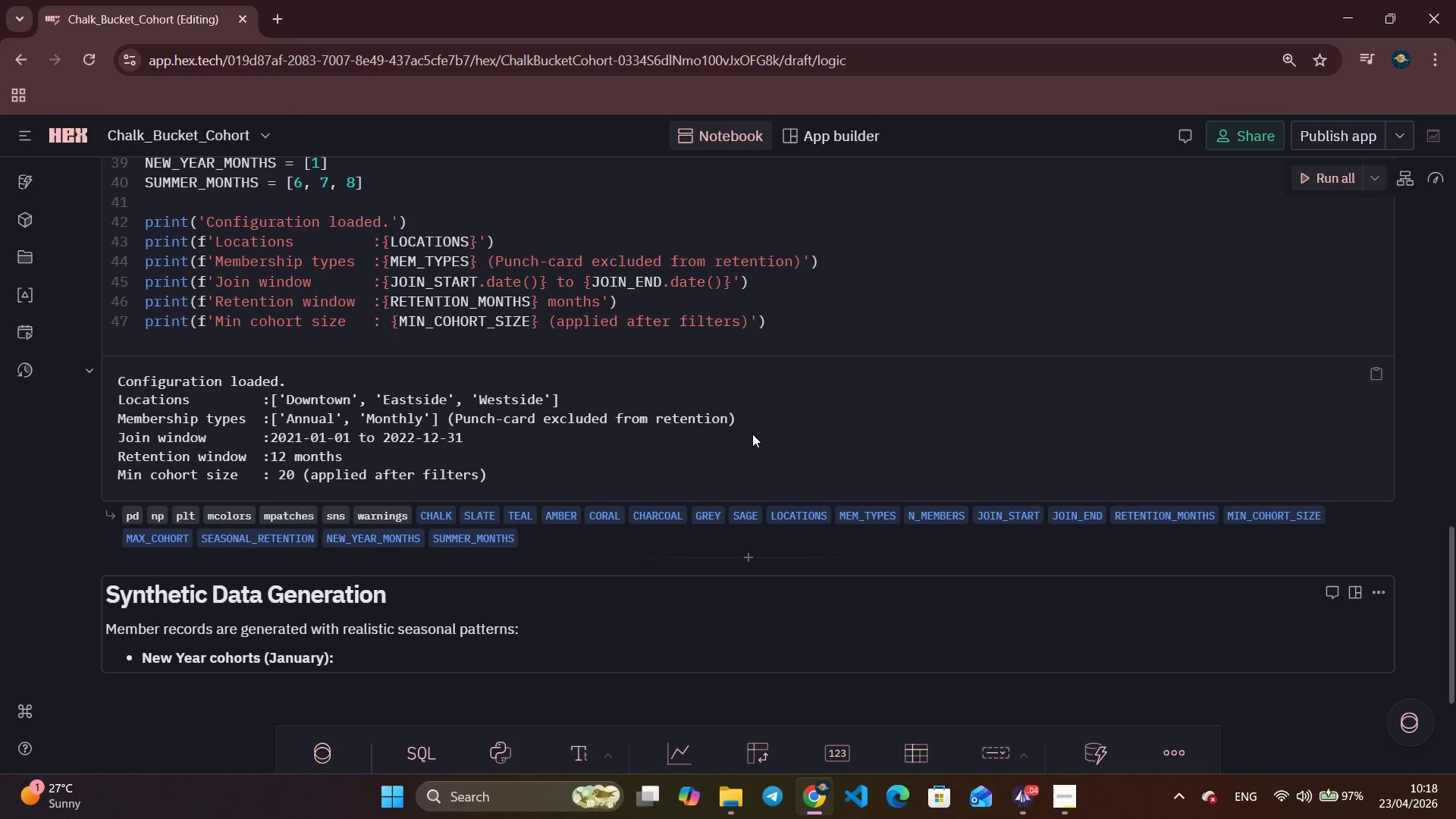 
left_click([752, 434])
 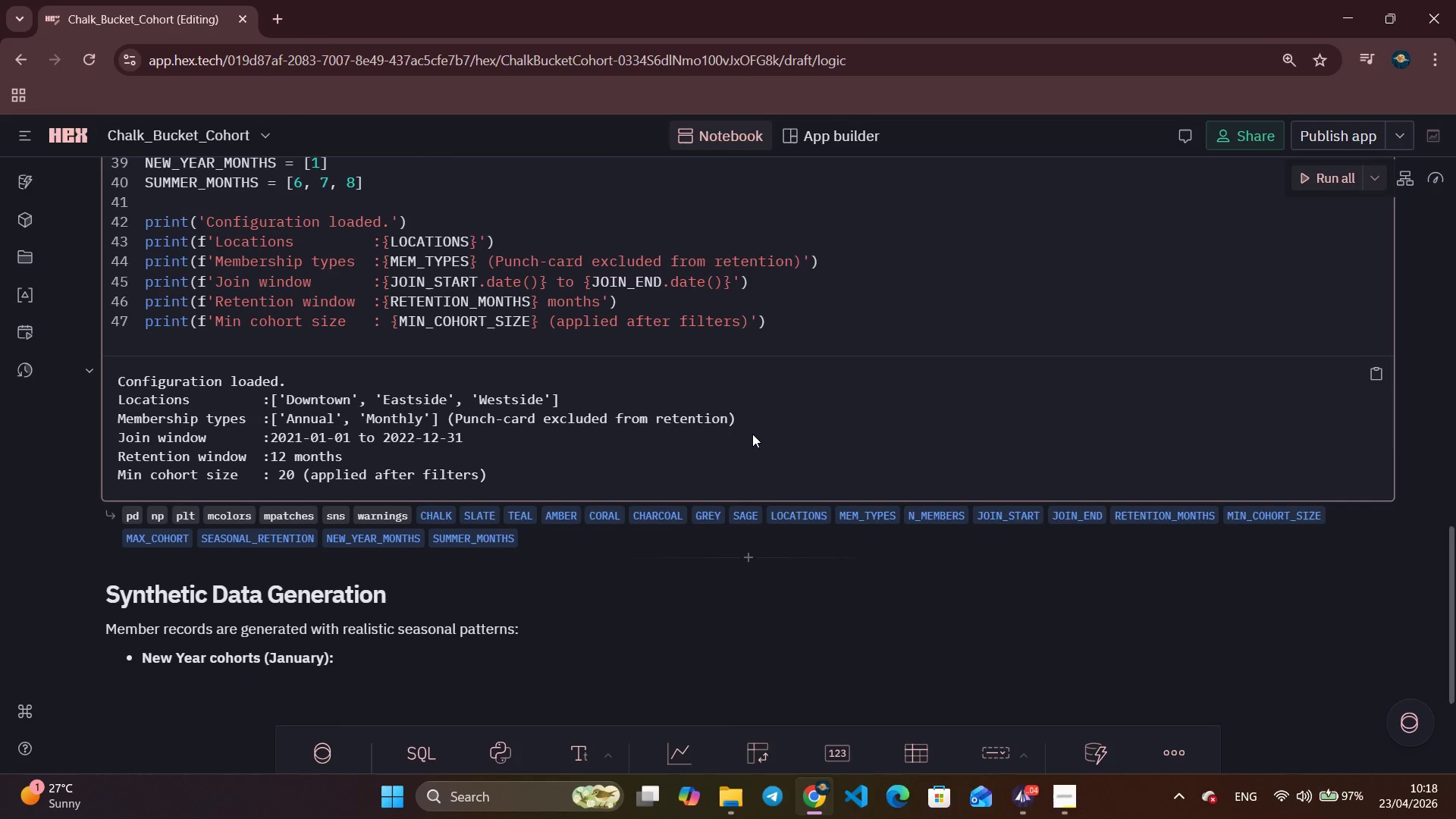 
scroll: coordinate [752, 434], scroll_direction: none, amount: 0.0
 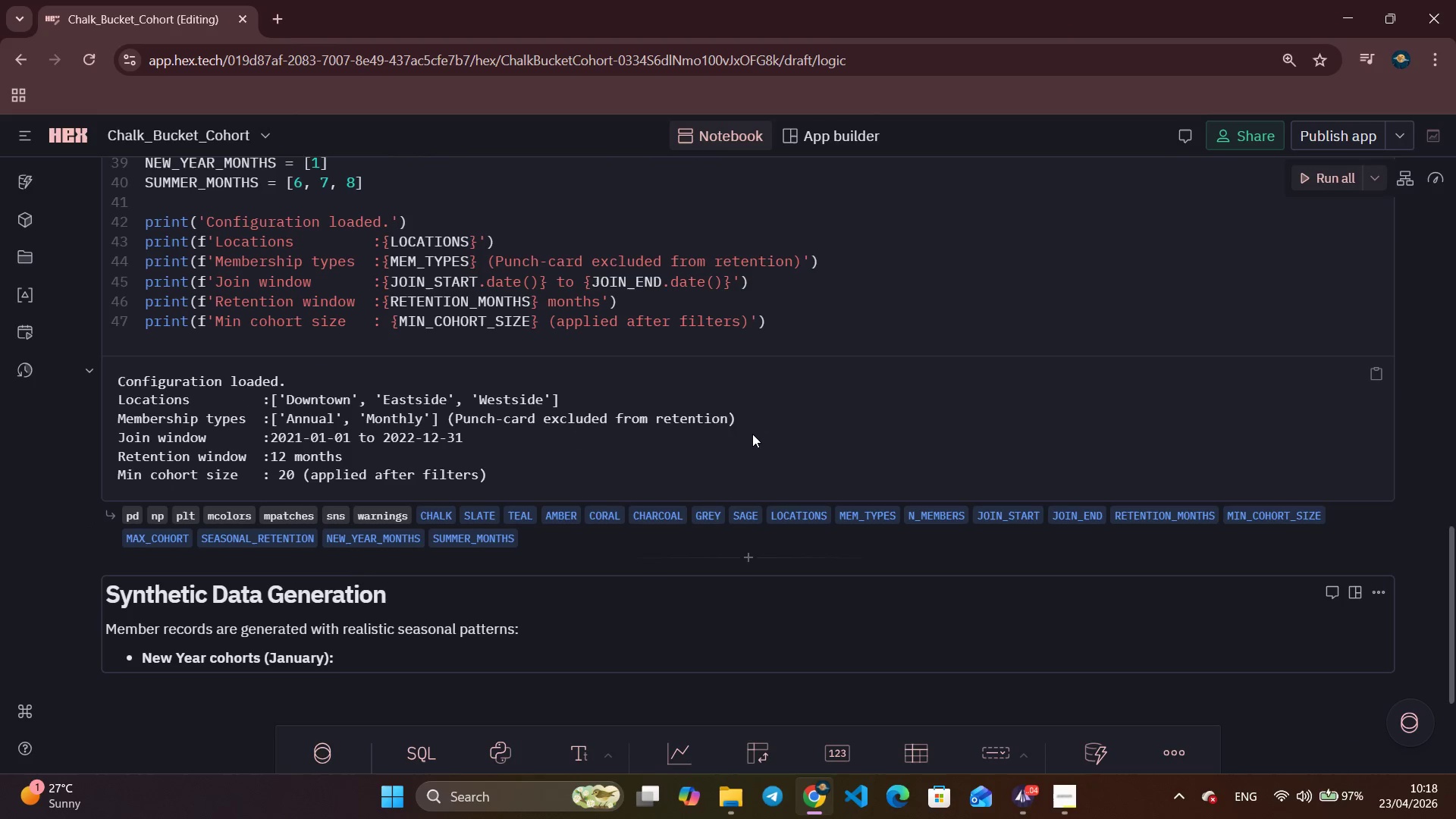 
scroll: coordinate [752, 434], scroll_direction: down, amount: 2.0
 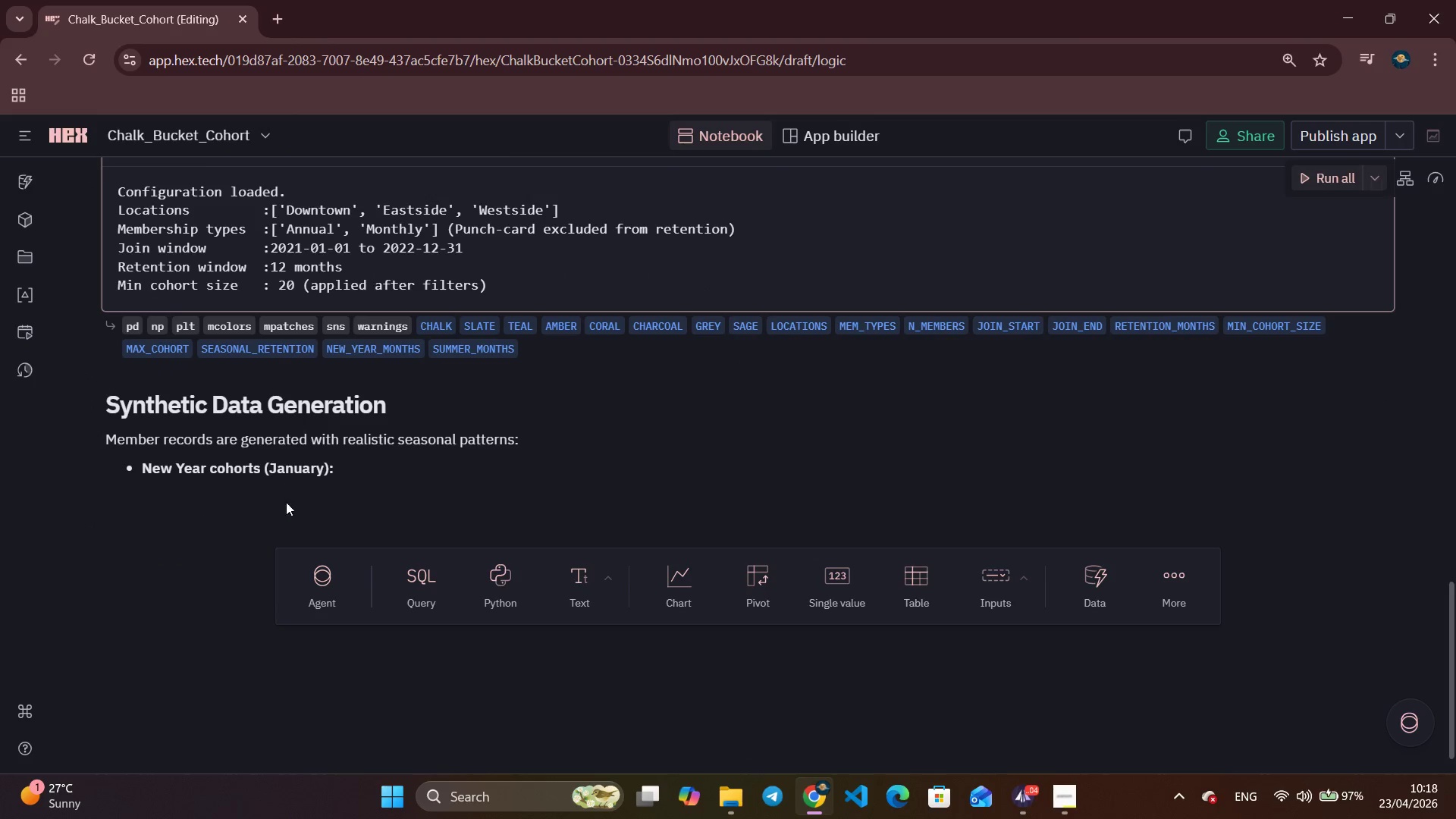 
left_click([347, 470])
 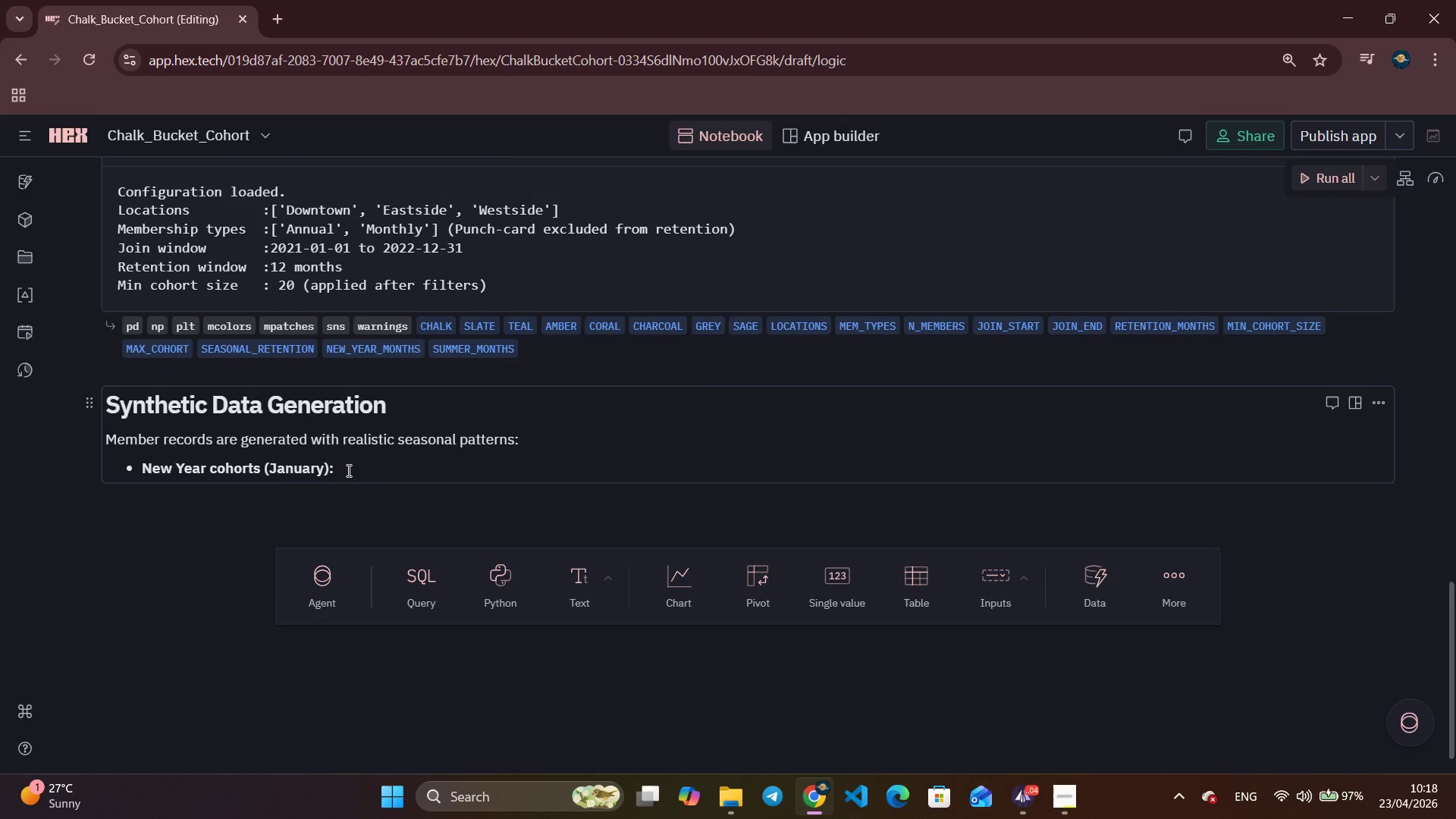 
type( lower baser)
 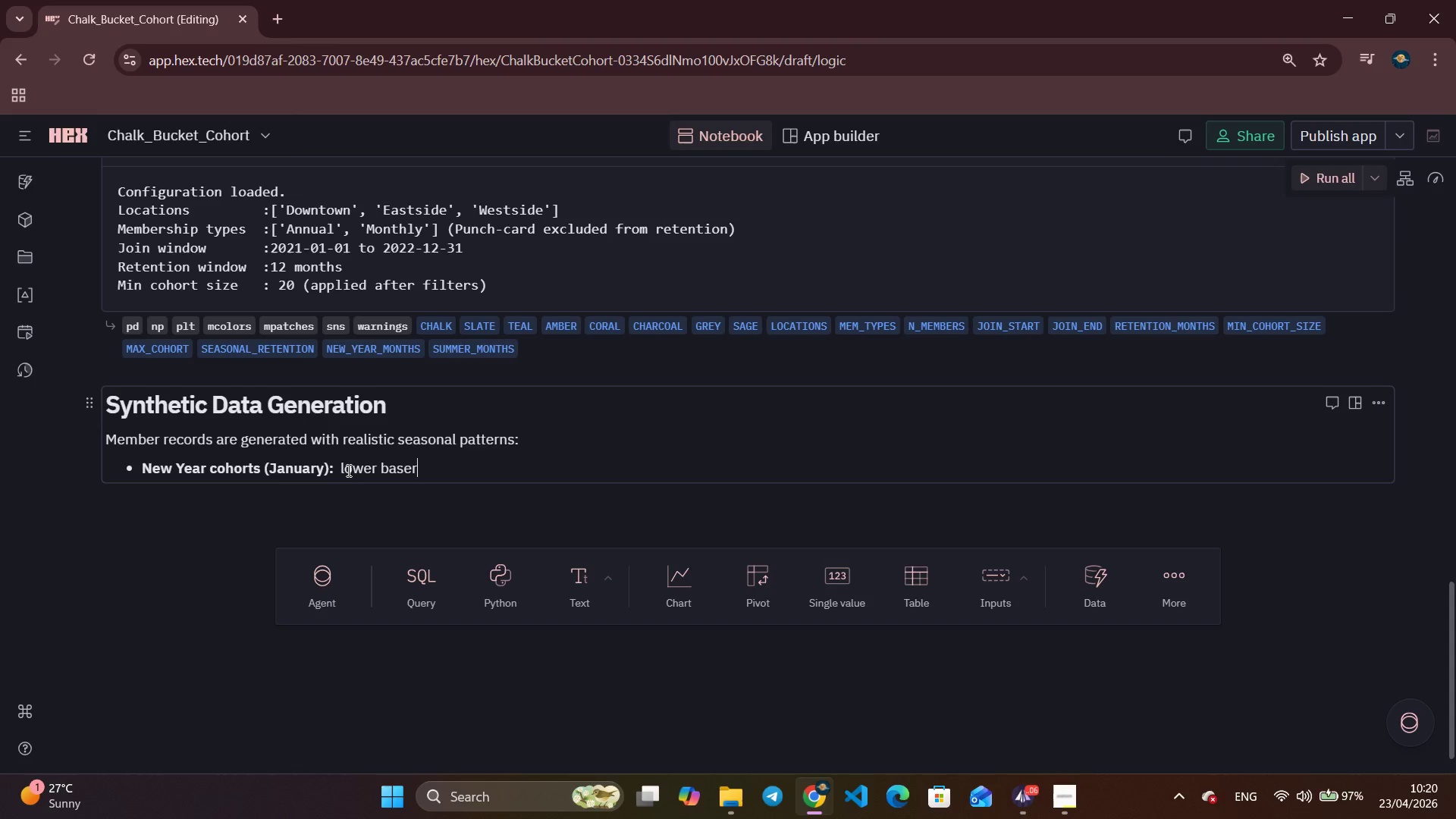 
wait(127.3)
 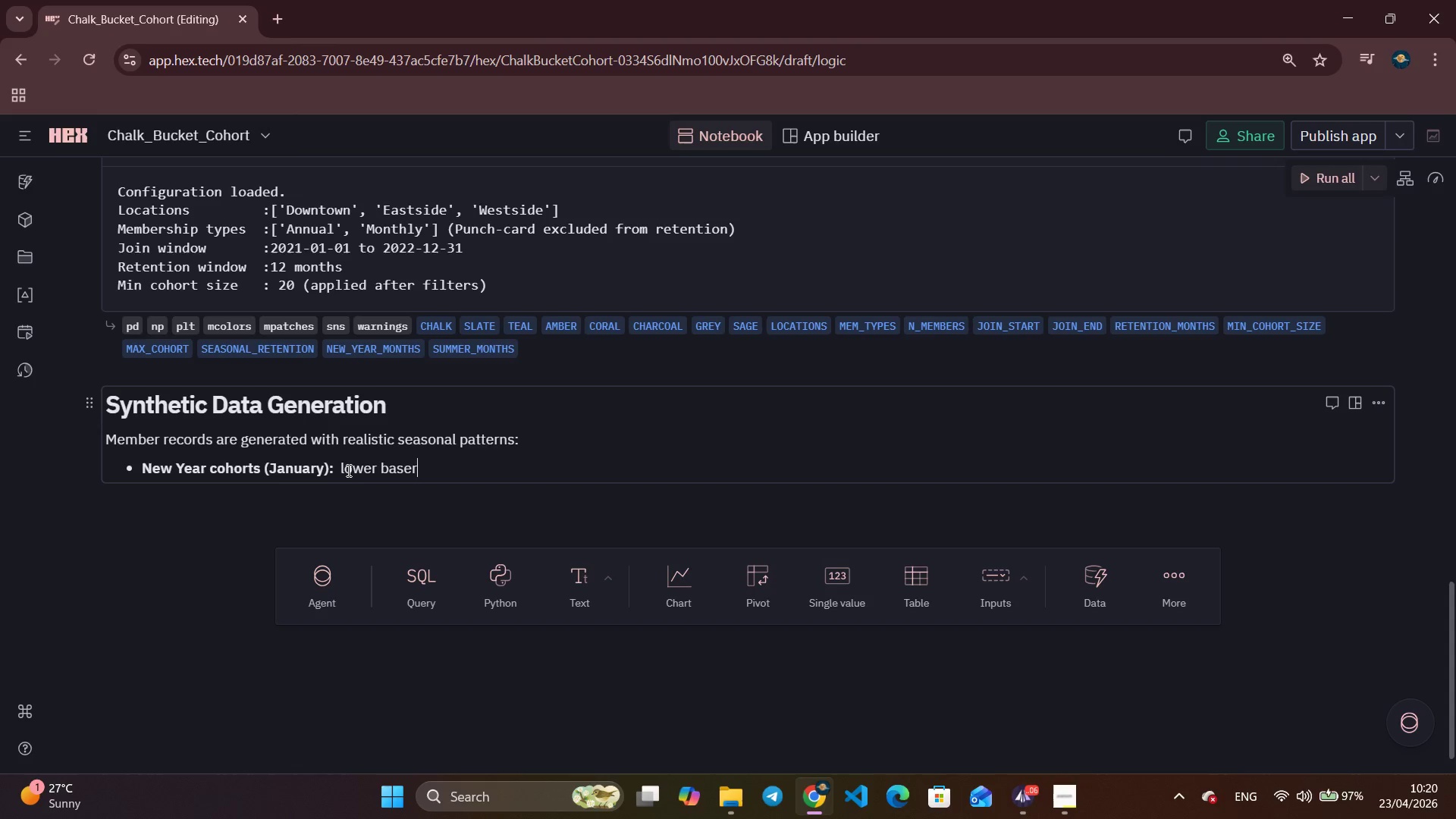 
key(Backspace)
key(Backspace)
type(e retention - )
key(Backspace)
key(Backspace)
key(Backspace)
type(, resolution joiners who churn early)
 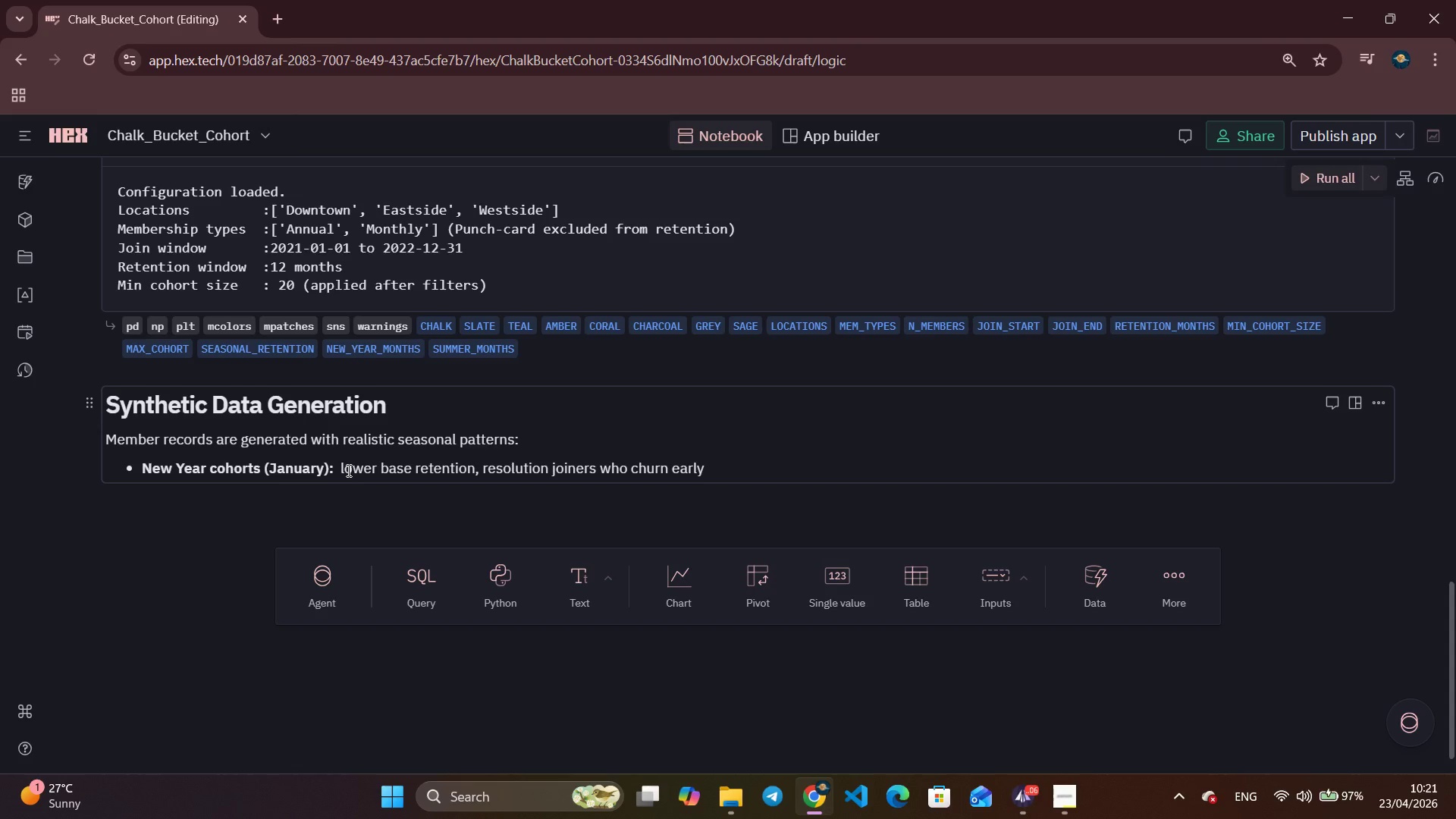 
wait(10.14)
 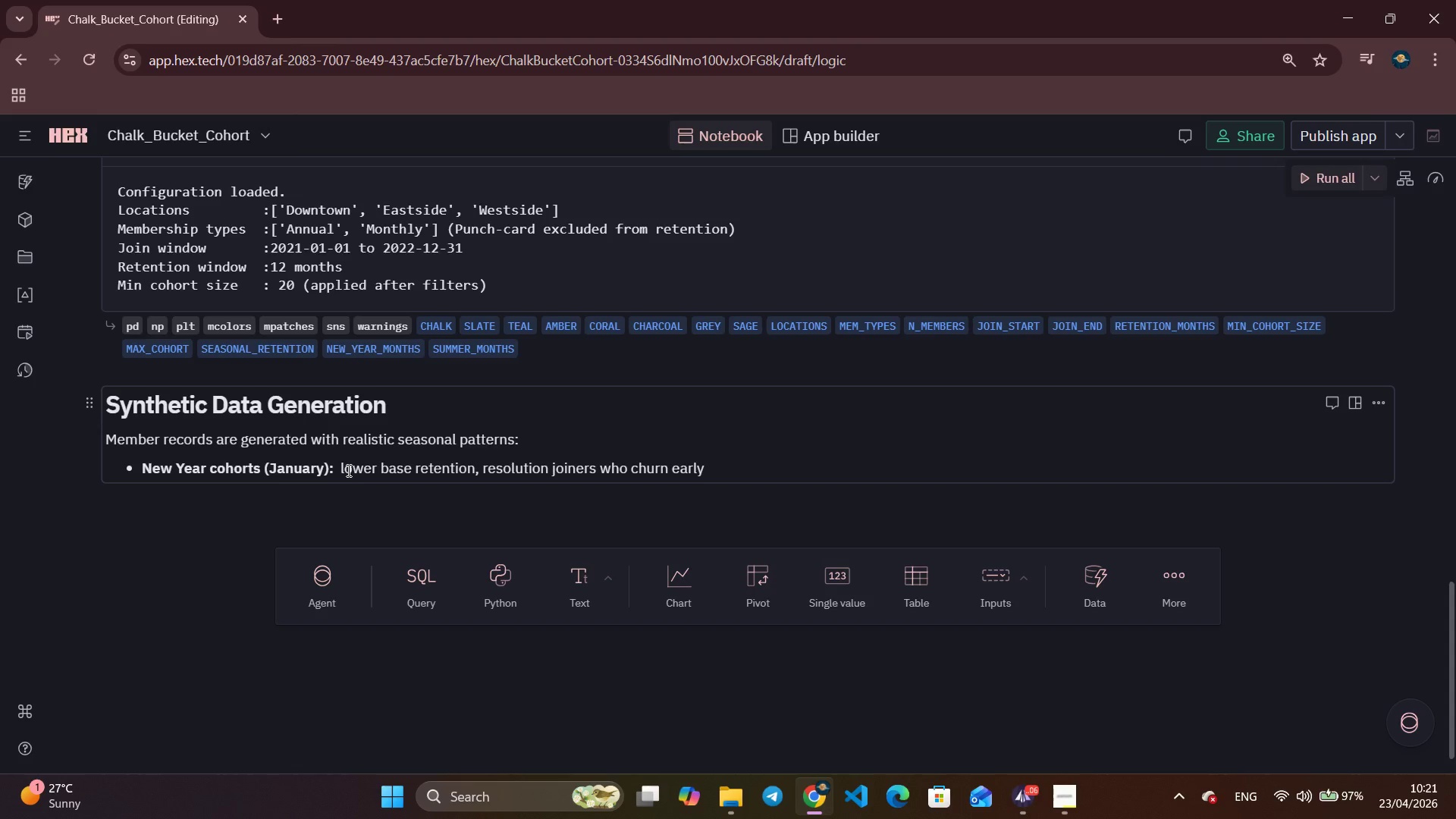 
key(Enter)
 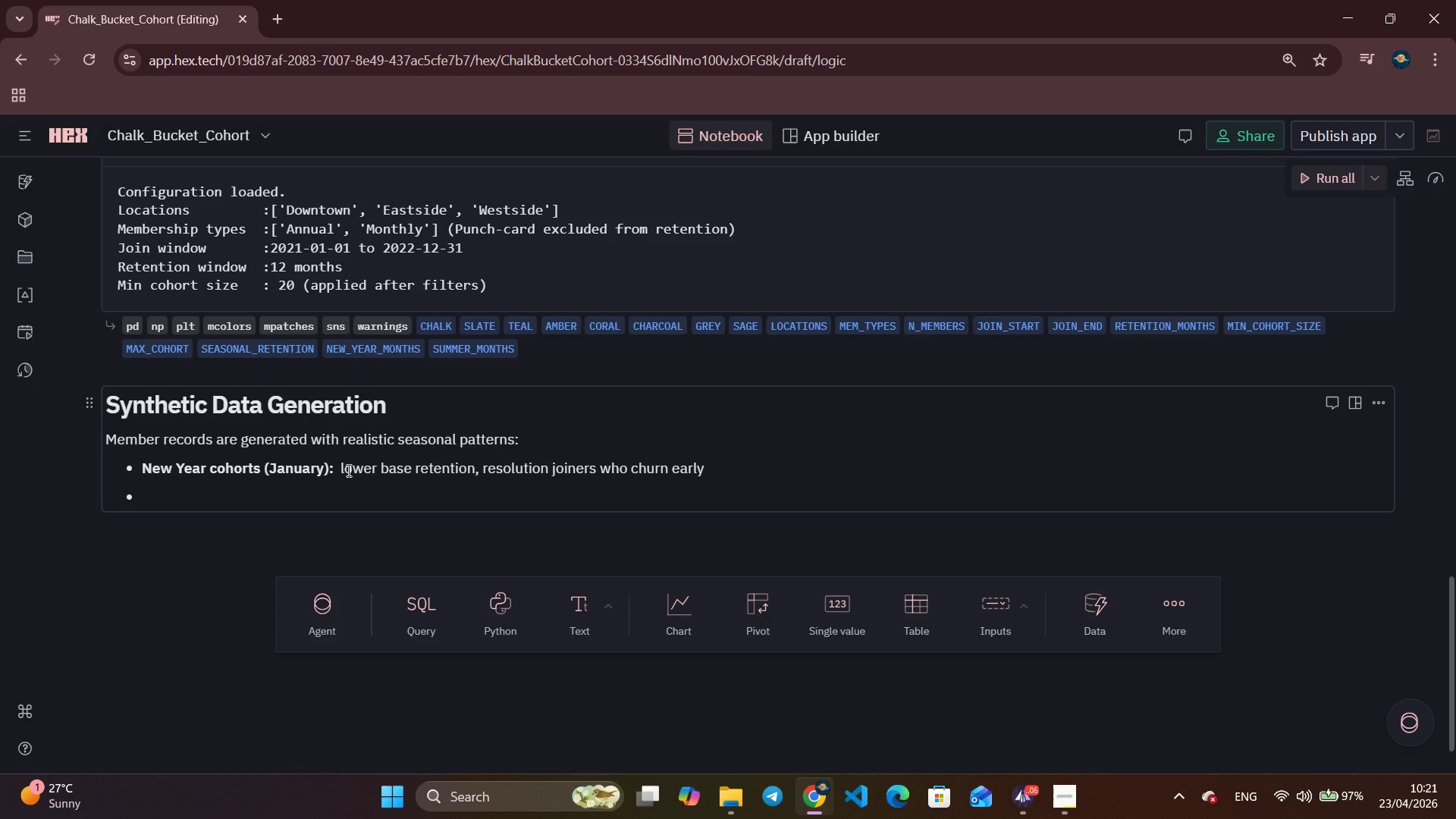 
hold_key(key=ShiftLeft, duration=0.48)
 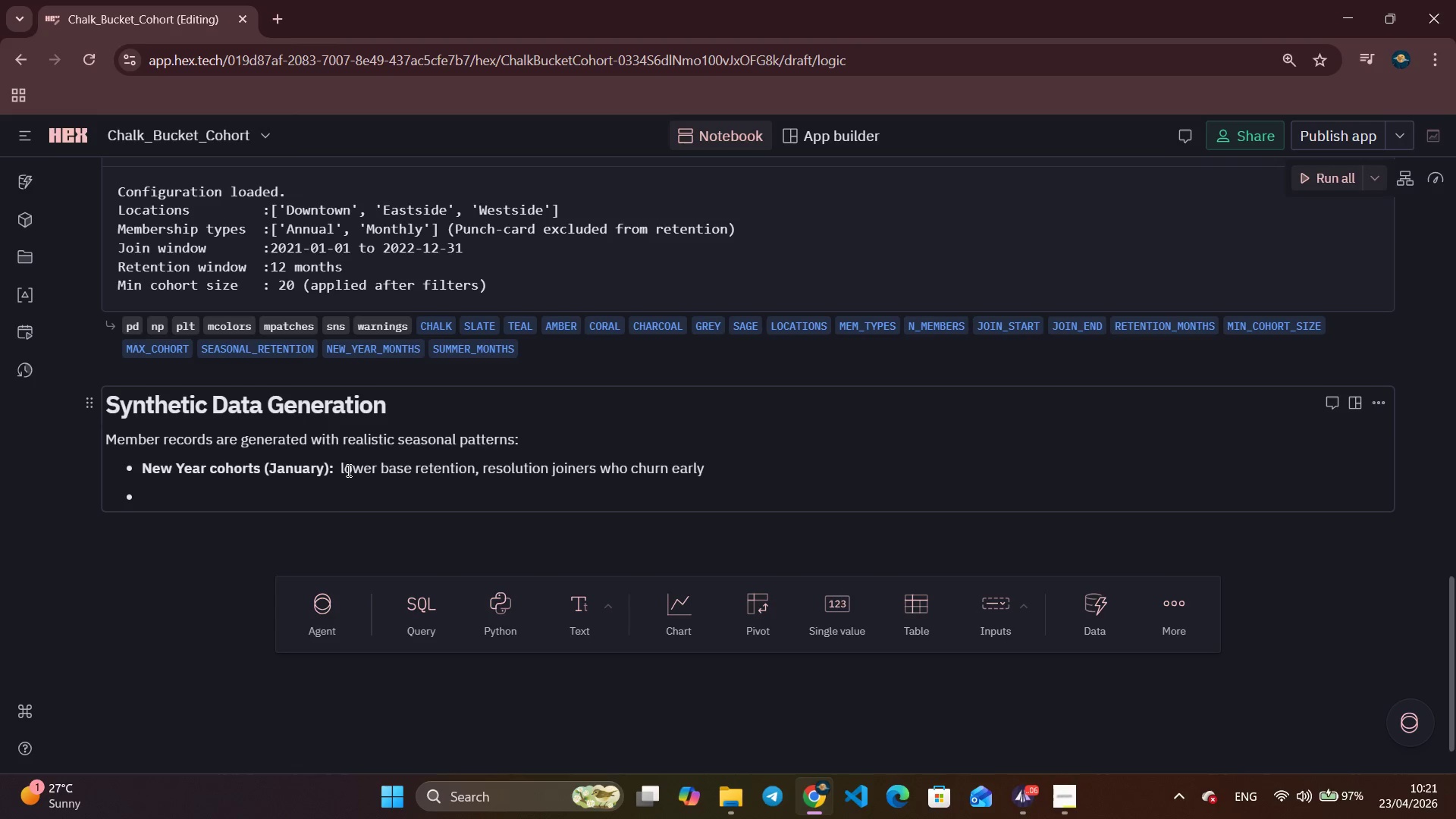 
type(**Summer cohorts (Jne-August)
key(Backspace)
key(Backspace)
key(Backspace)
key(Backspace)
key(Backspace)
key(Backspace)
key(Backspace)
key(Backspace)
key(Backspace)
type(une- )
key(Backspace)
type(August)::**)
 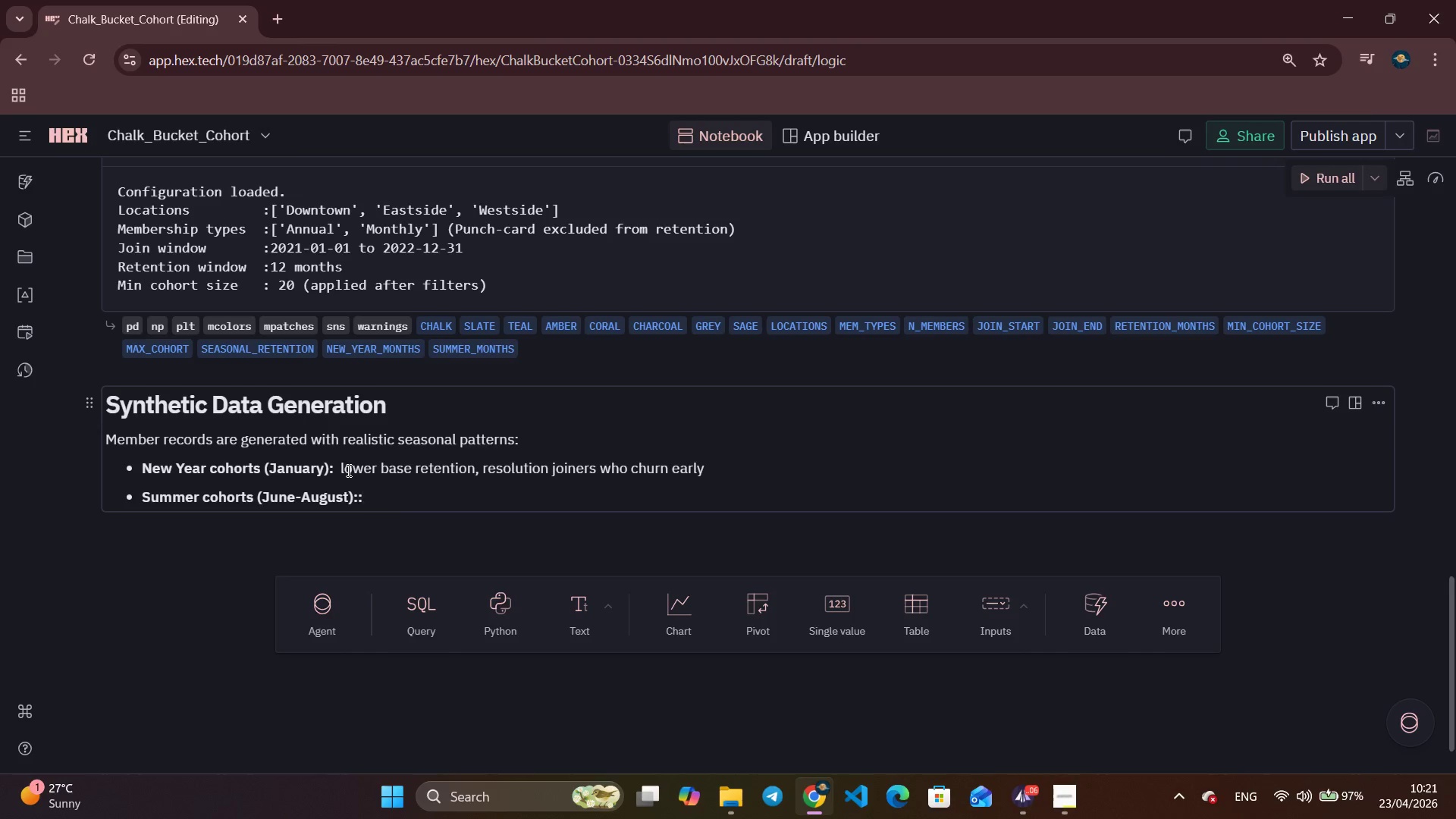 
type( higher bae te)
key(Backspace)
key(Backspace)
type(retention)
 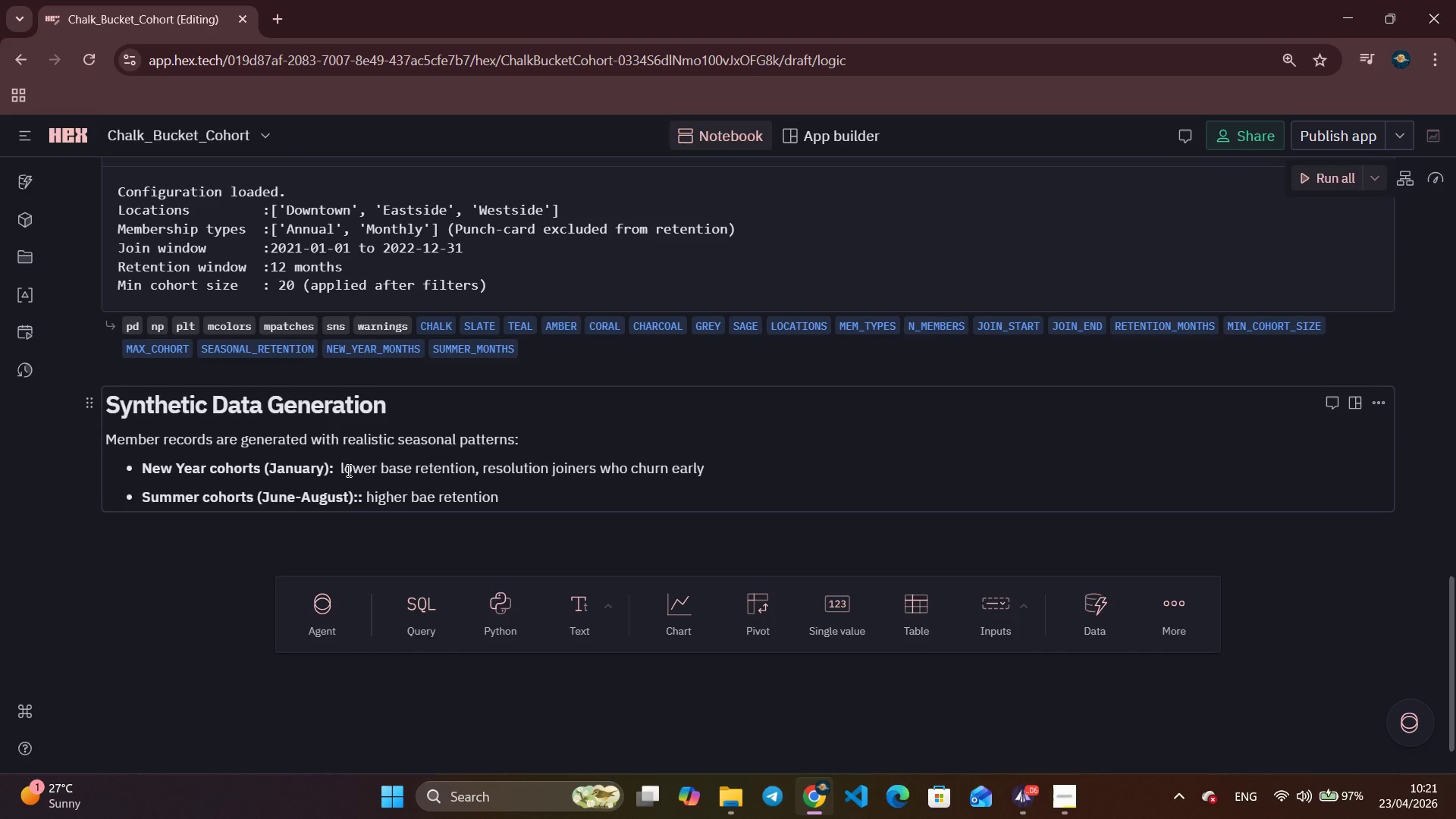 
wait(16.3)
 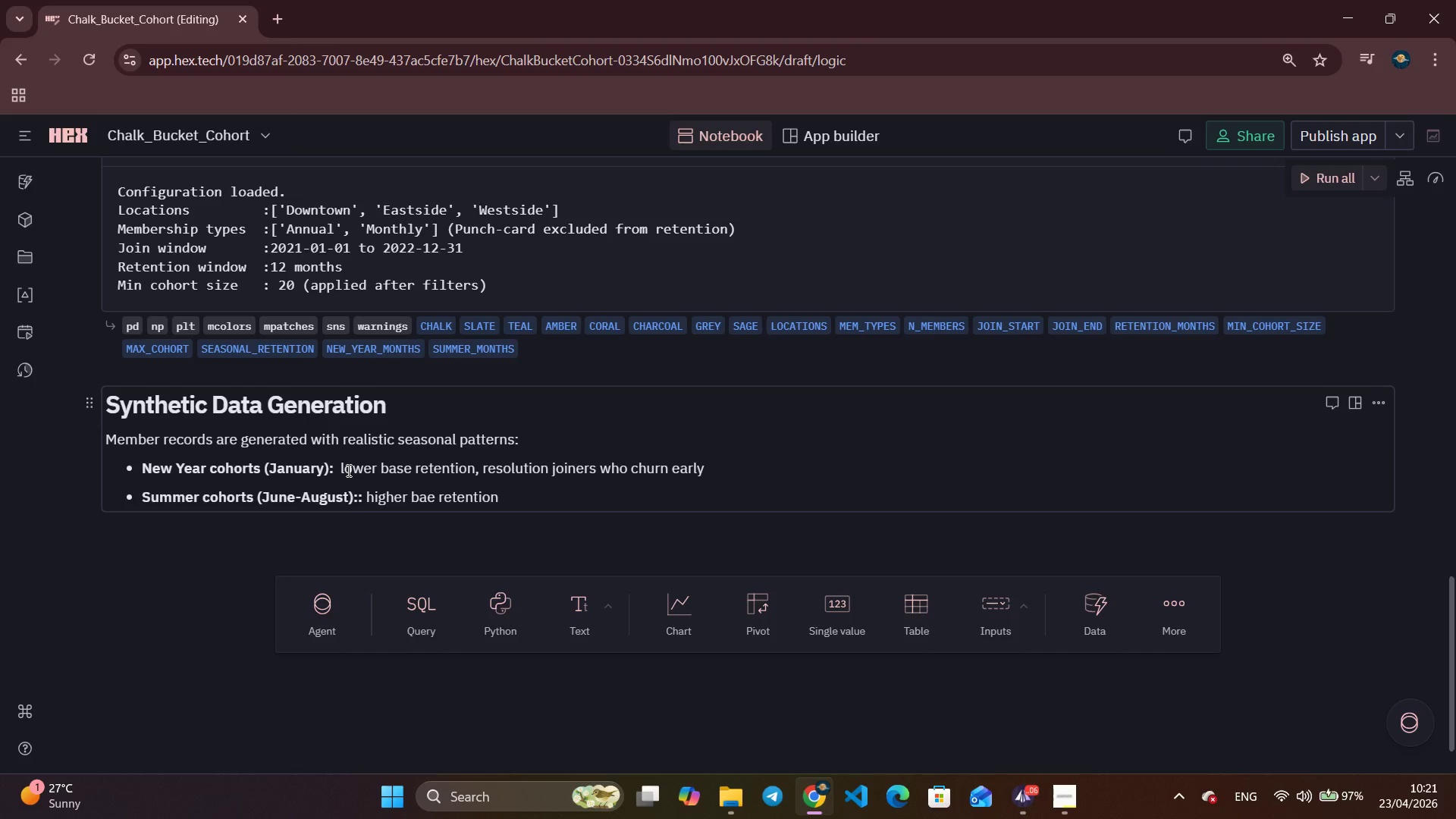 
type(, motivated climbers who persist)
 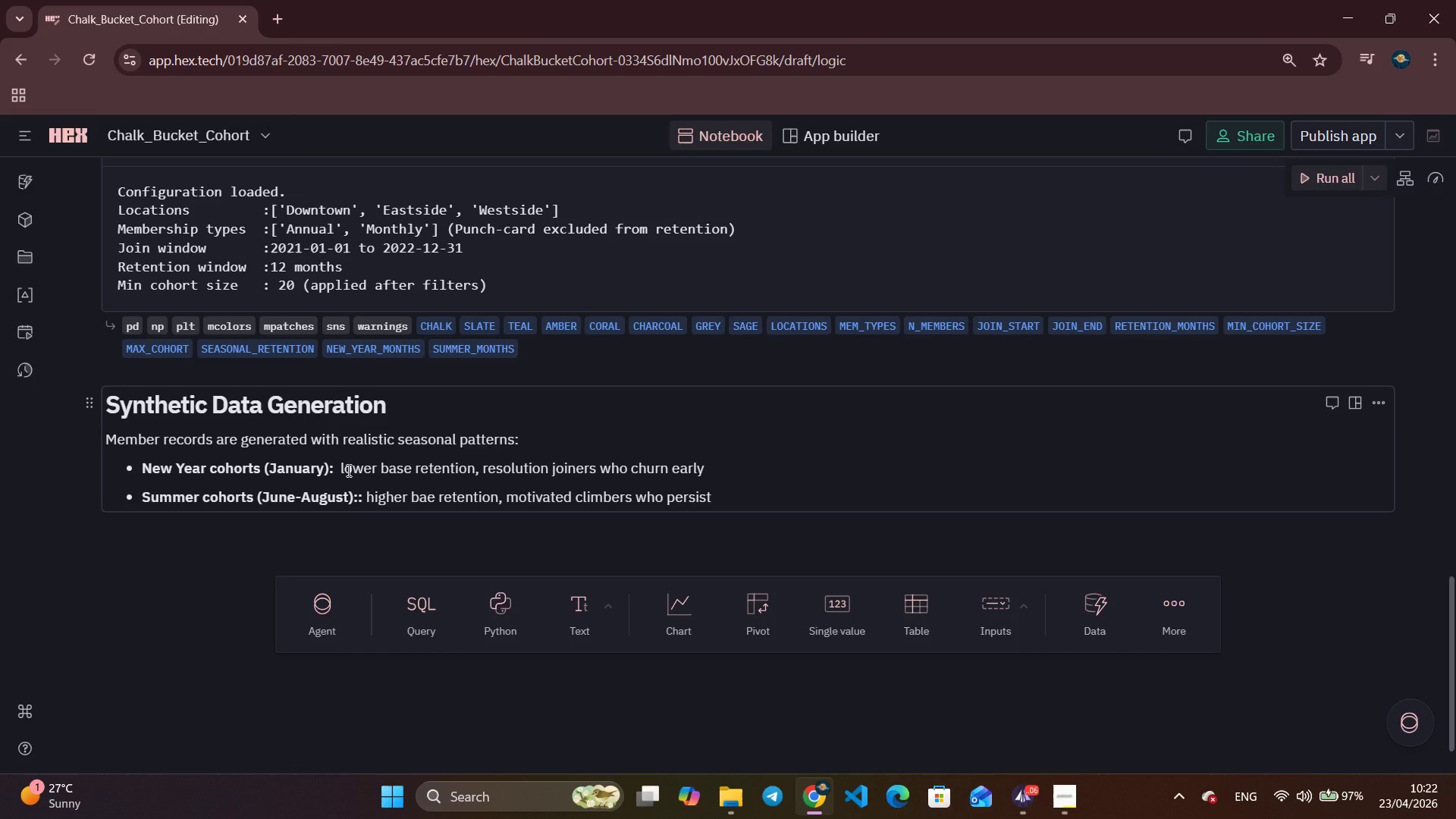 
key(Enter)
 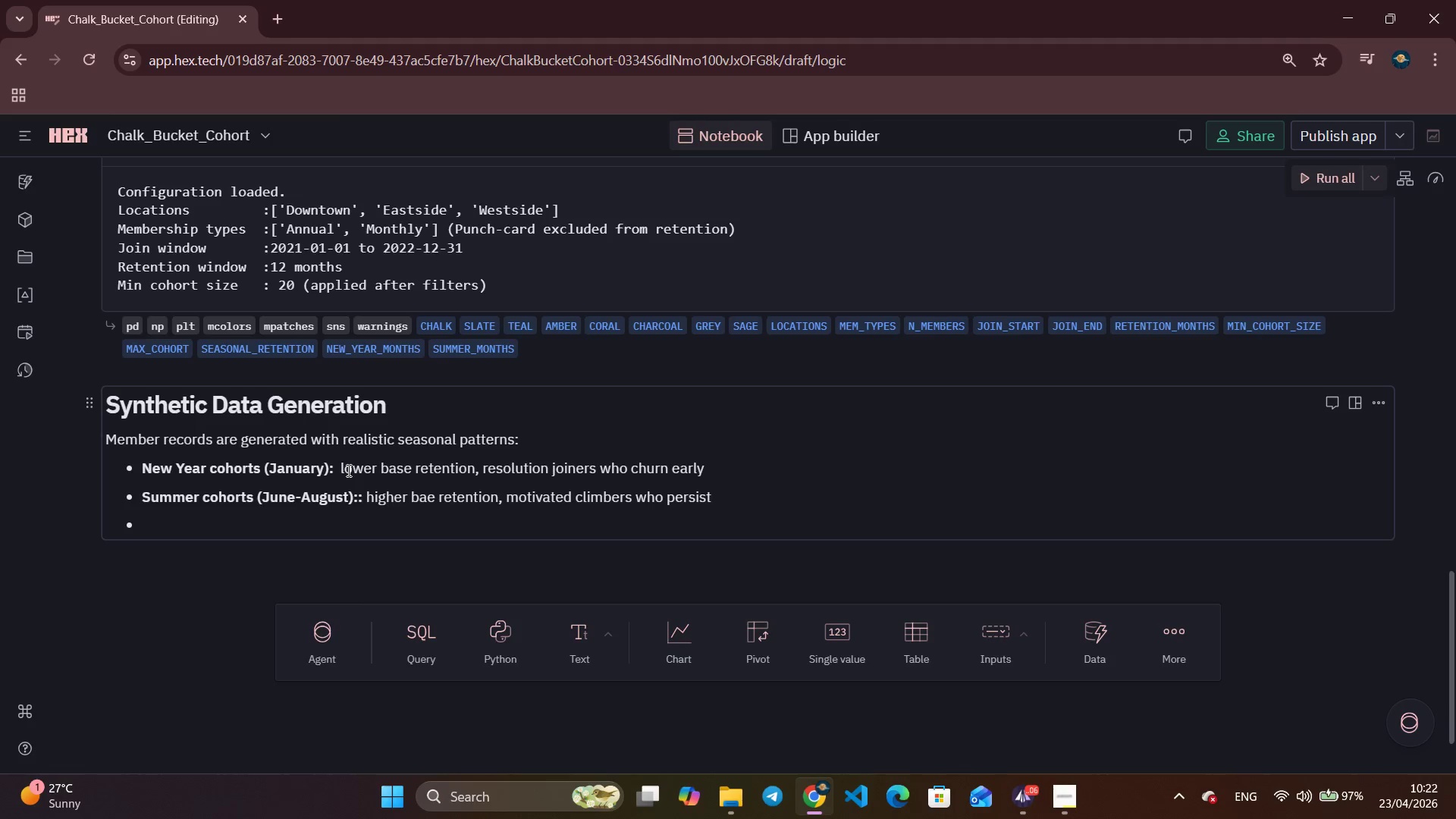 
type(**Anu)
key(Backspace)
type(nual members:)
key(Backspace)
 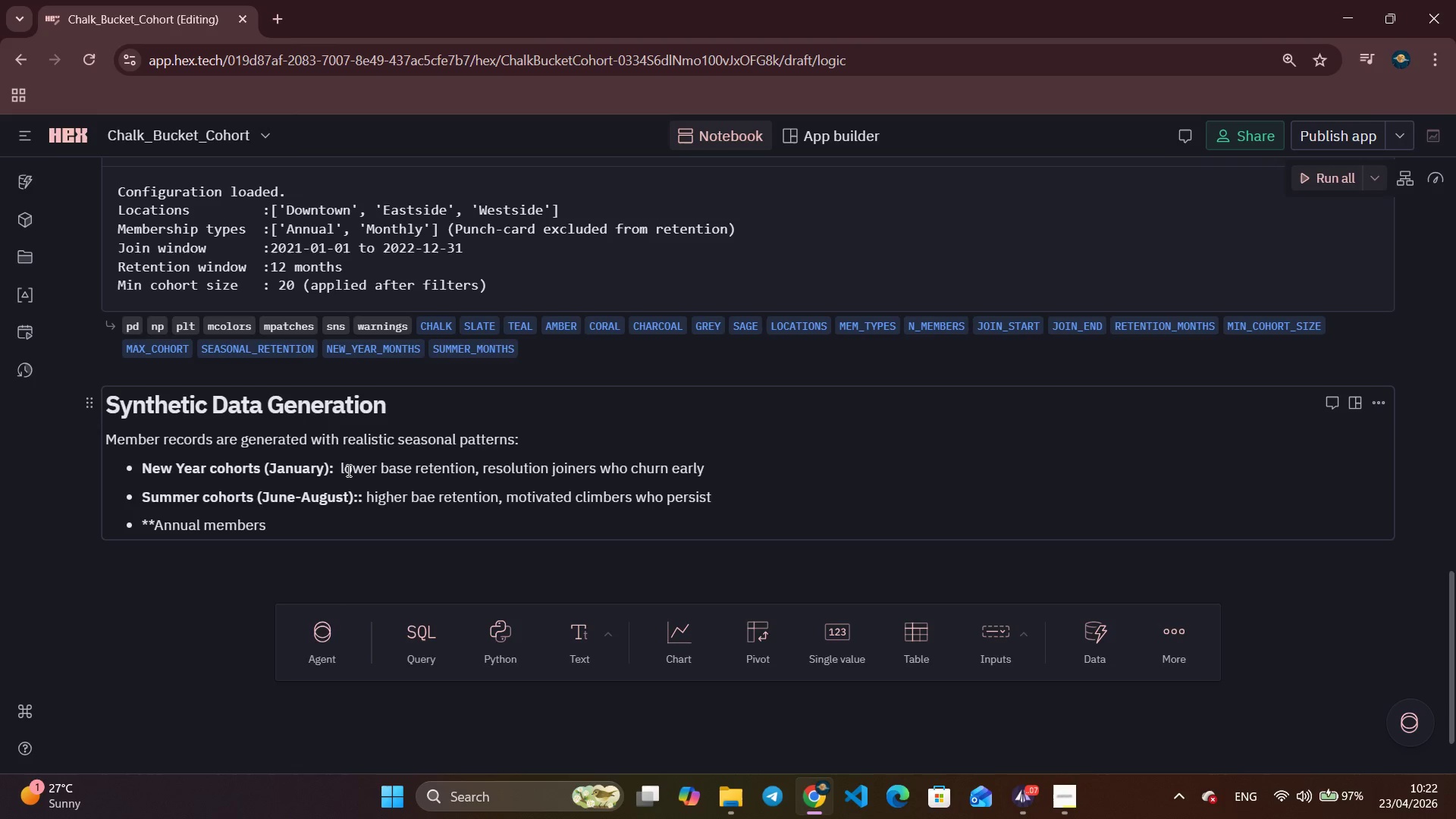 
type(** retain longer than Montl)
key(Backspace)
type(hly acc)
key(Backspace)
type(ross all seasons)
 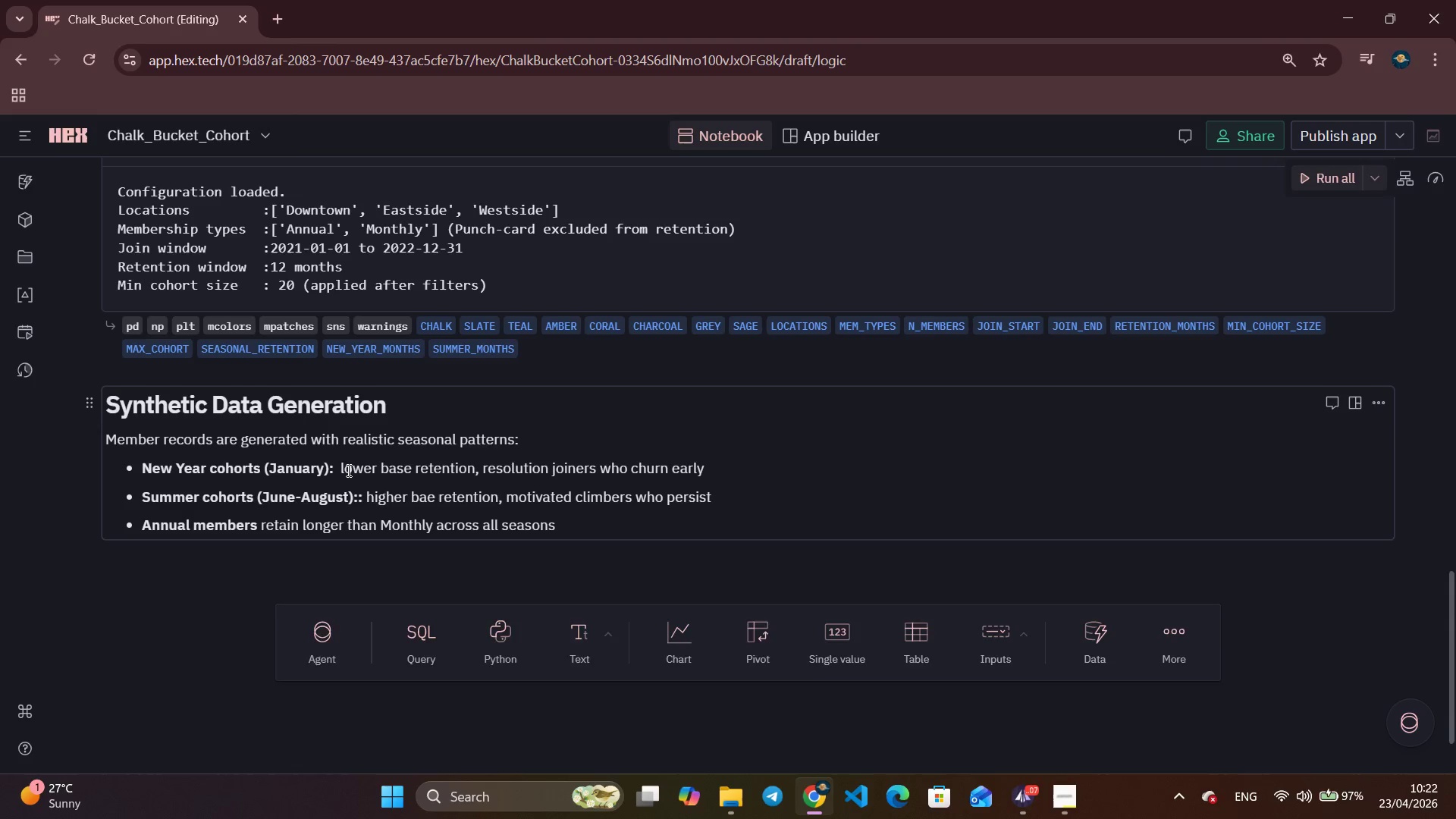 
key(Enter)
 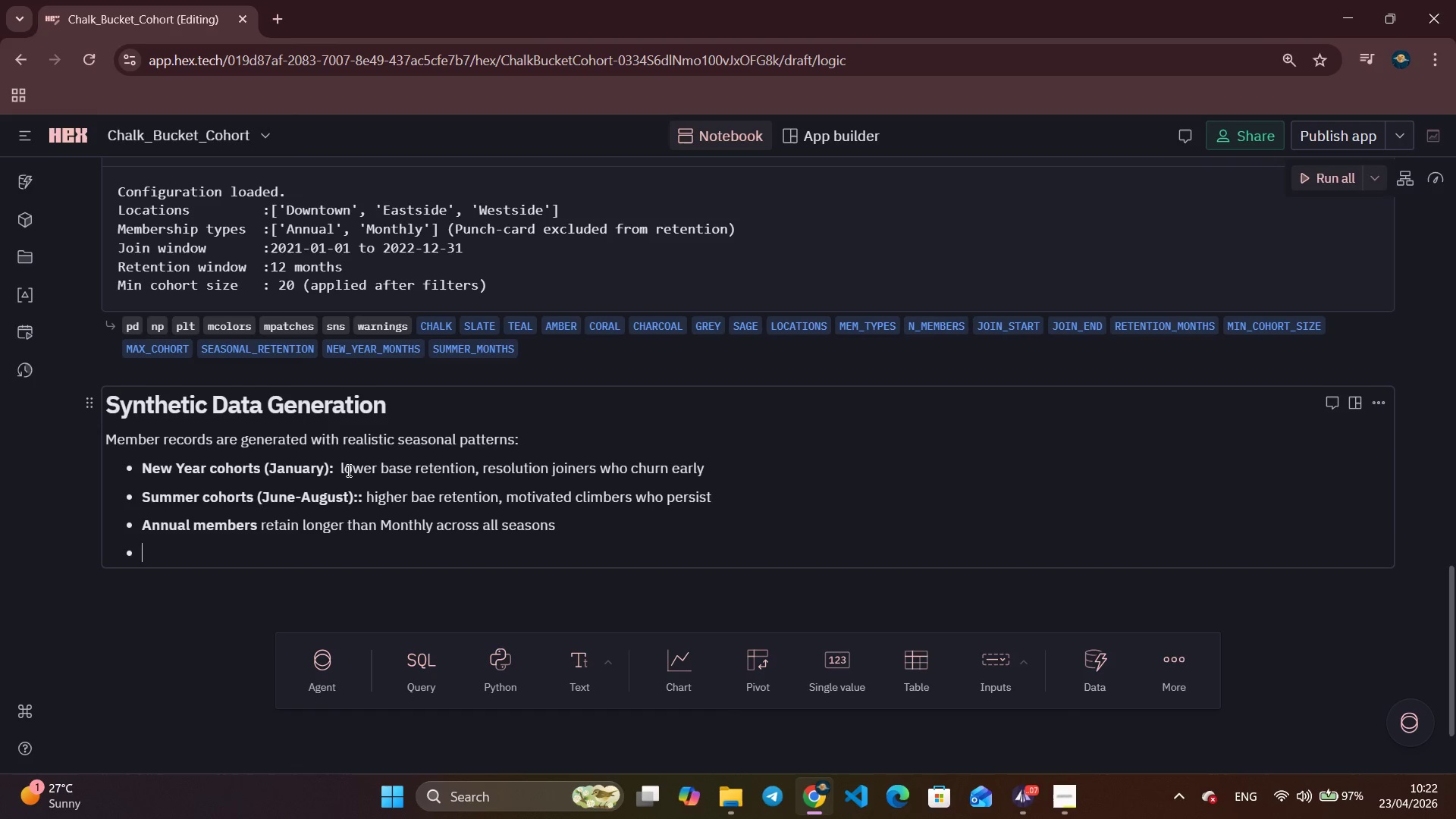 
hold_key(key=ShiftLeft, duration=0.69)
 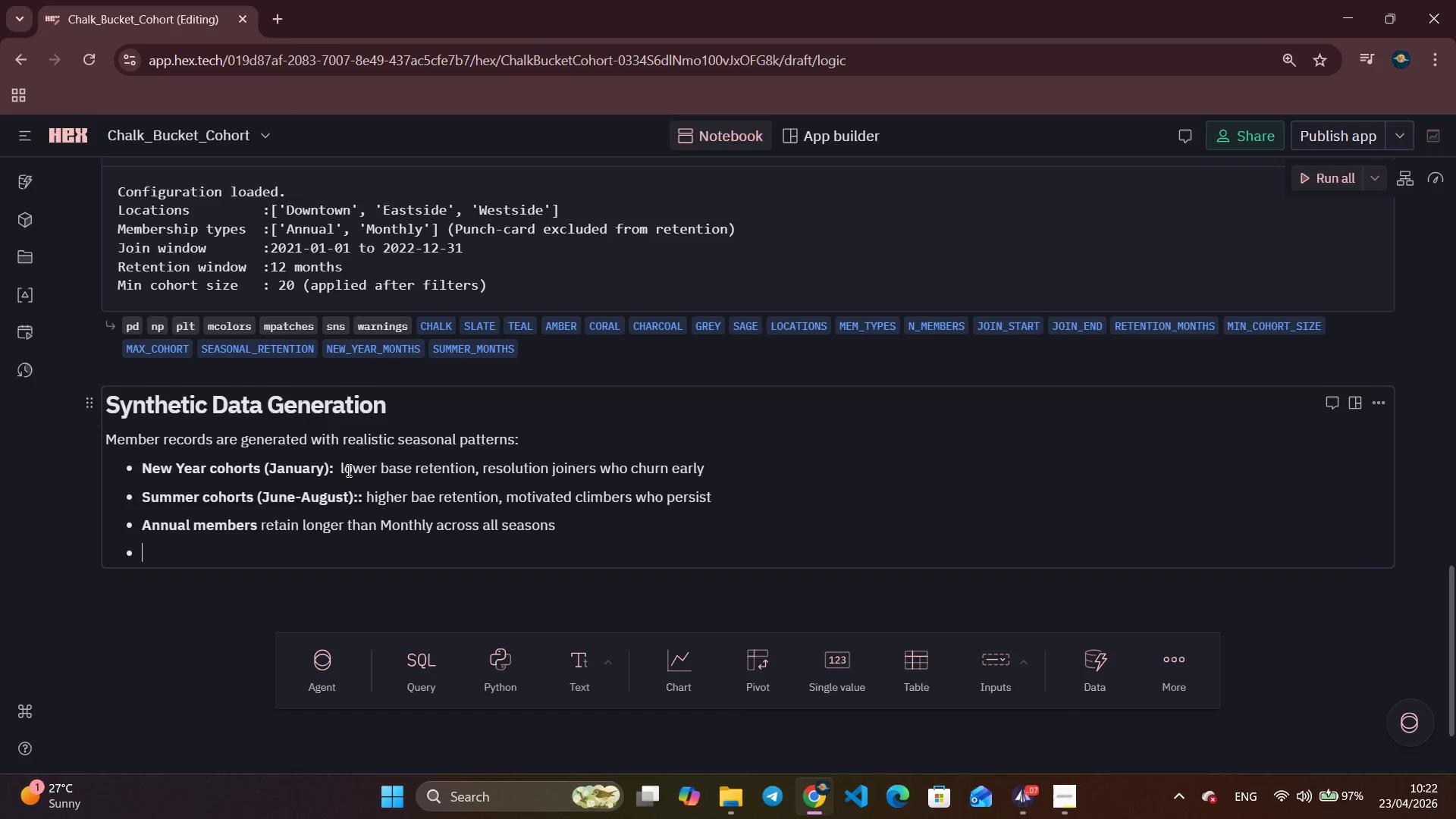 
wait(5.2)
 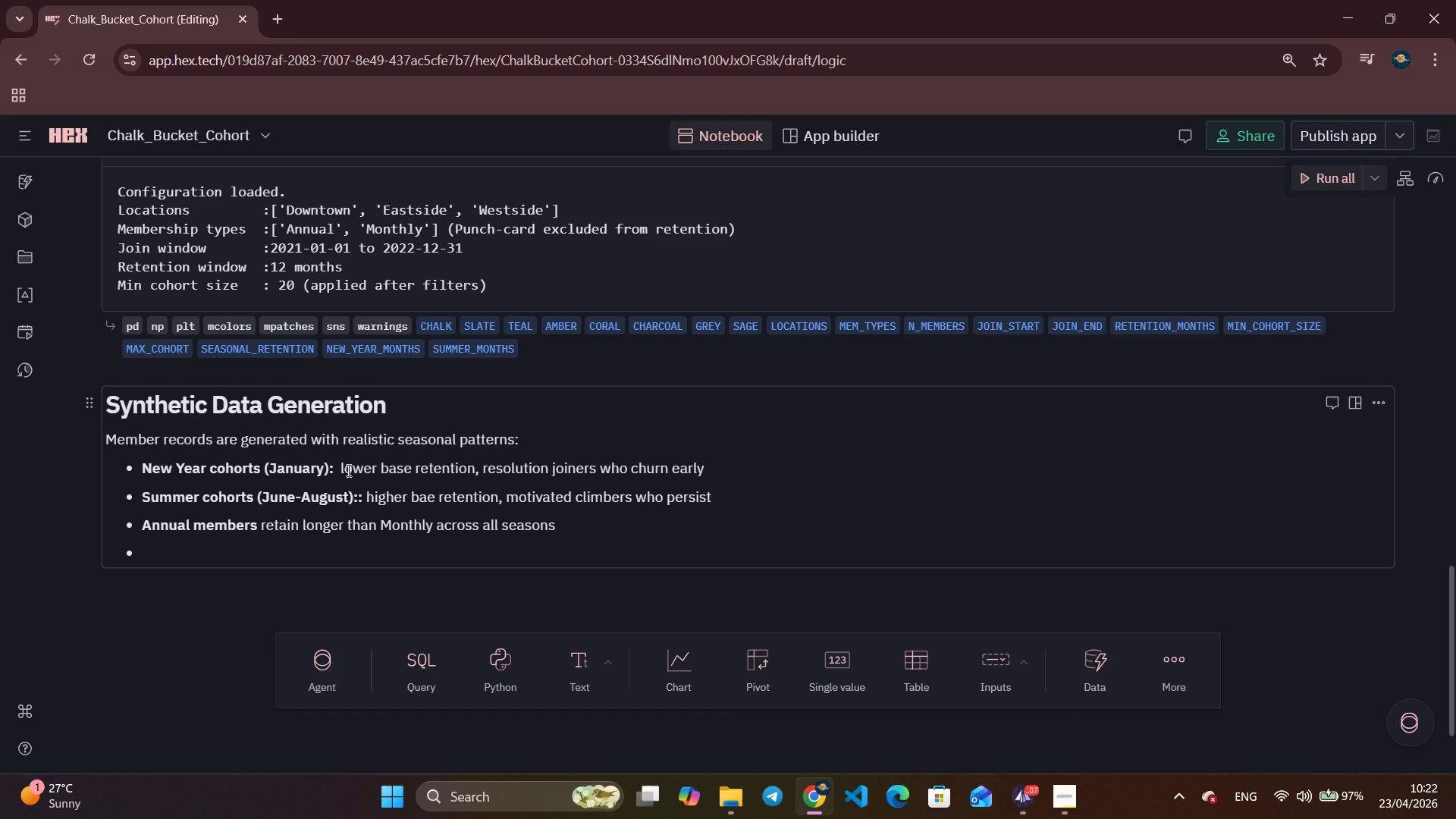 
type(**Punch )
key(Backspace)
type(-card members ar)
key(Backspace)
key(Backspace)
key(Backspace)
type(** are generated but excluded from cohort retention analysis)
 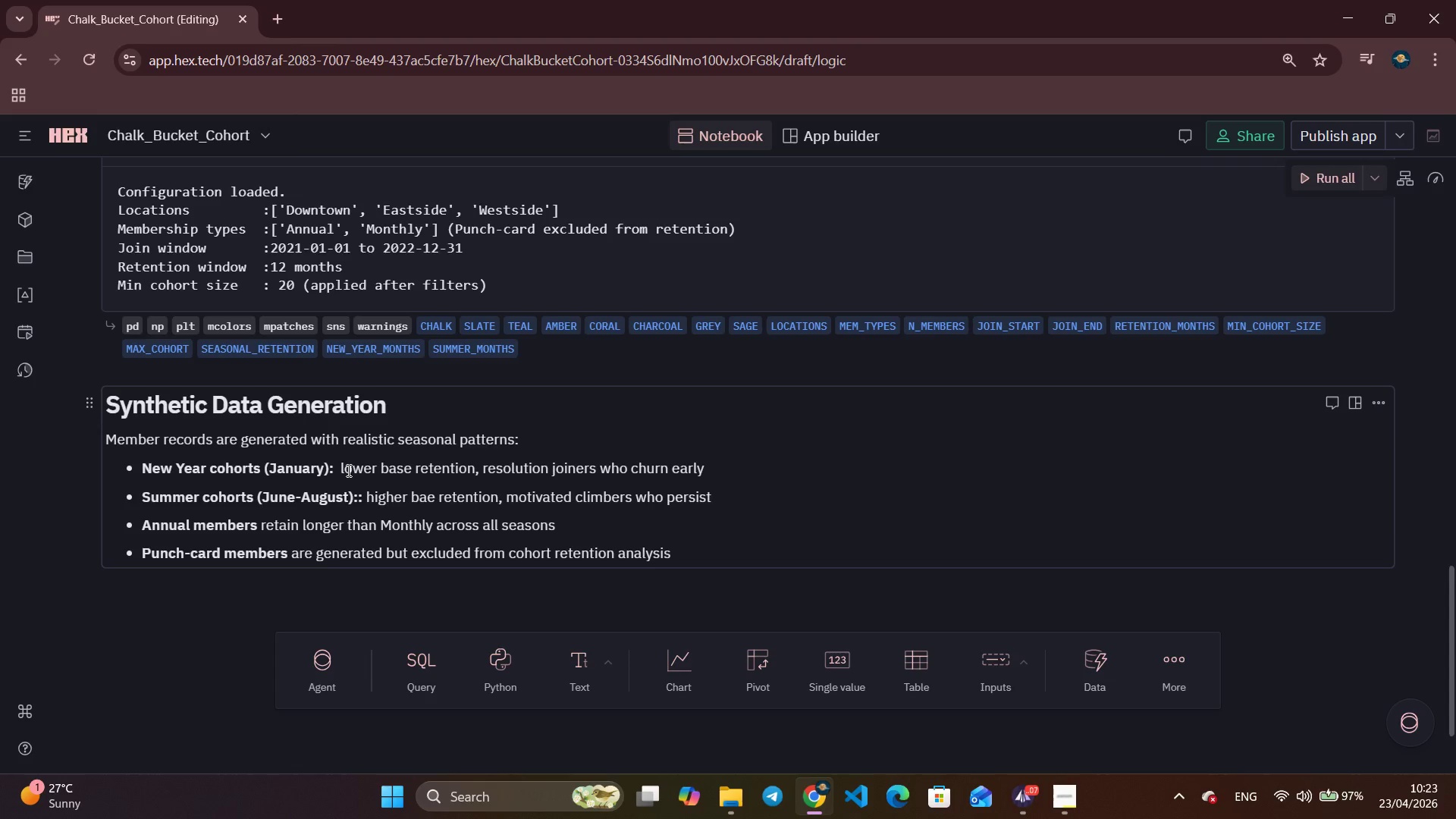 
wait(6.45)
 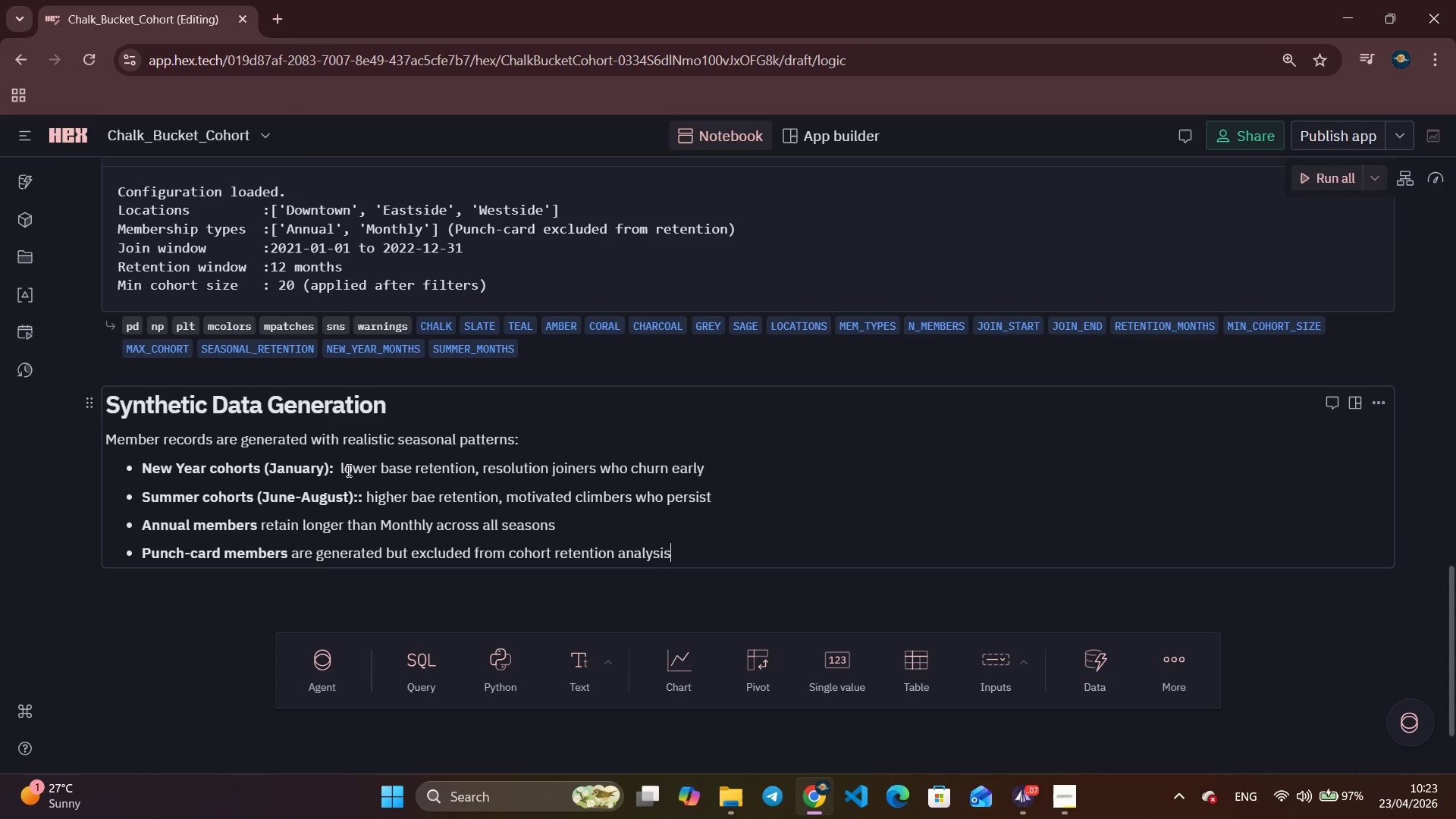 
left_click([510, 674])
 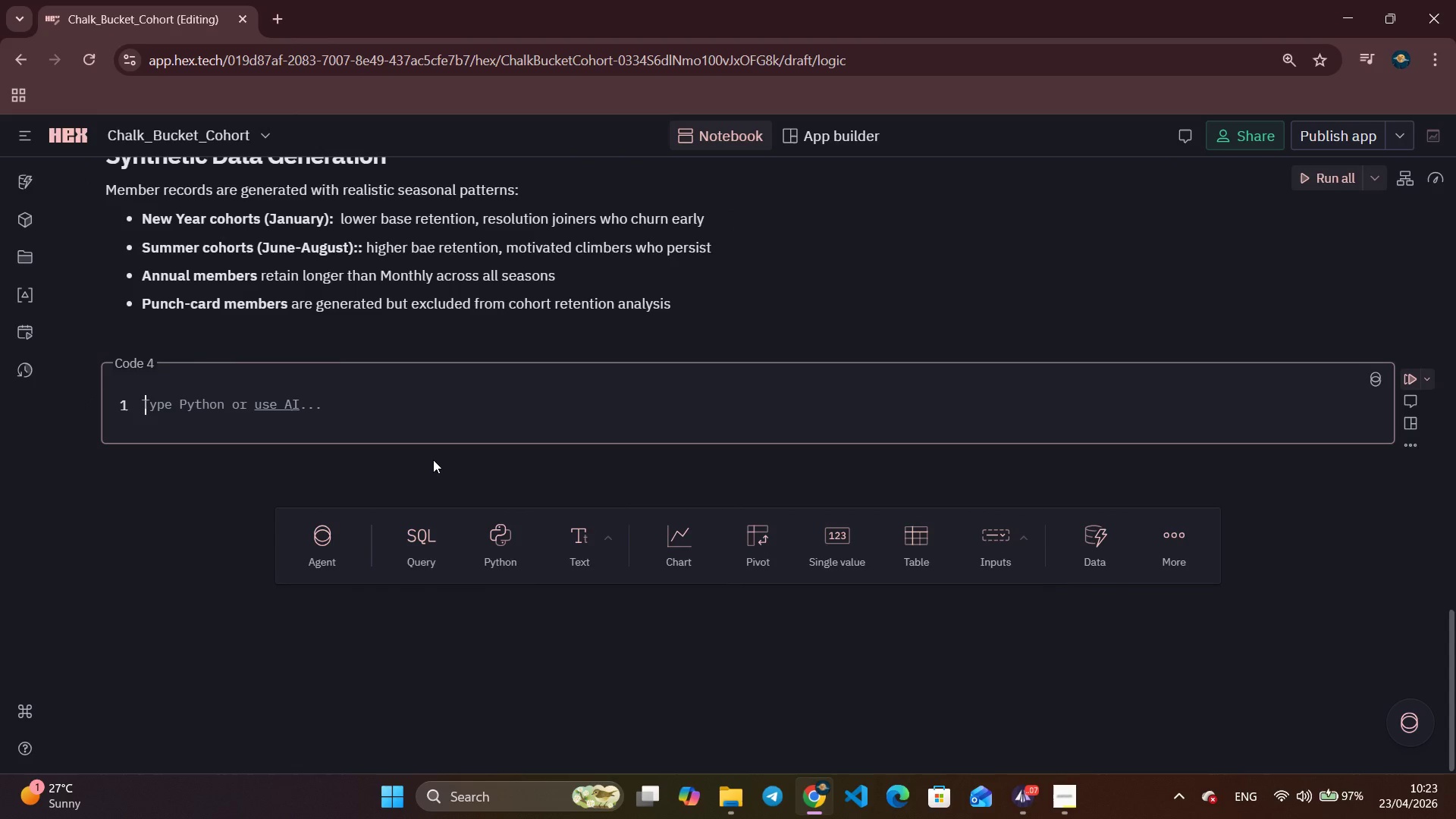 
type(def generate_members(n=N)
 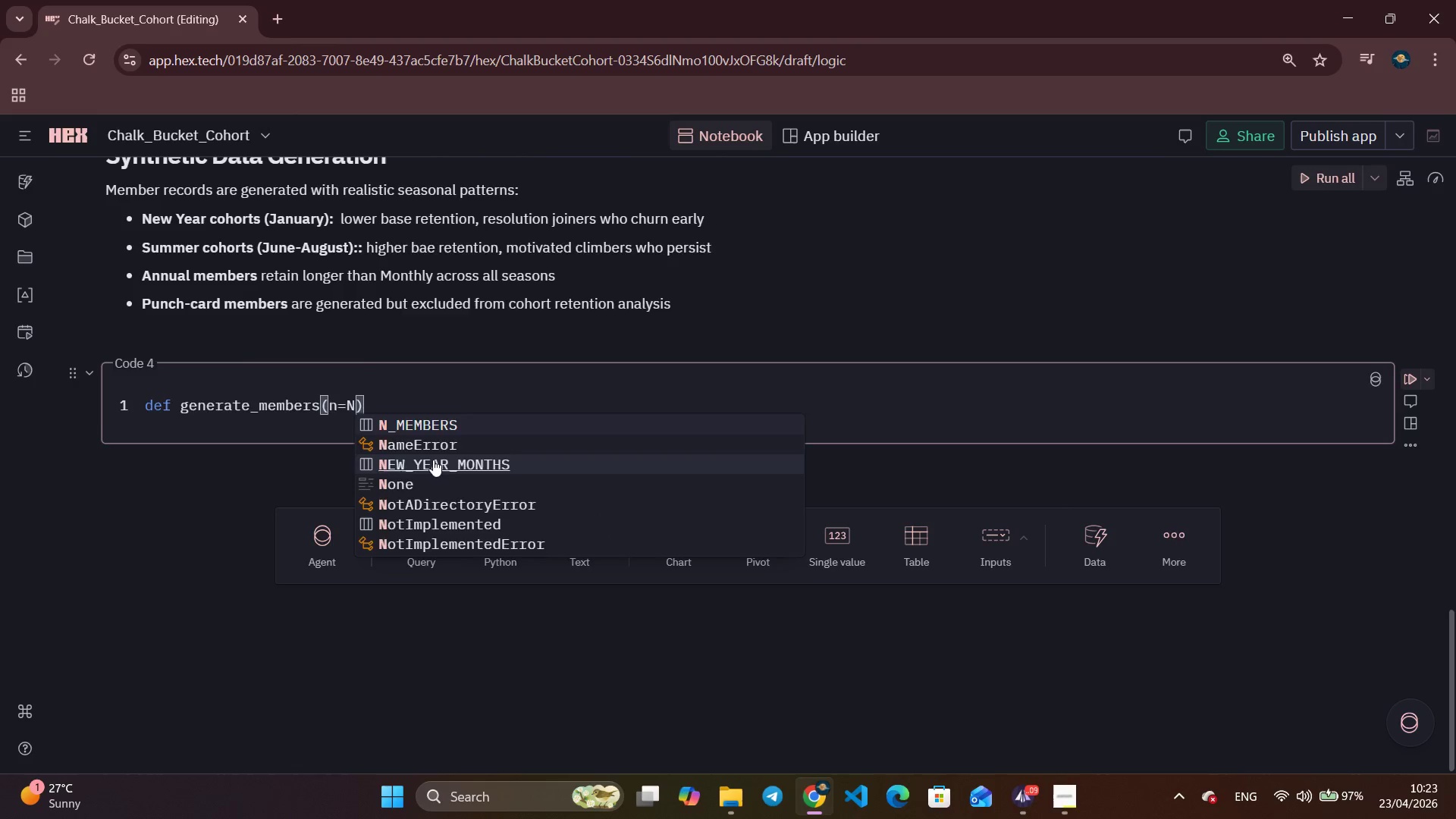 
key(Enter)
 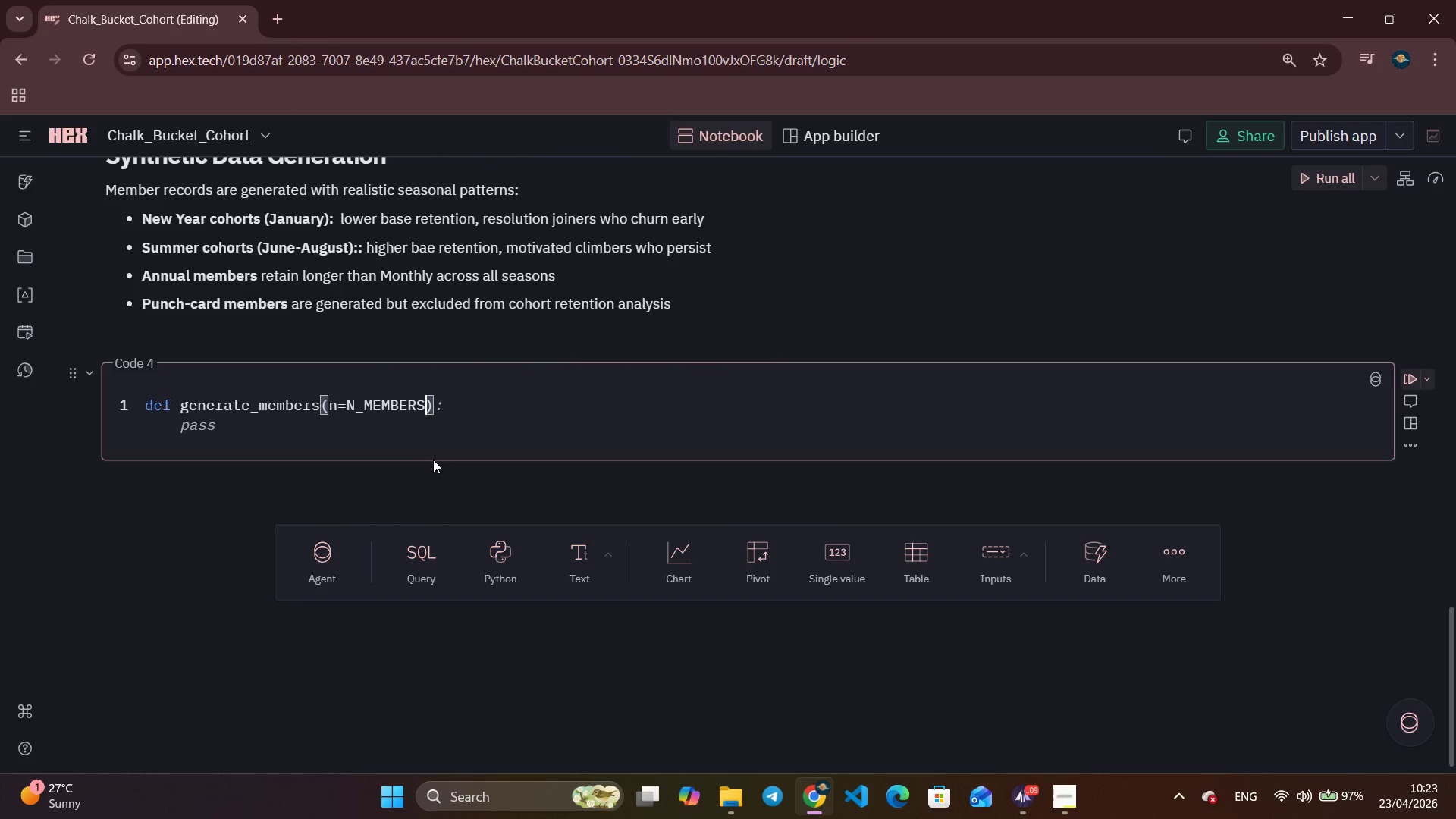 
type(, sees)
key(Backspace)
type(d=42)
 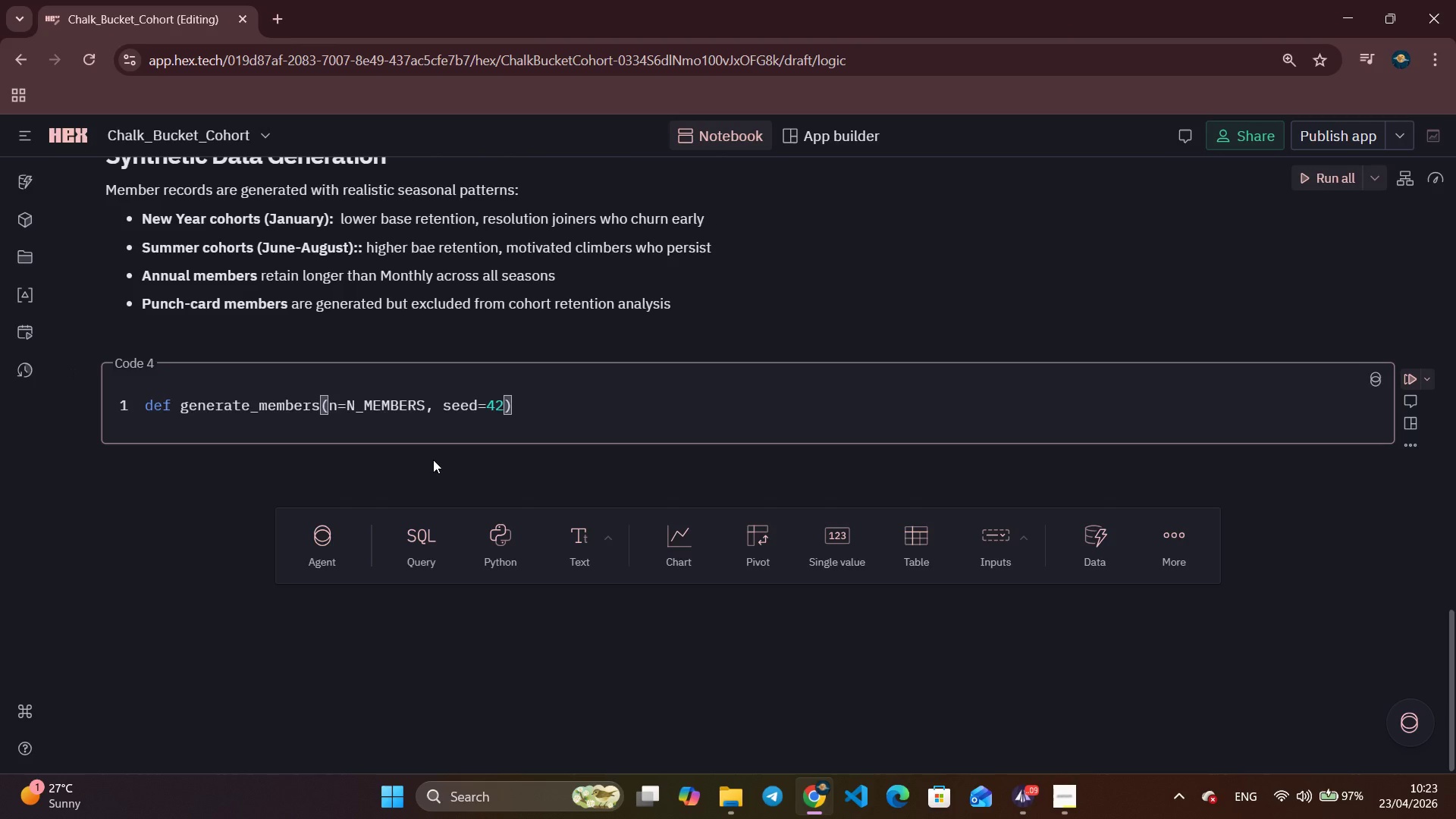 
key(ArrowRight)
 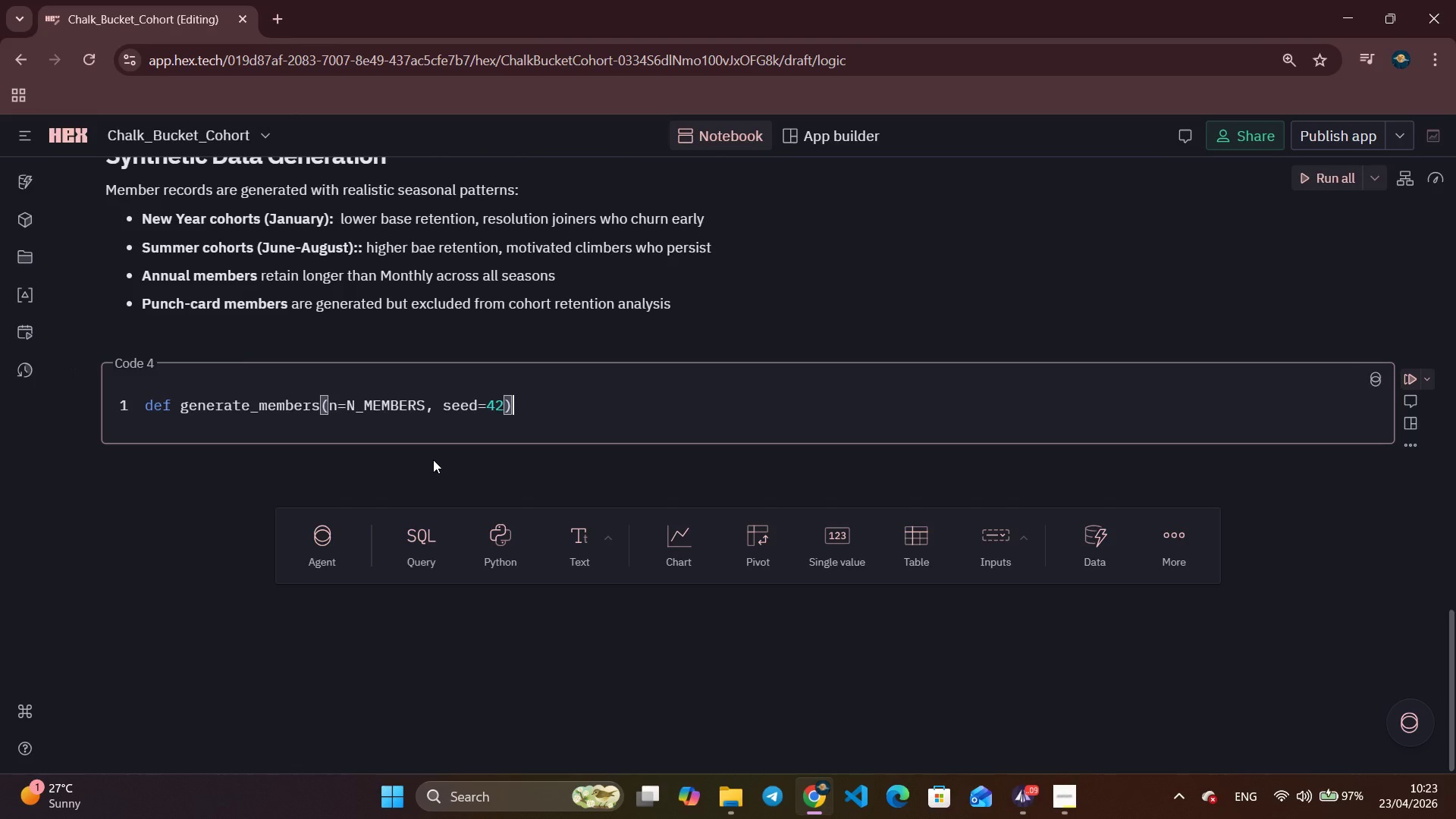 
key(ArrowRight)
 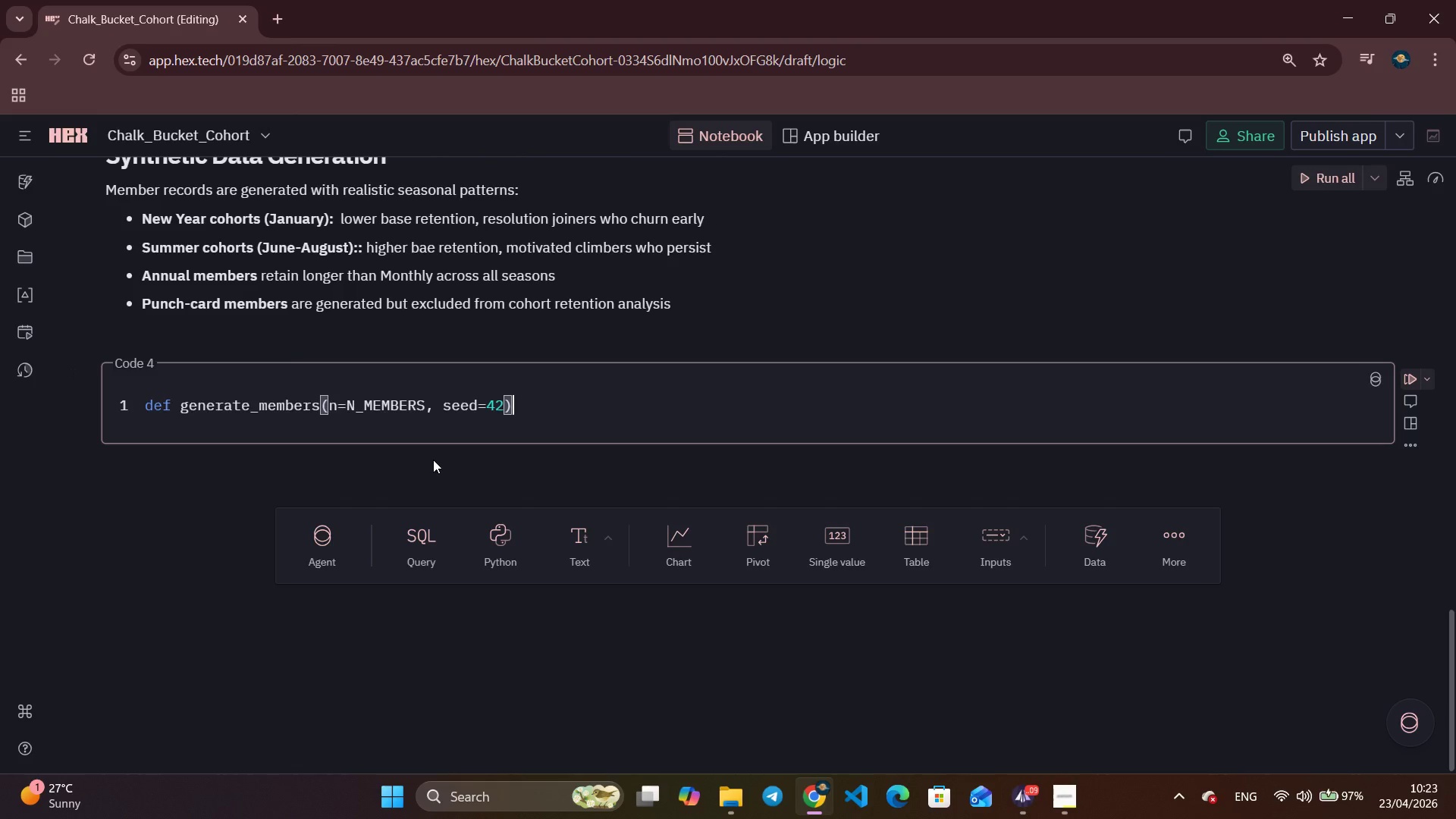 
key(Shift+Semicolon)
 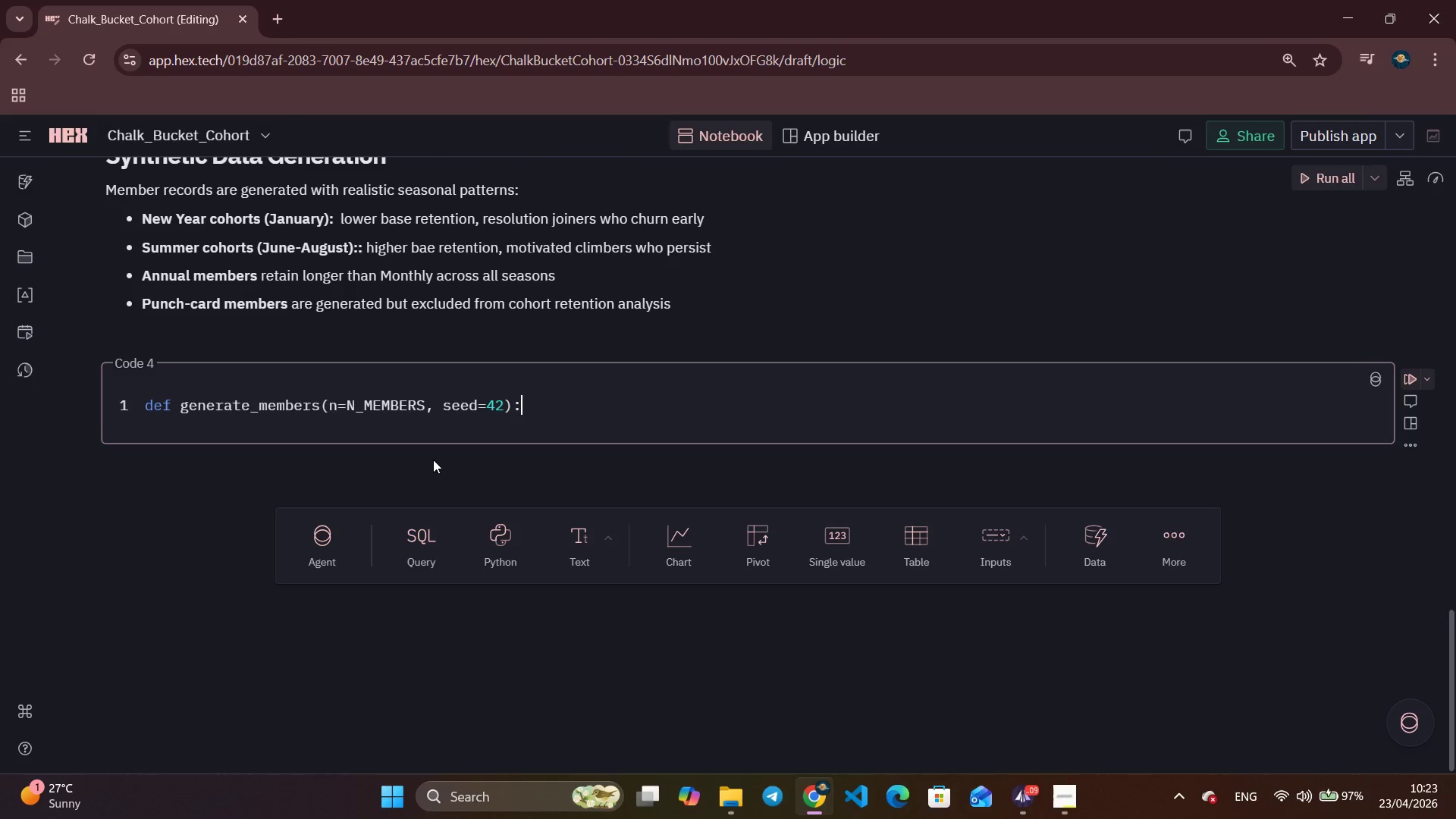 
key(Enter)
 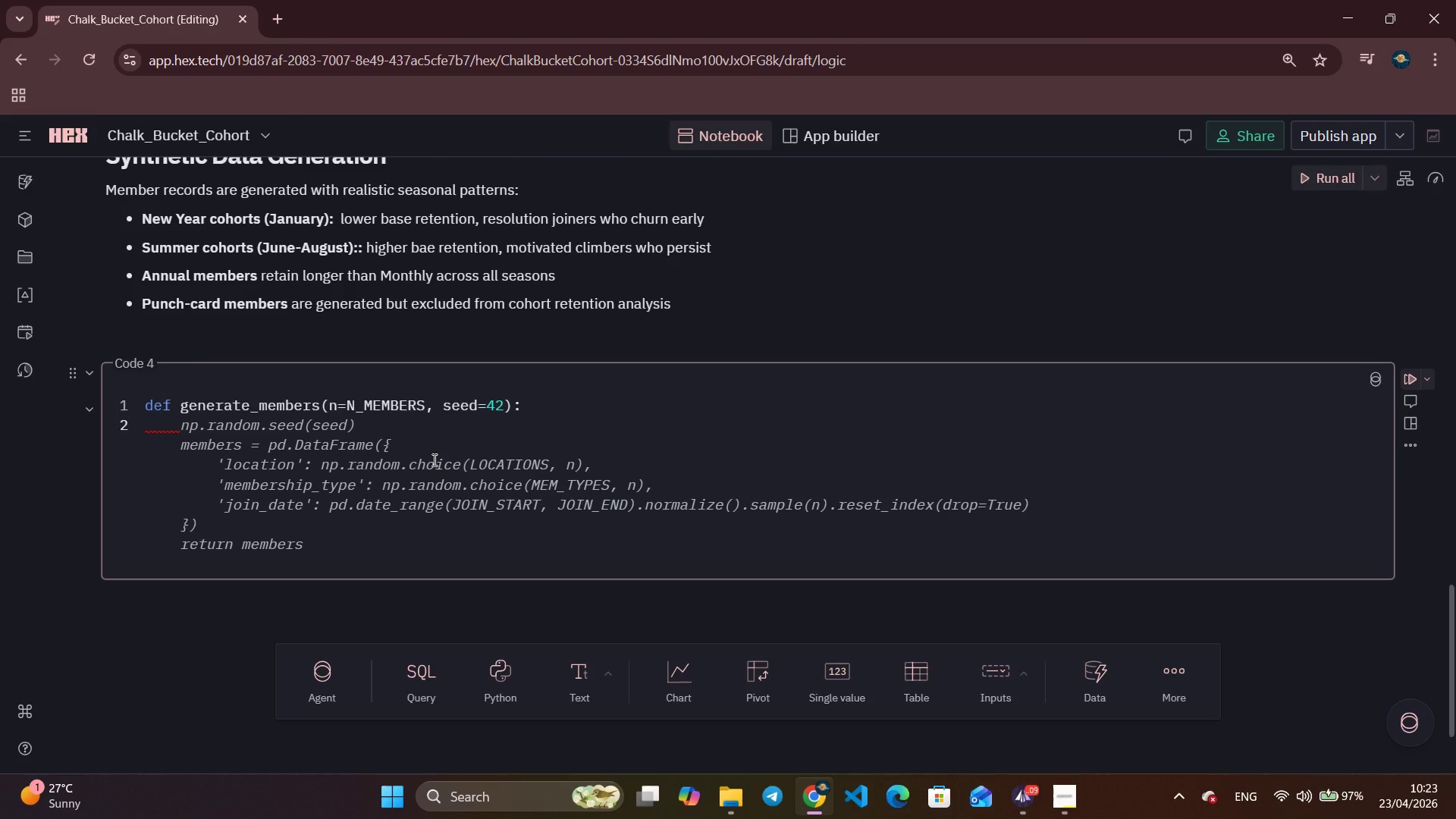 
wait(6.75)
 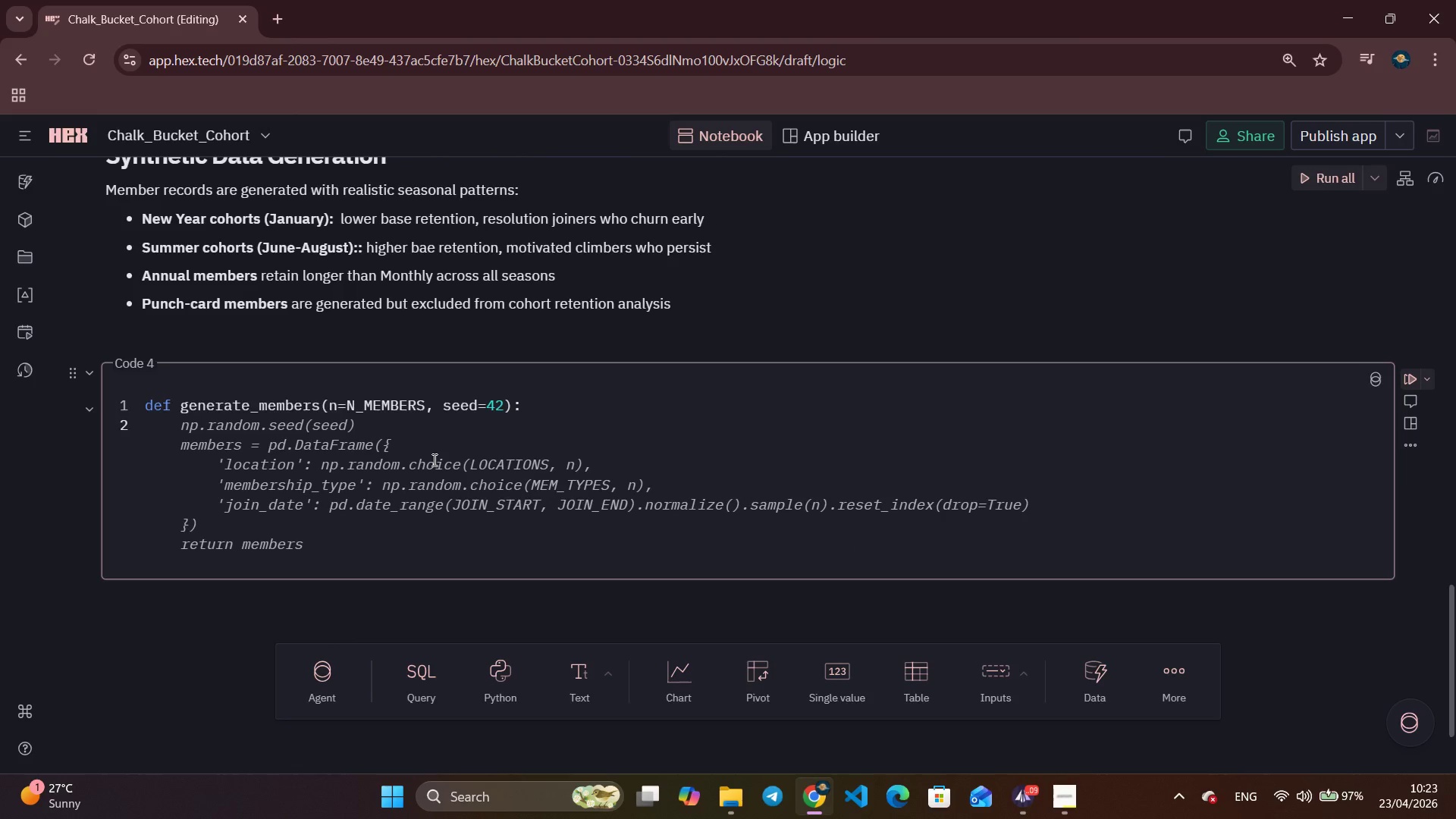 
key(Alt+Tab)
 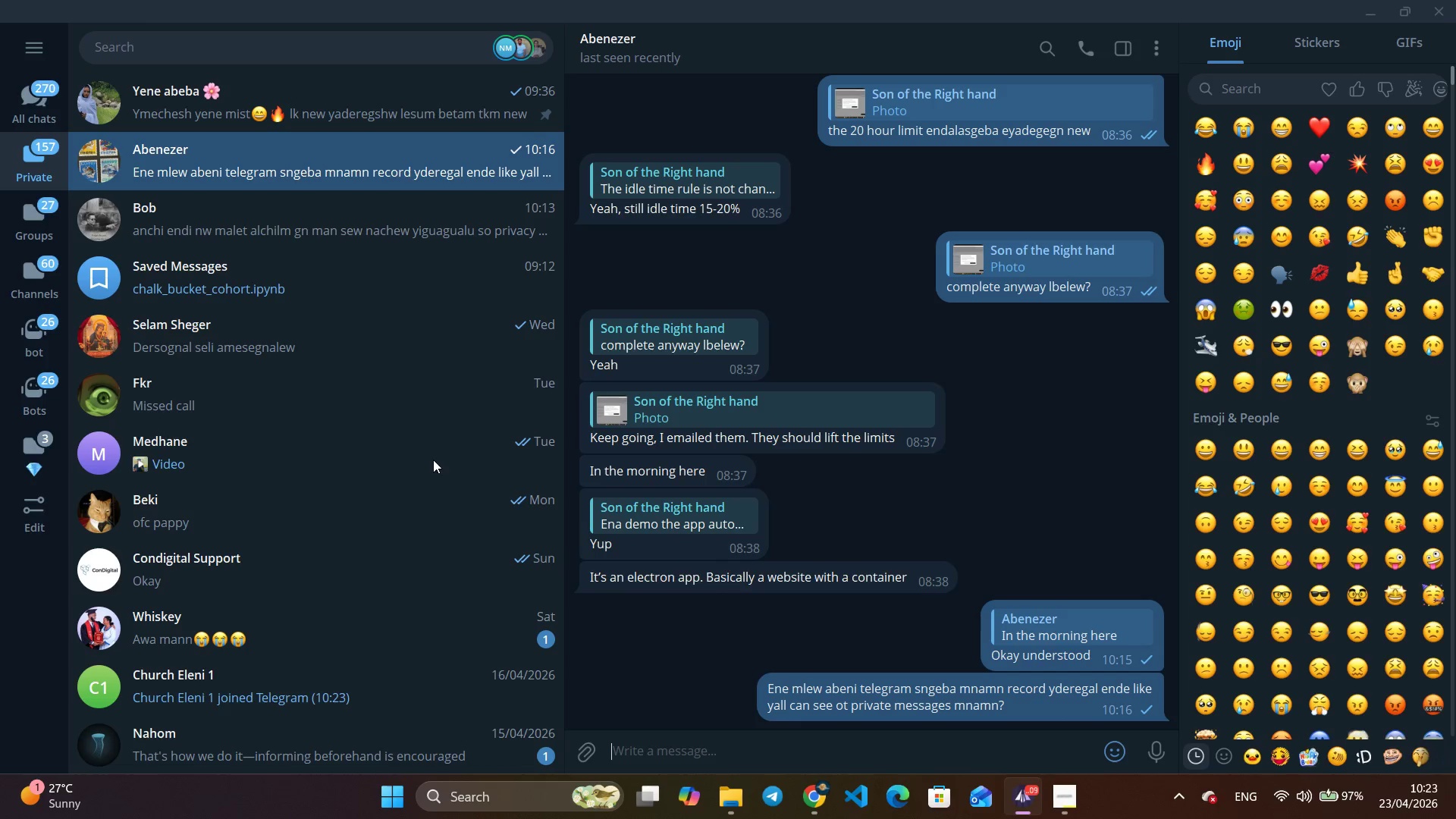 
wait(5.58)
 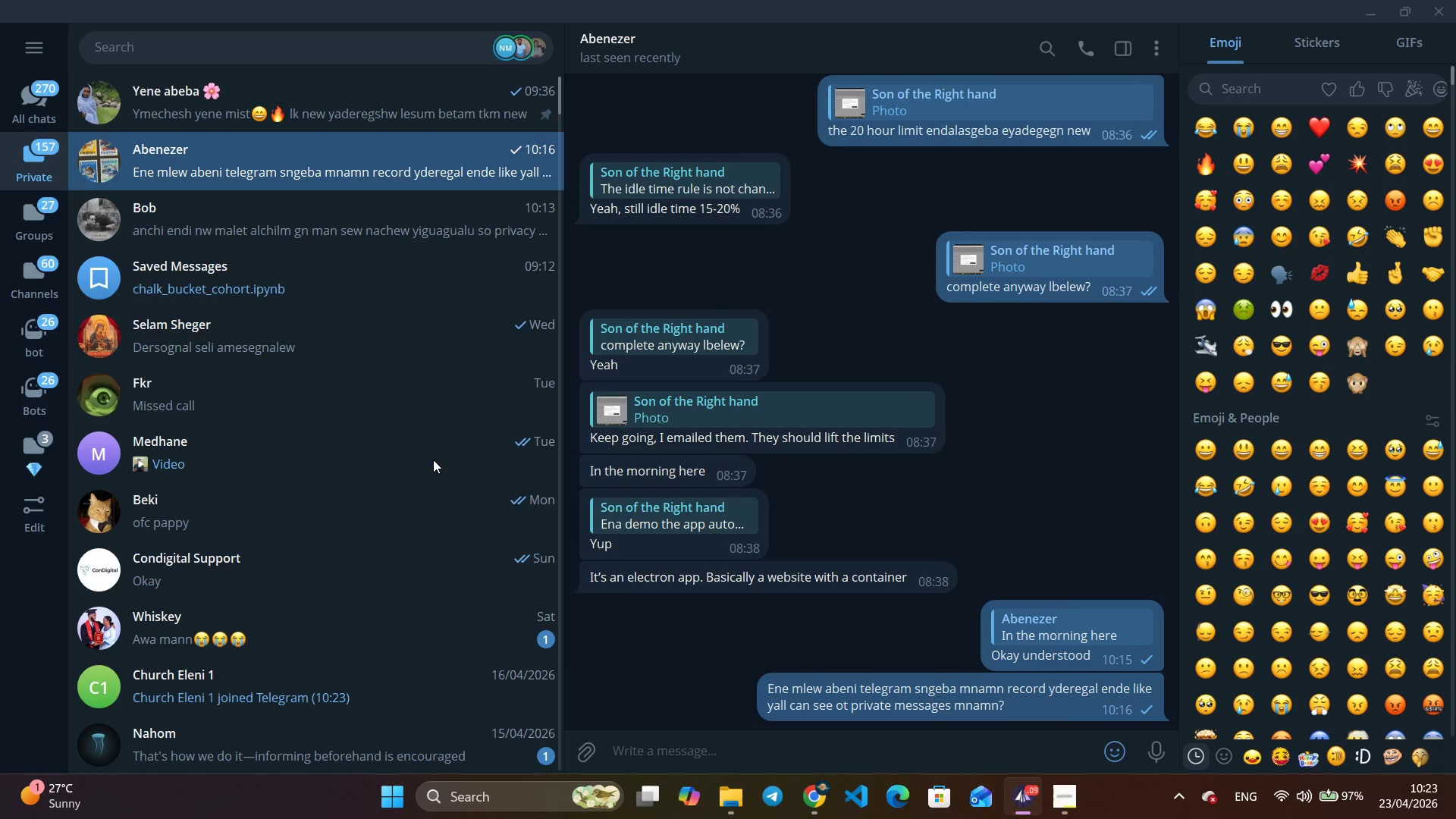 
hold_key(key=AltLeft, duration=2.52)
 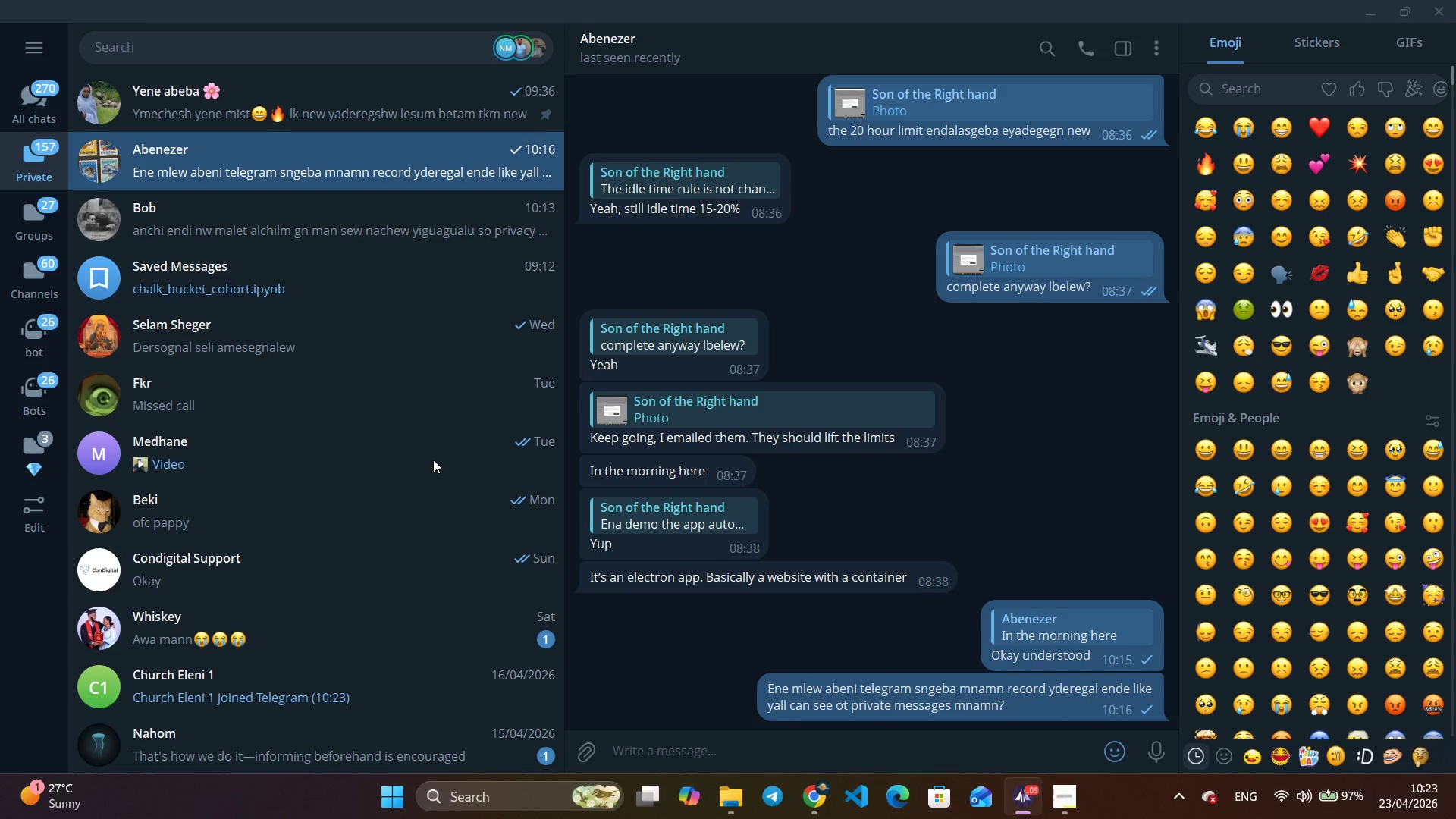 
key(ArrowUp)
 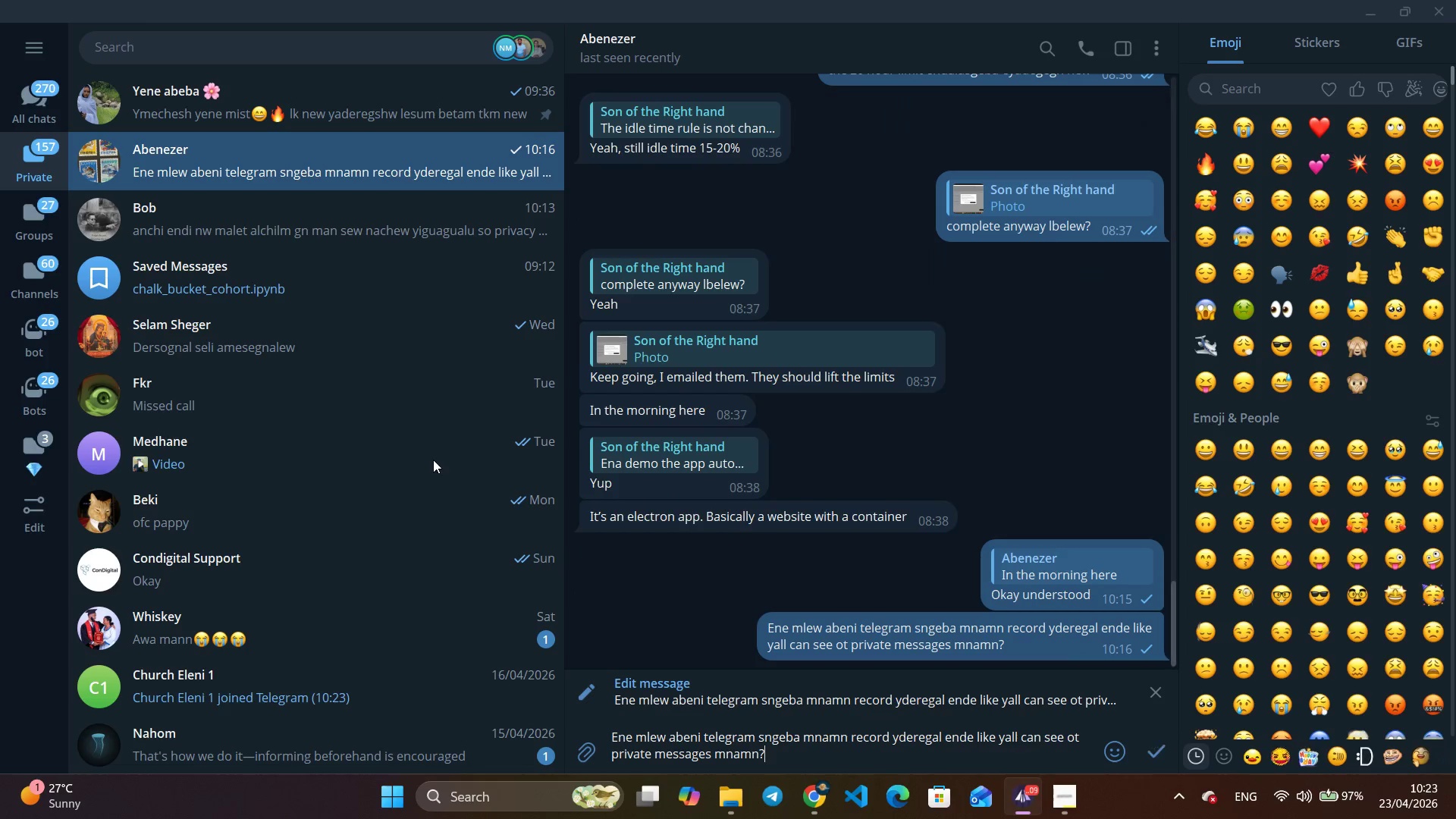 
hold_key(key=ArrowLeft, duration=0.92)
 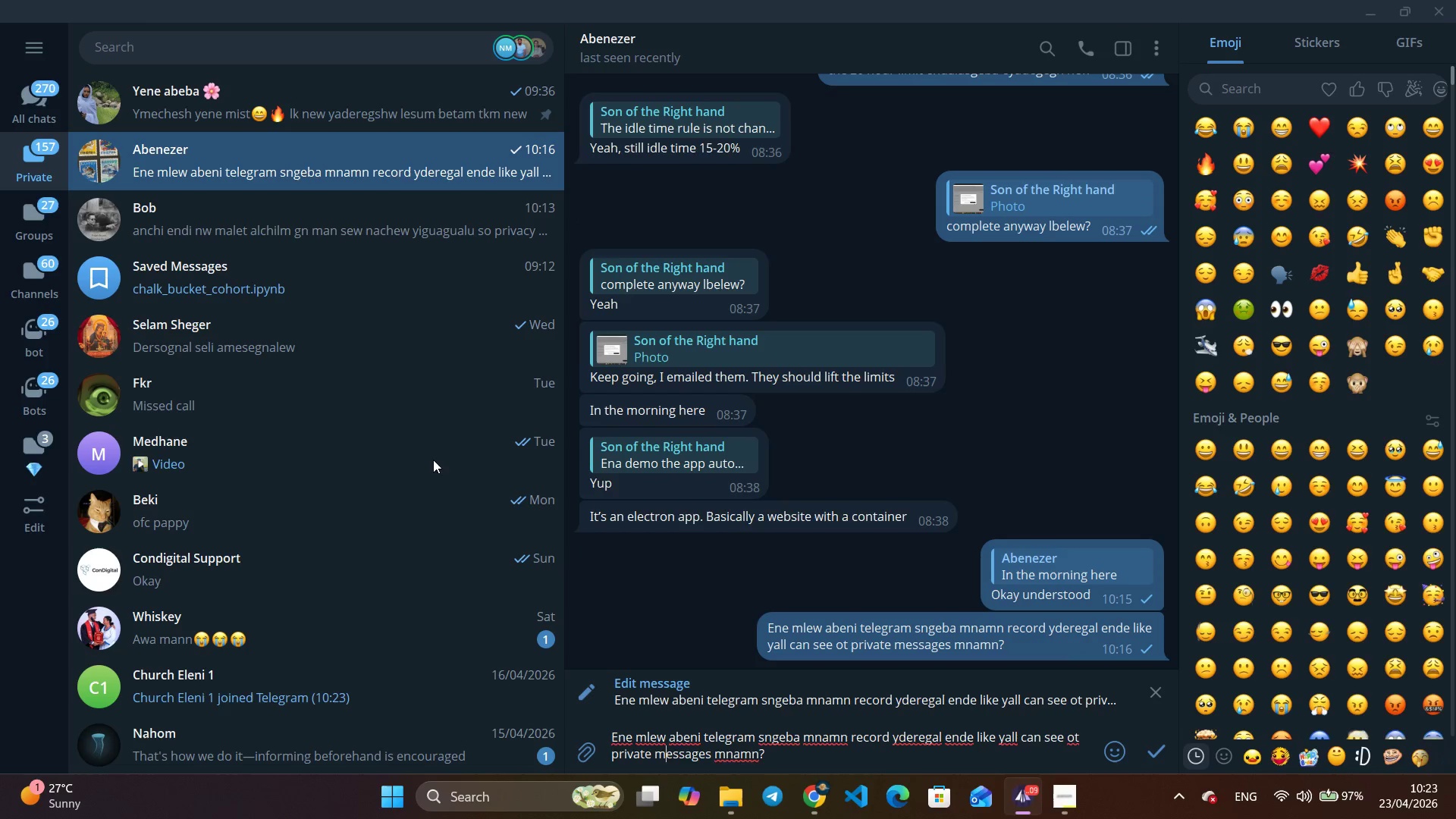 
key(ArrowLeft)
 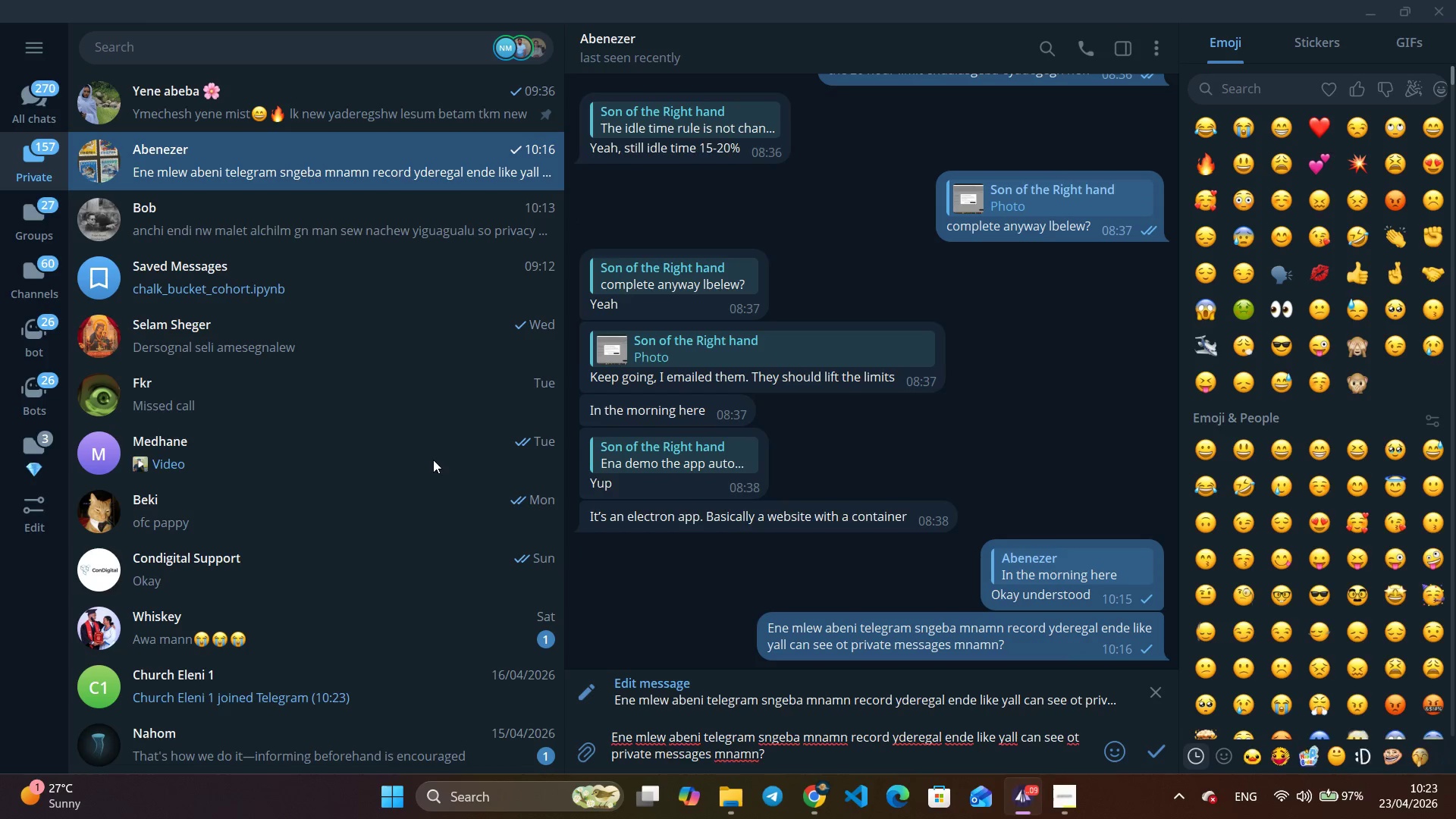 
key(ArrowLeft)
 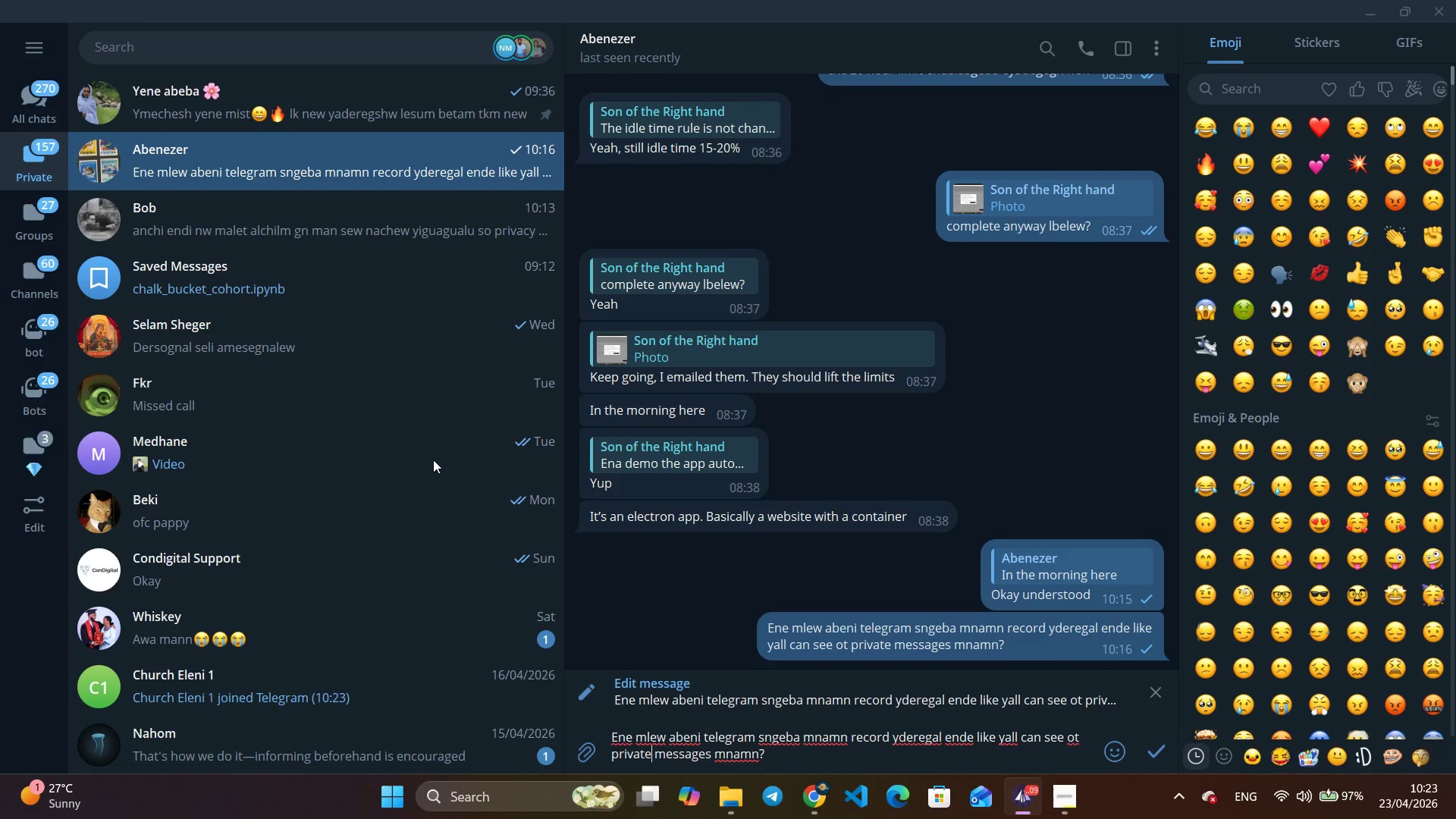 
key(ArrowLeft)
 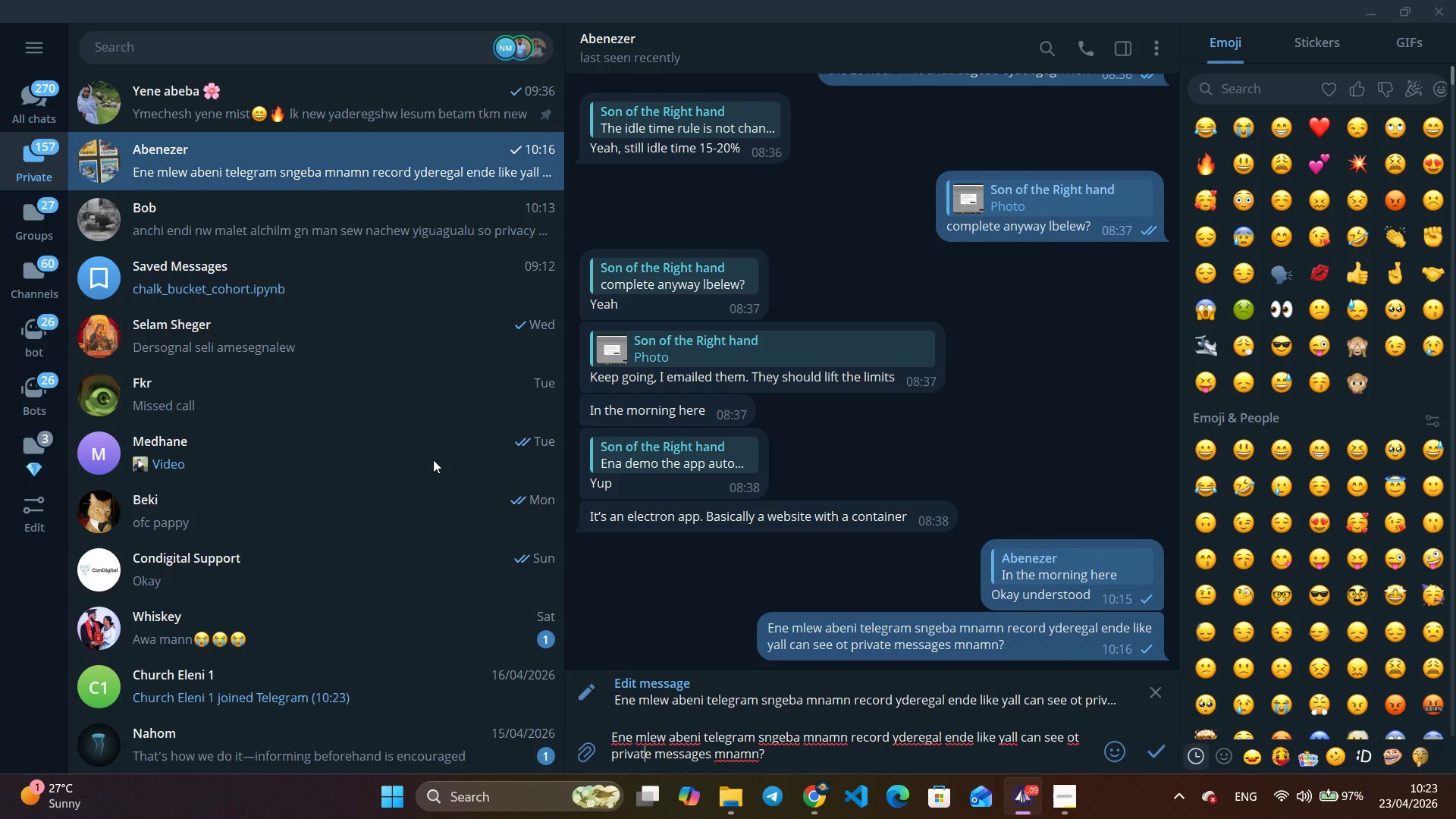 
key(ArrowLeft)
 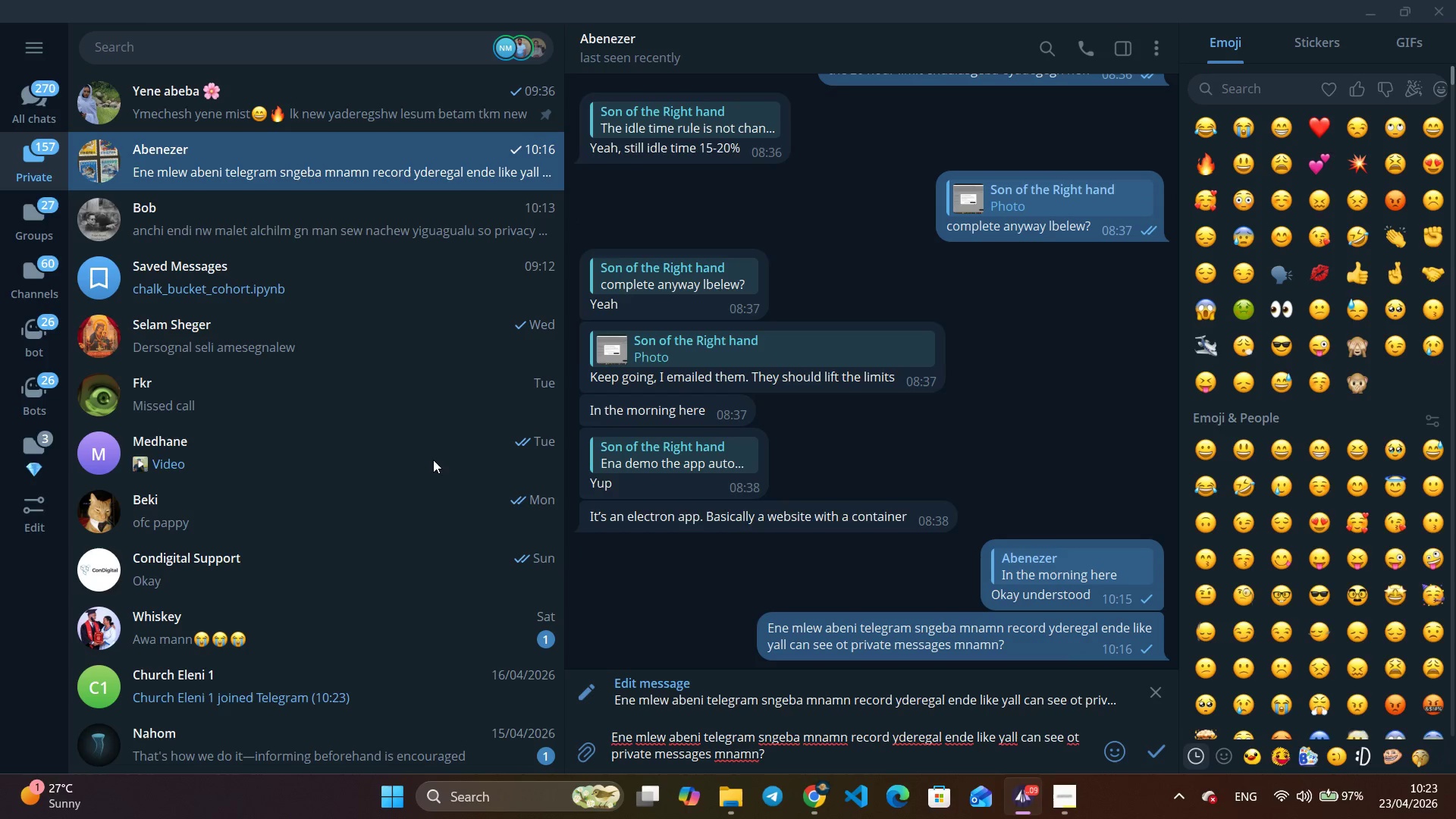 
key(ArrowLeft)
 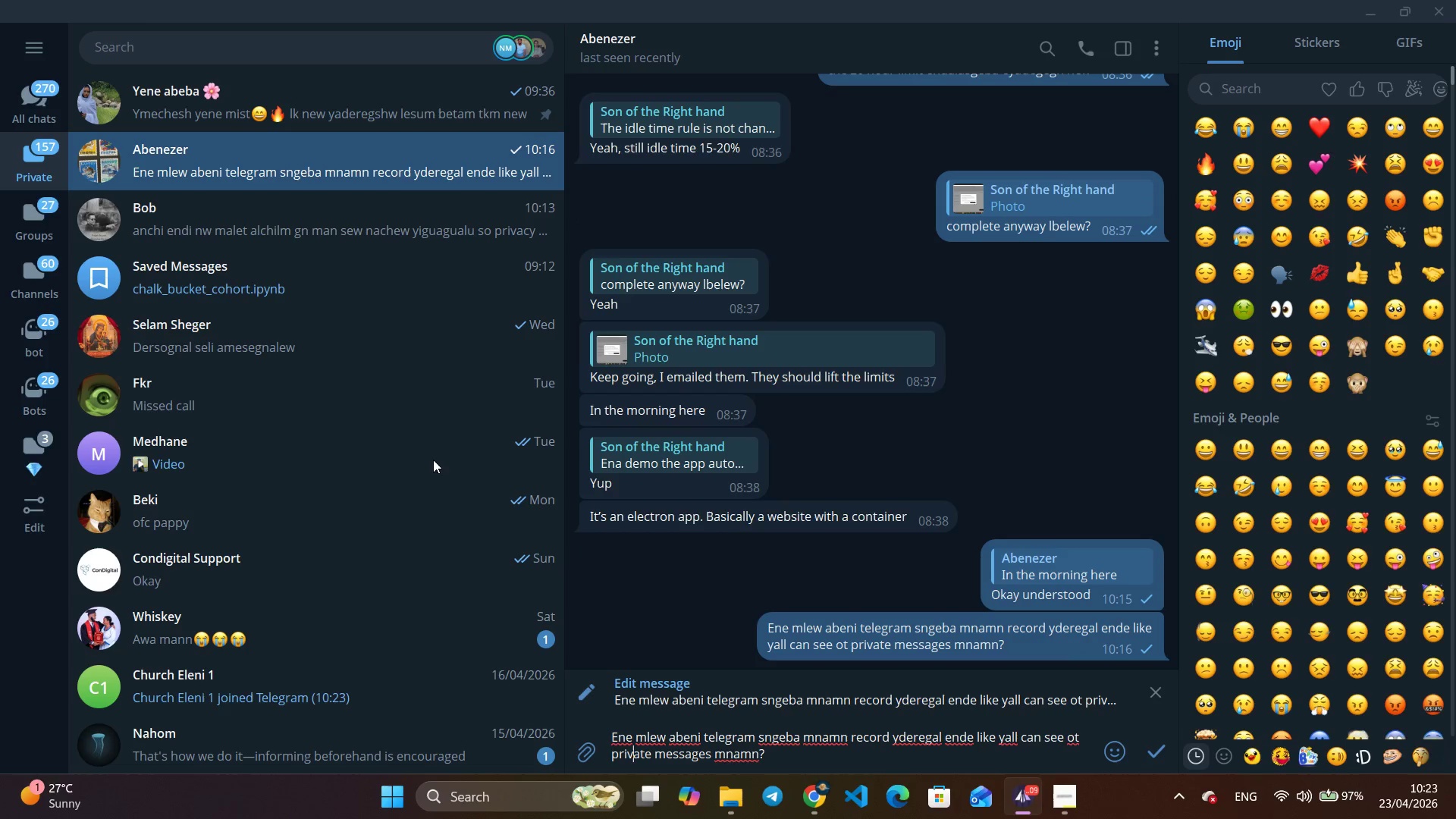 
key(ArrowLeft)
 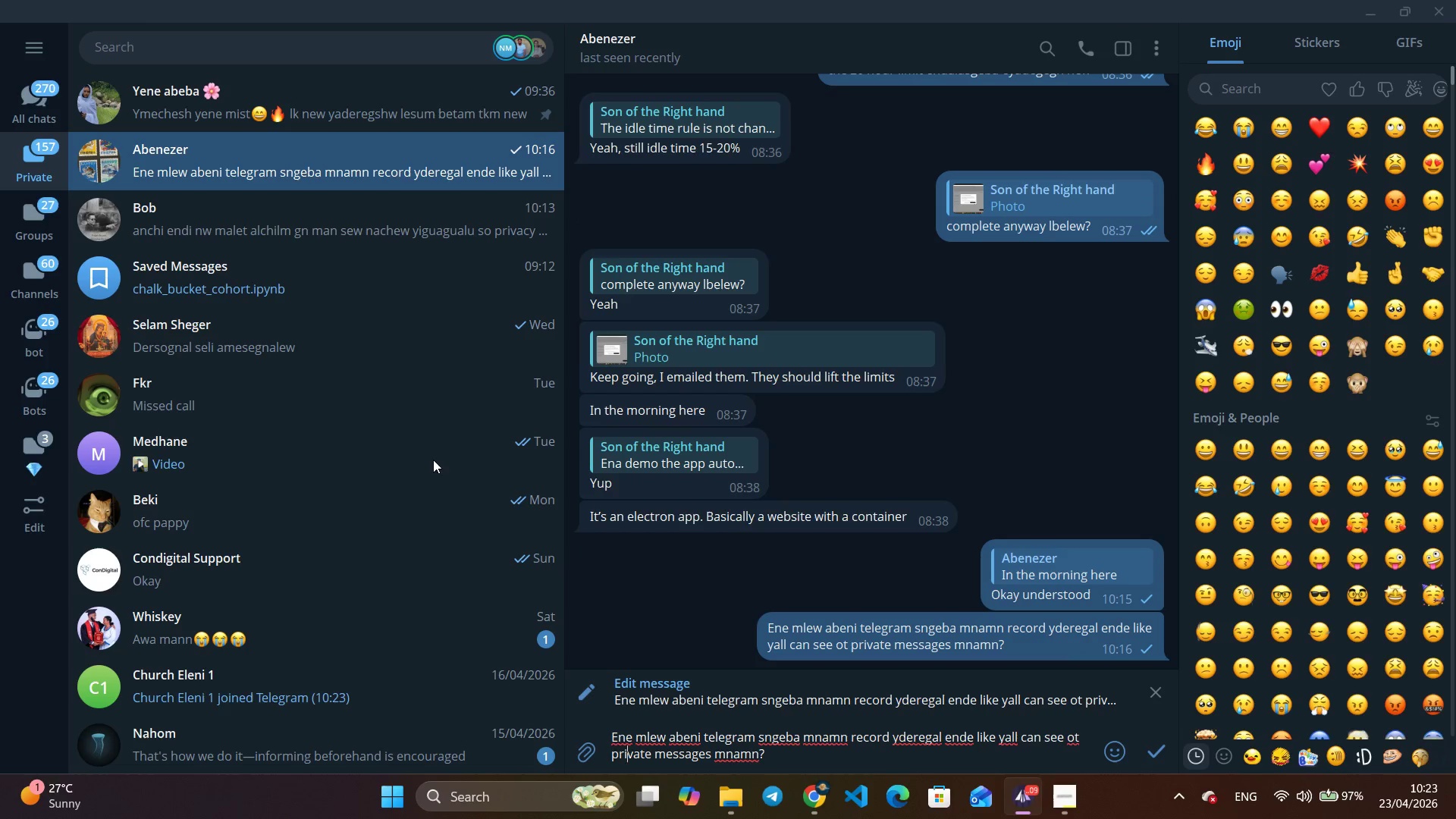 
key(ArrowLeft)
 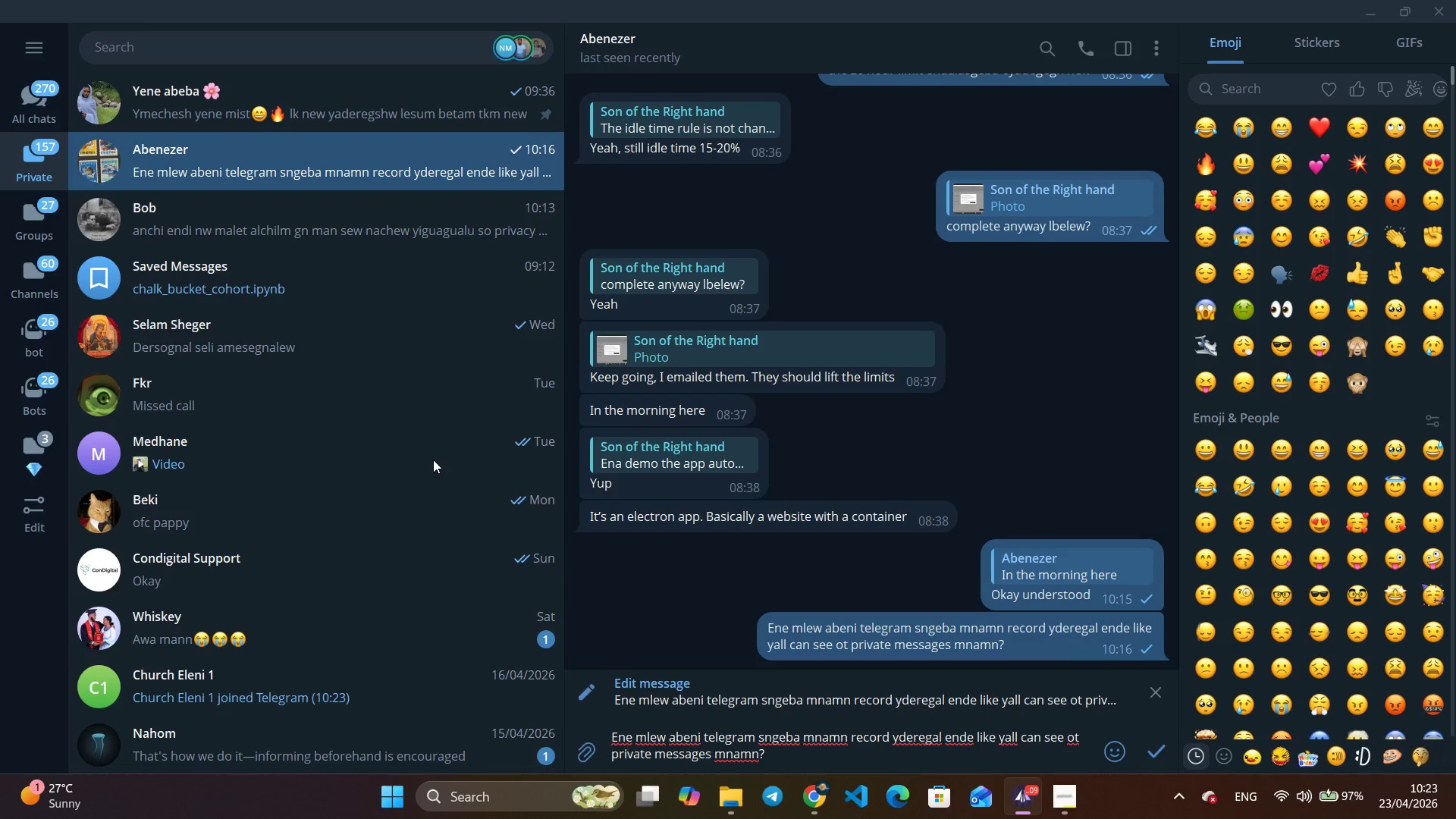 
key(ArrowLeft)
 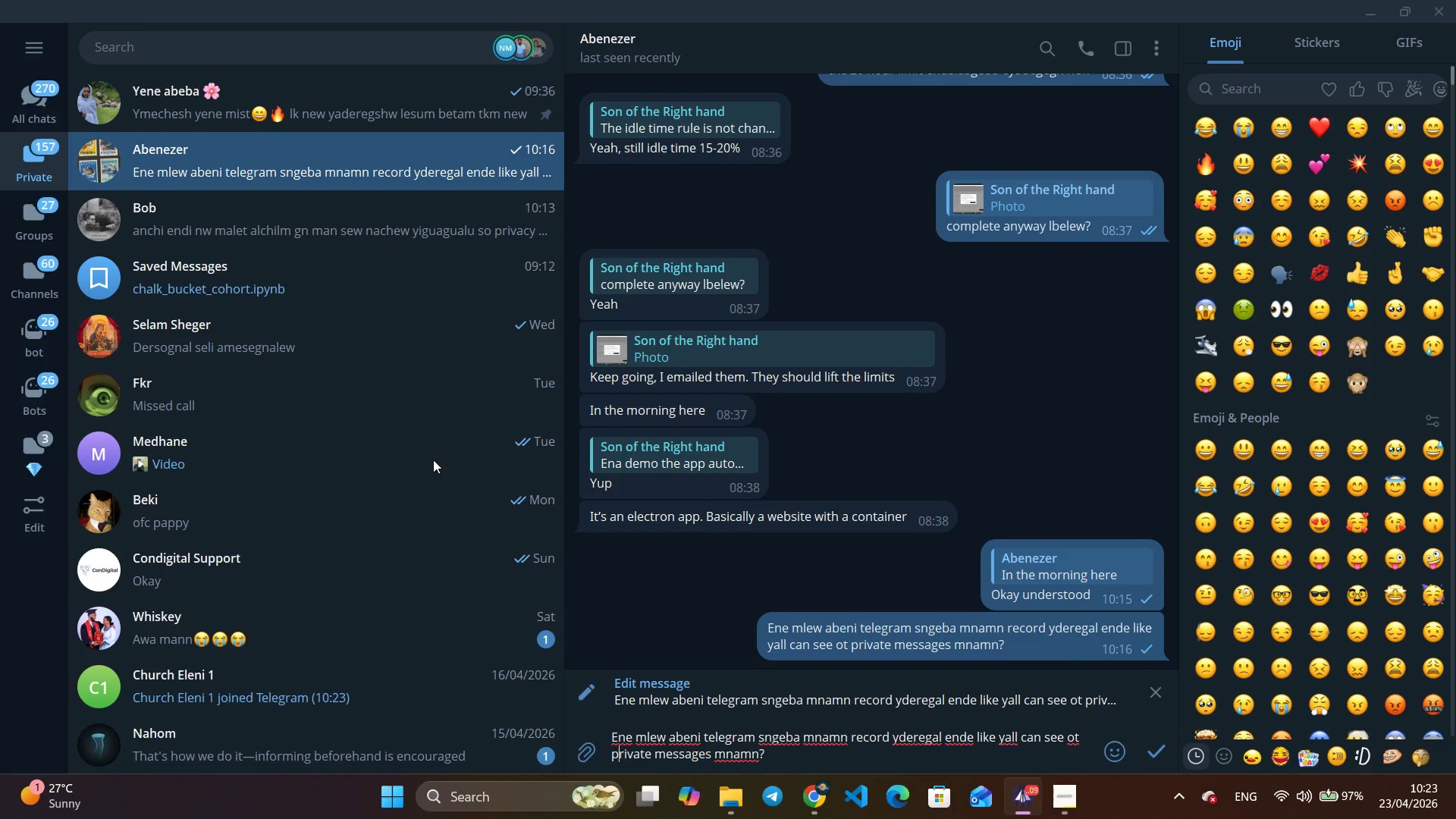 
key(ArrowLeft)
 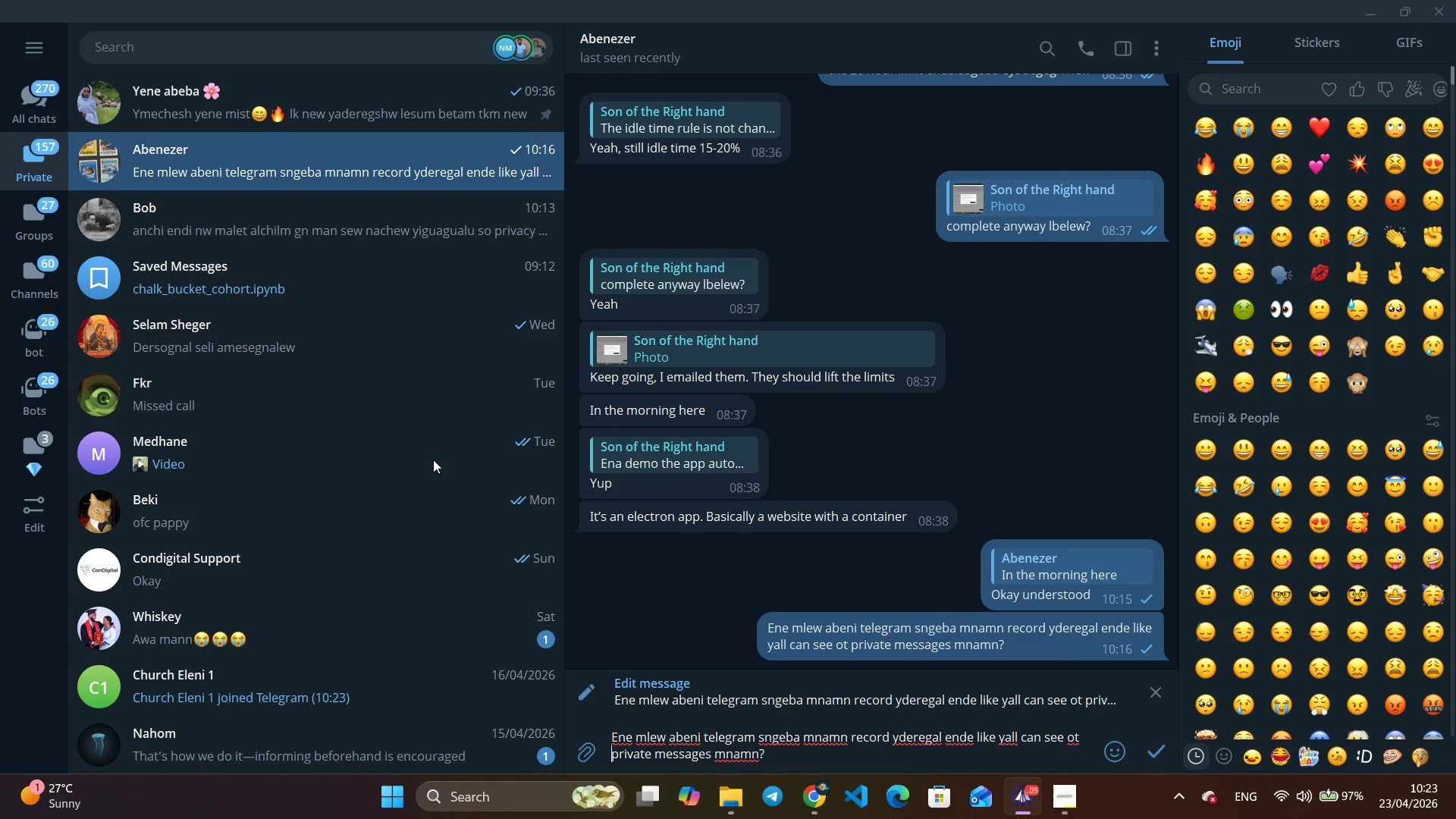 
key(ArrowLeft)
 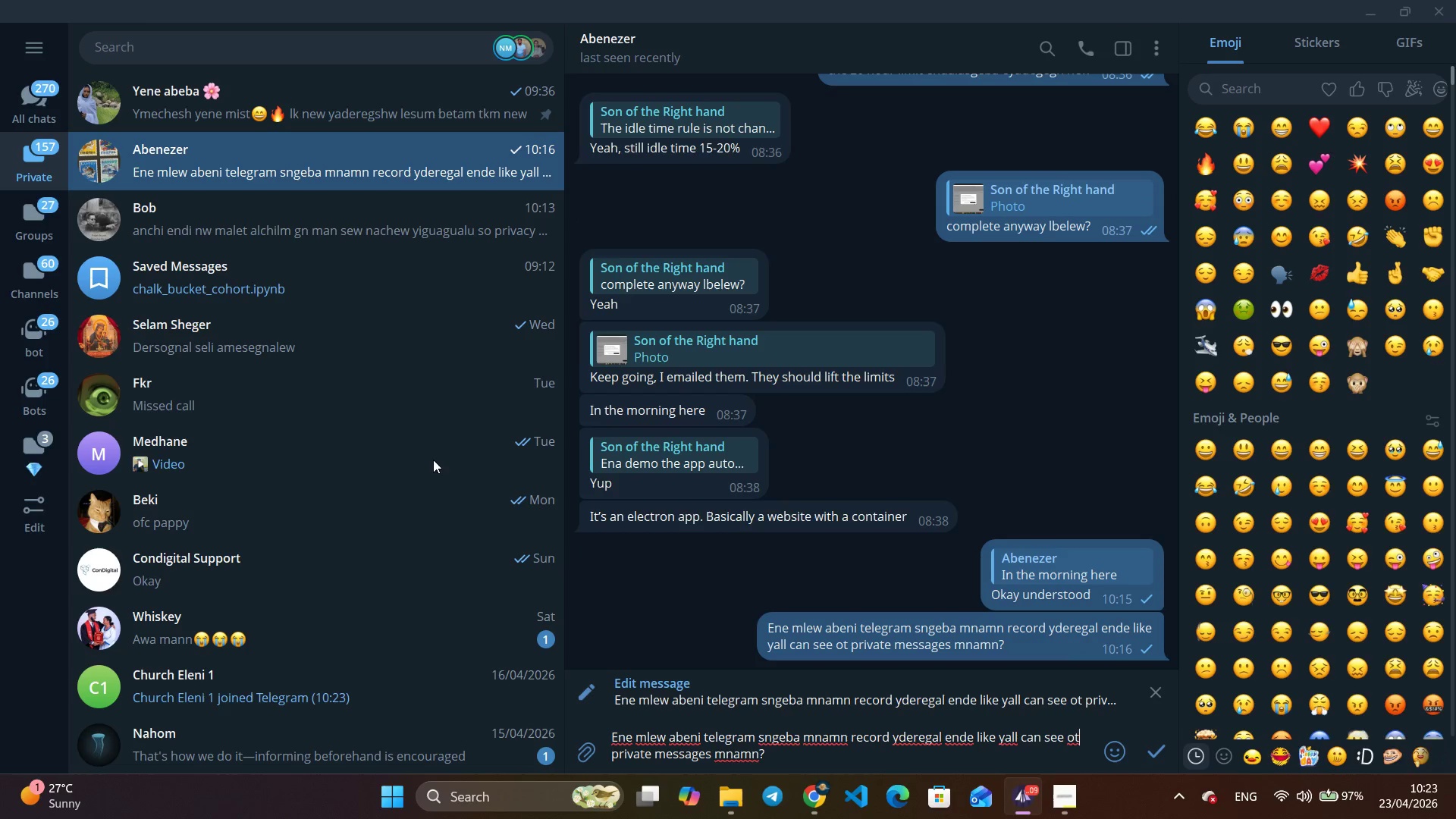 
key(ArrowLeft)
 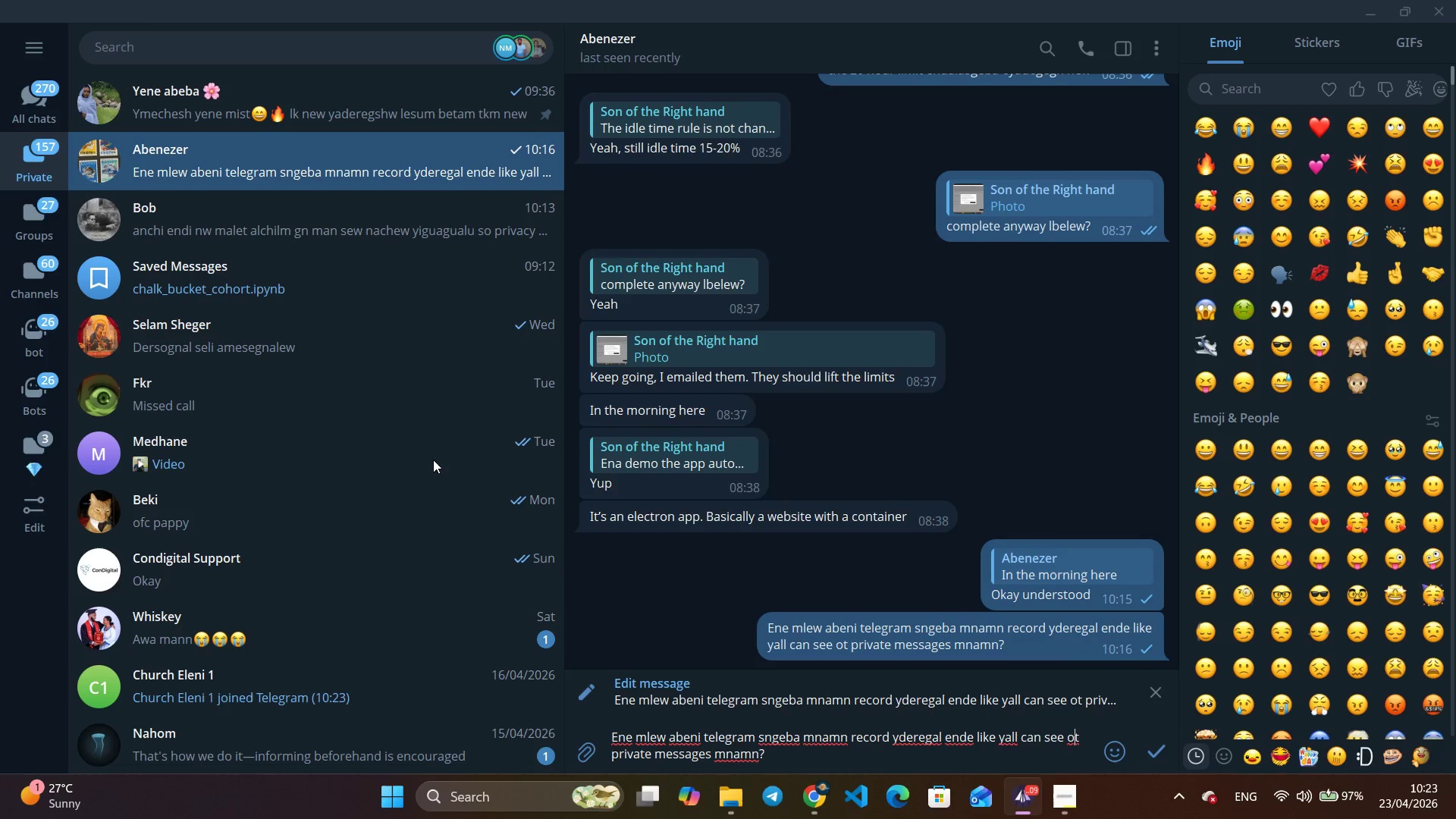 
key(ArrowLeft)
 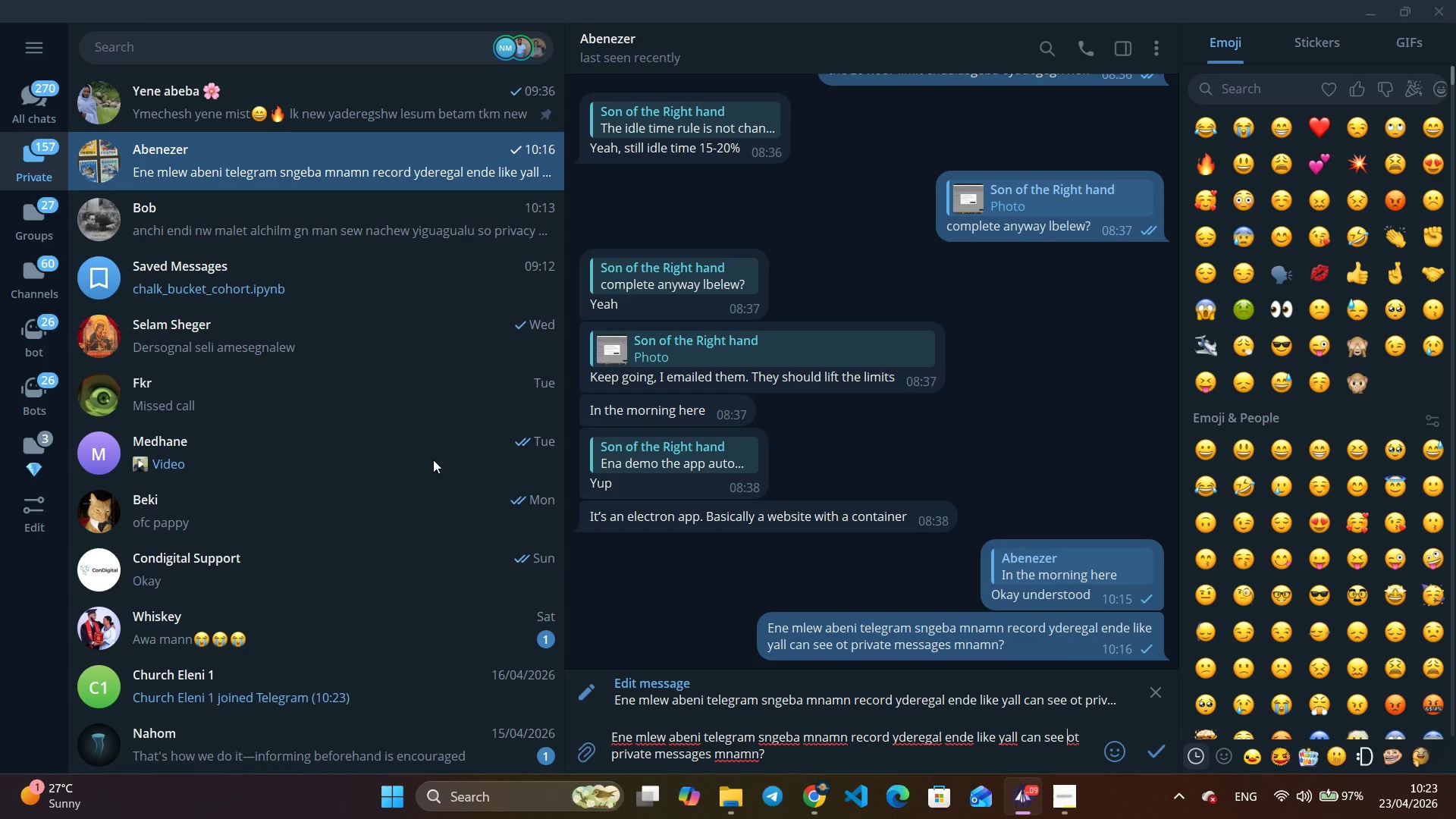 
key(ArrowLeft)
 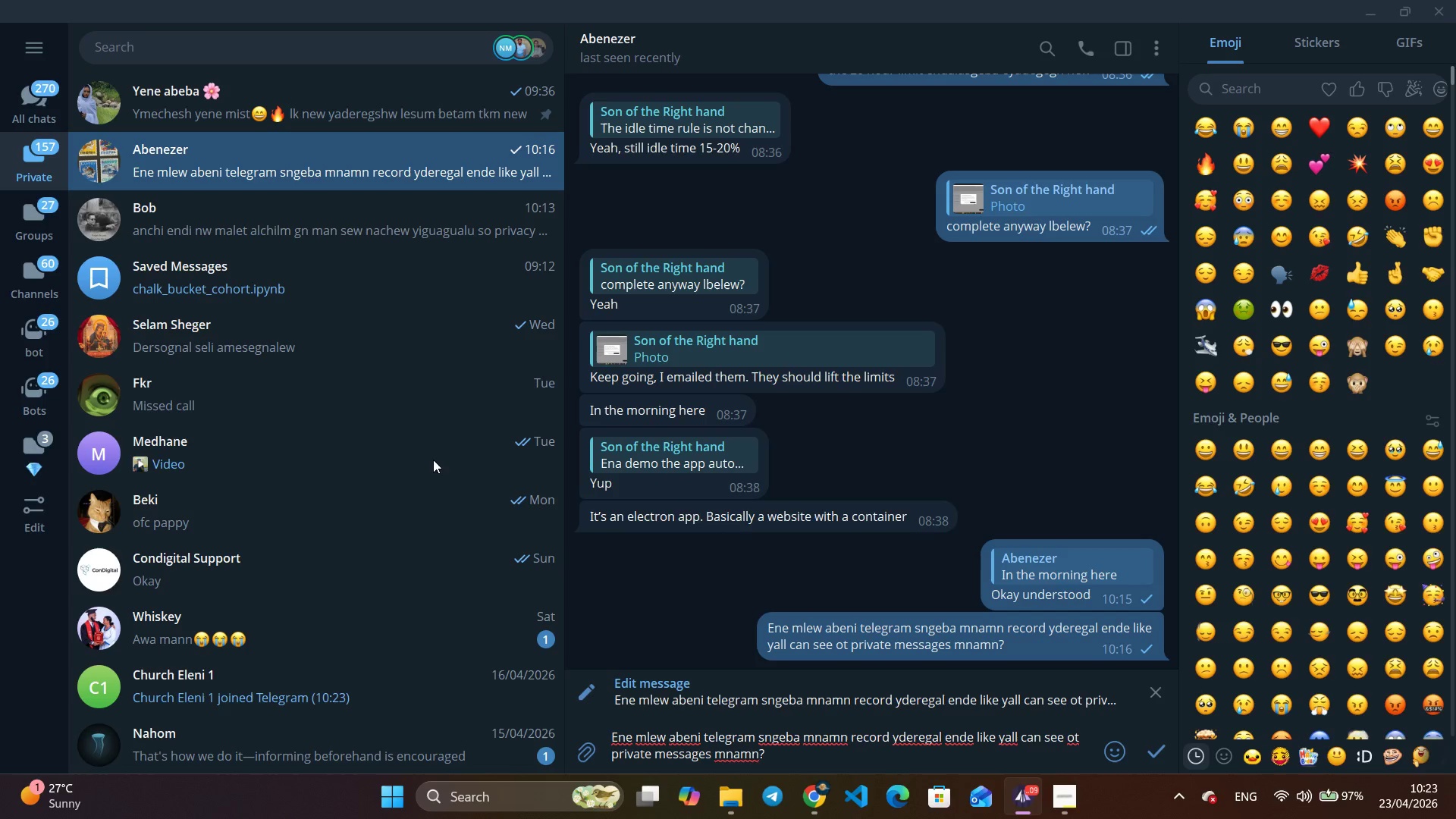 
key(ArrowRight)
 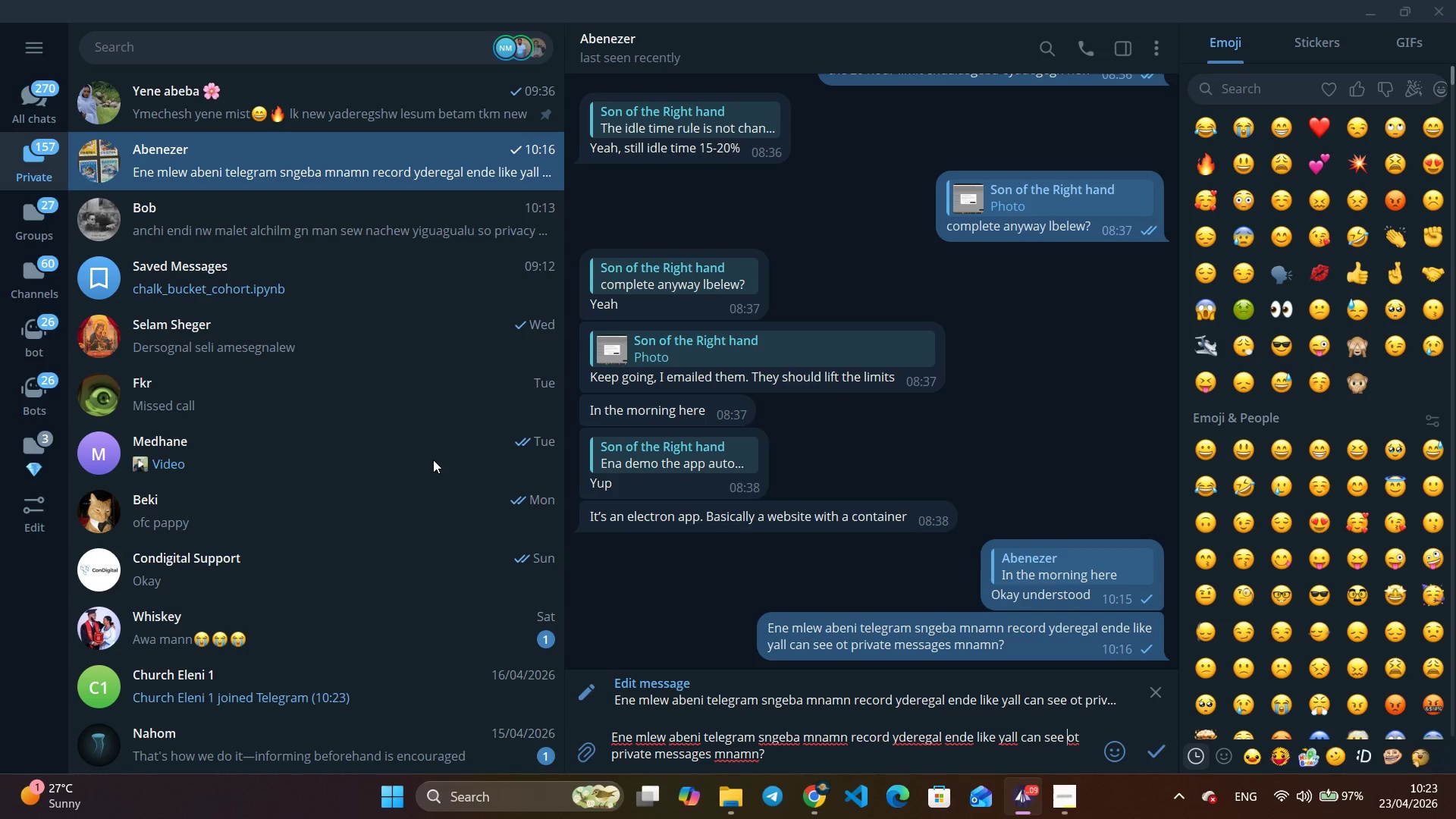 
key(ArrowRight)
 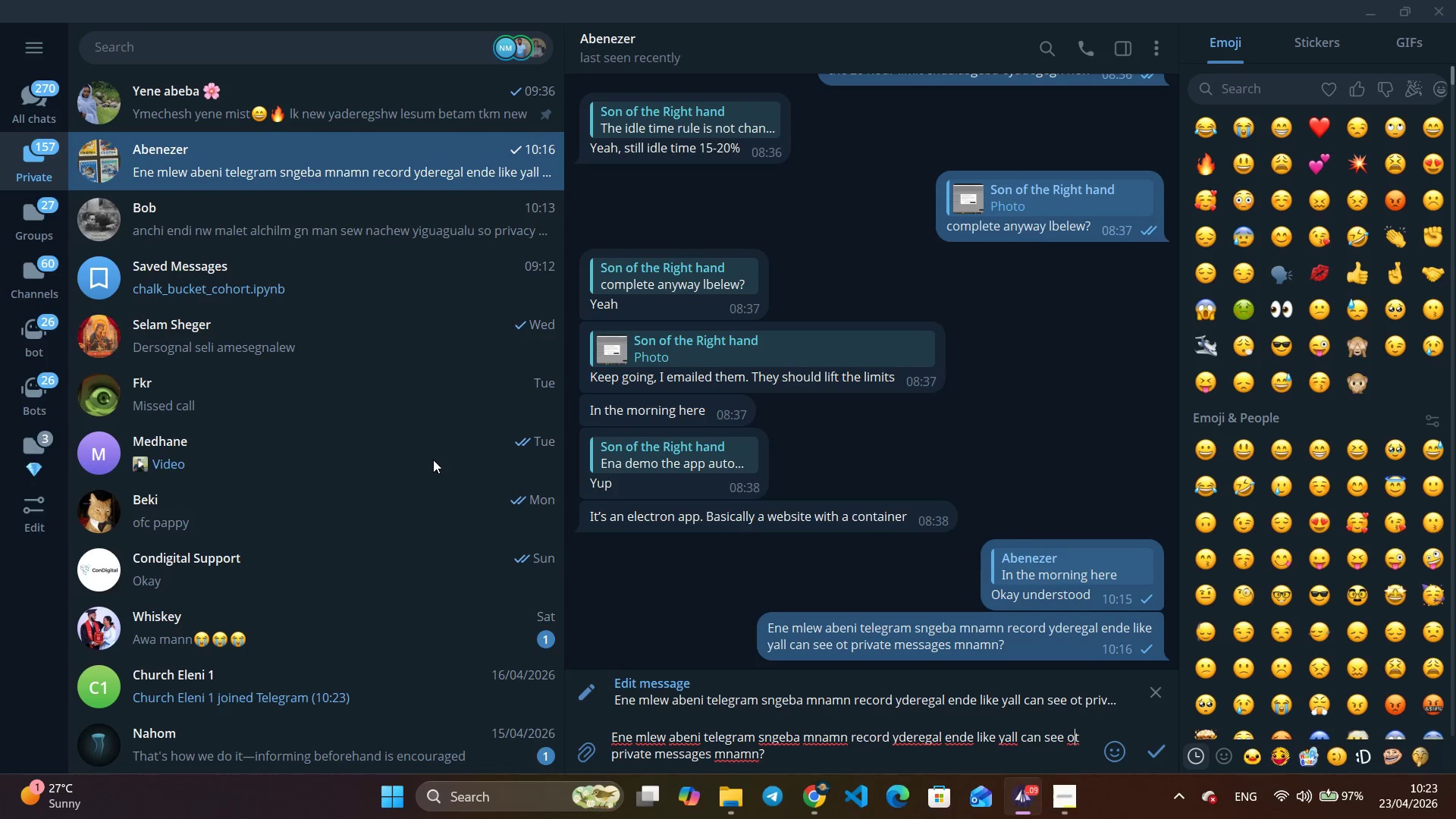 
key(ArrowRight)
 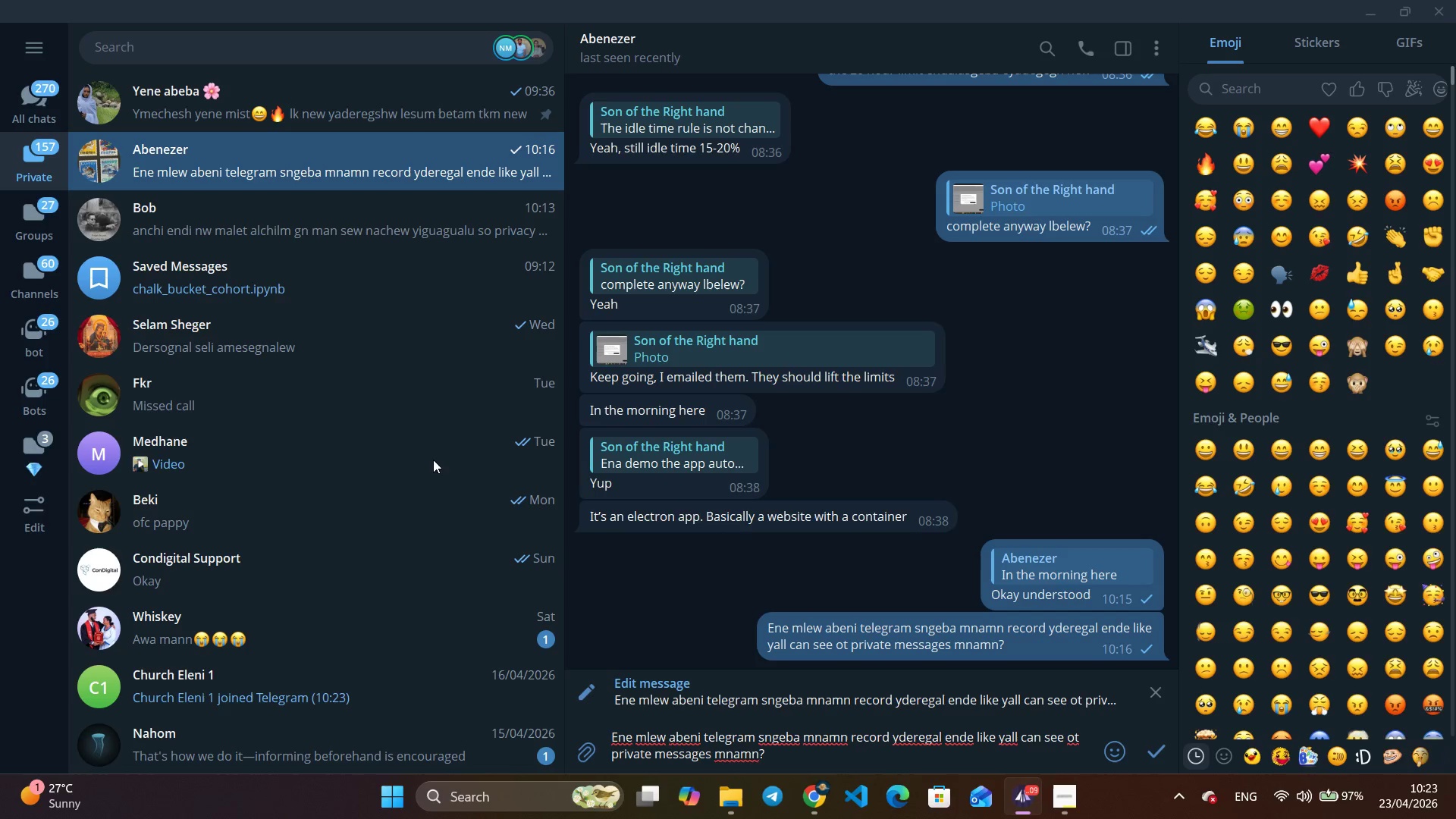 
key(Backspace)
key(Backspace)
type(our)
 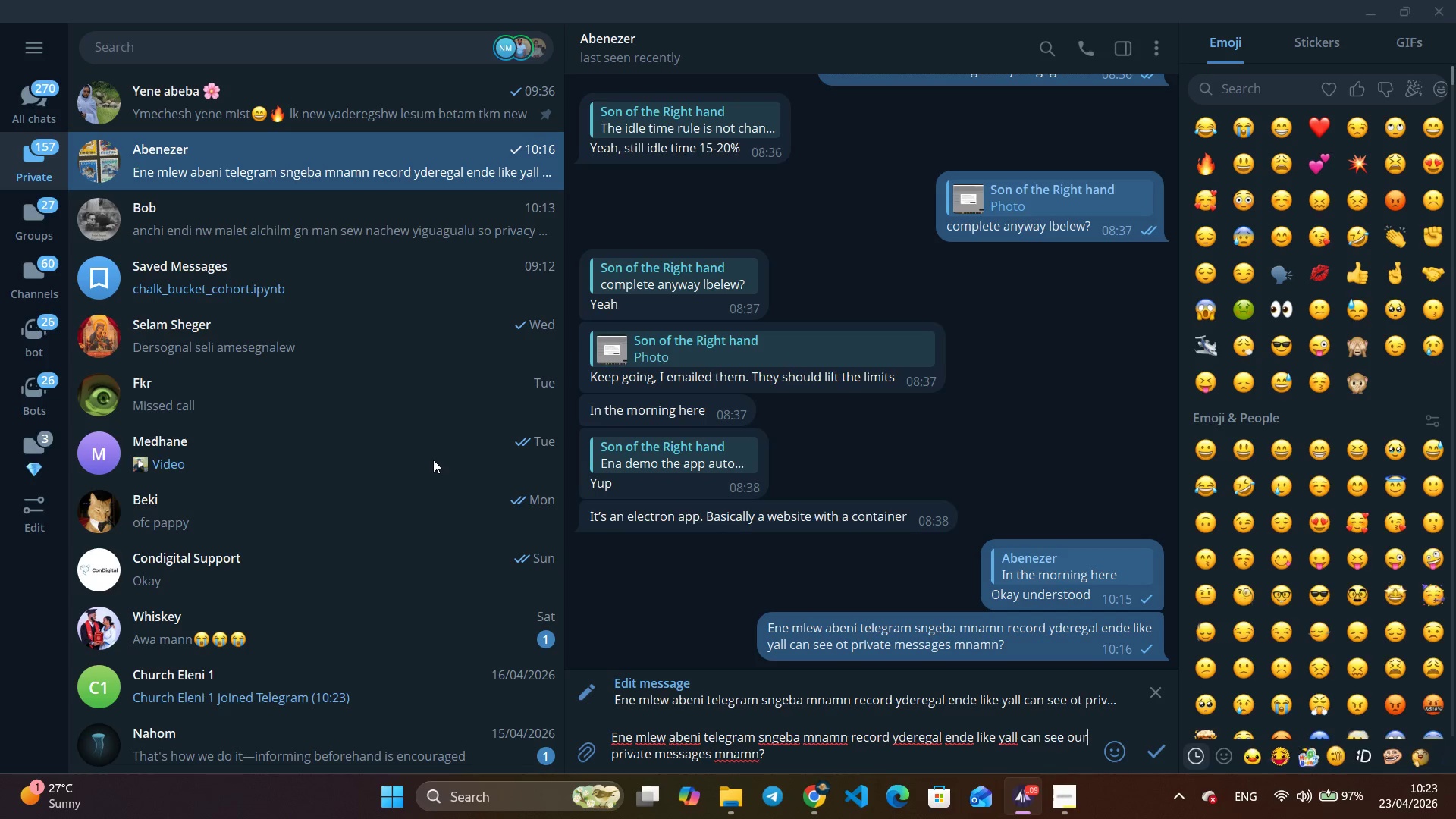 
key(Enter)
 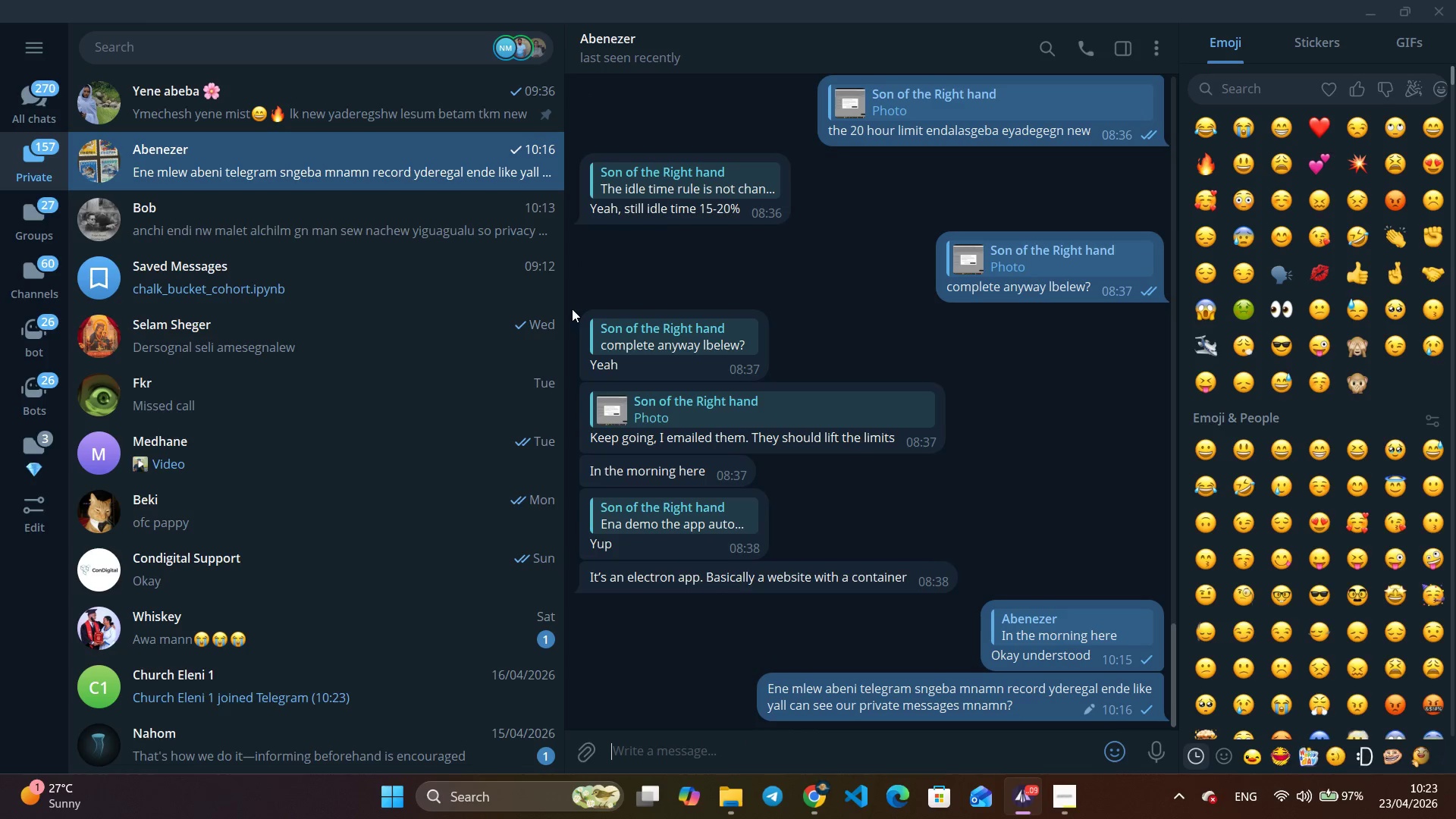 
key(Escape)
 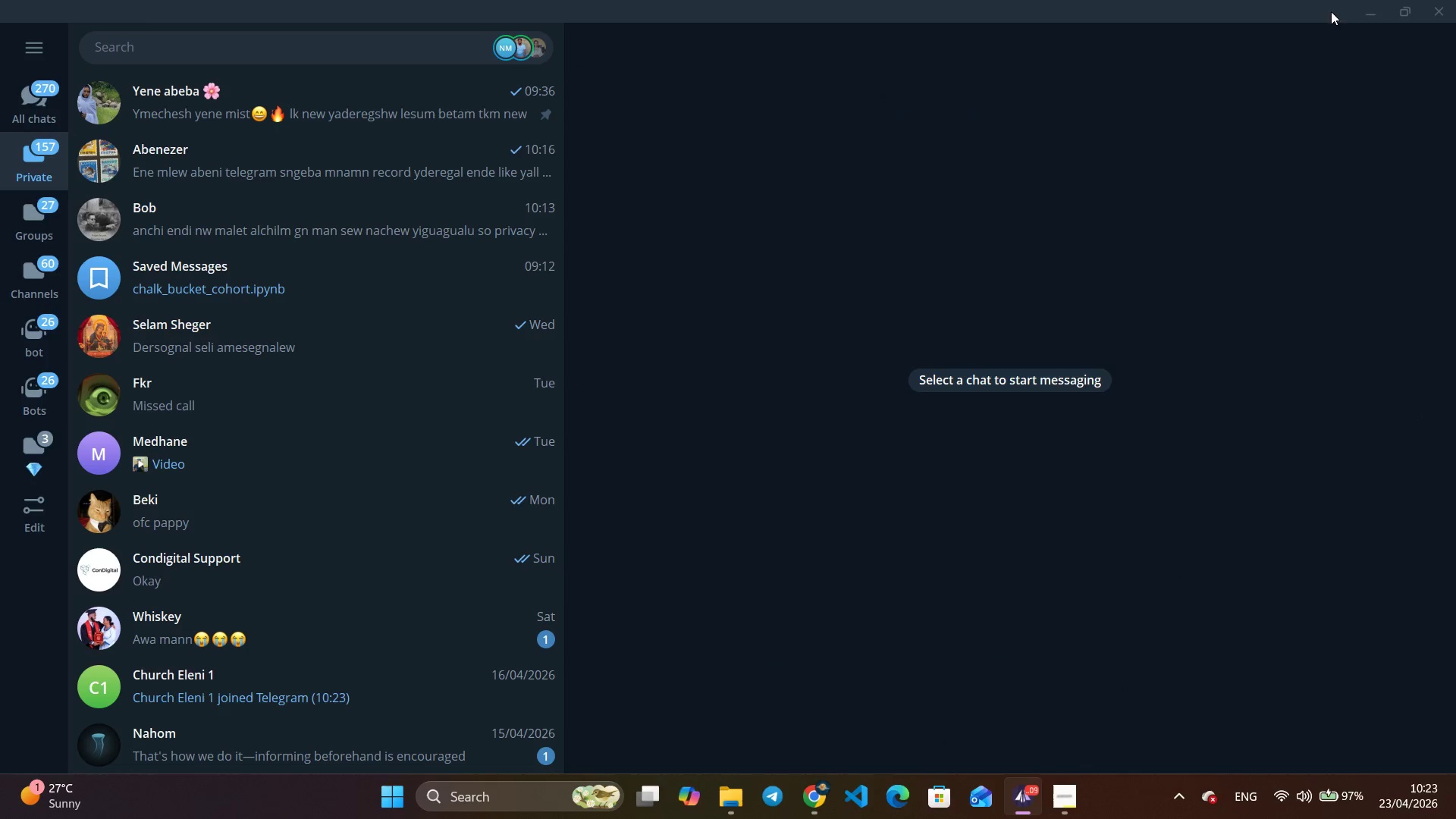 
left_click([1357, 5])
 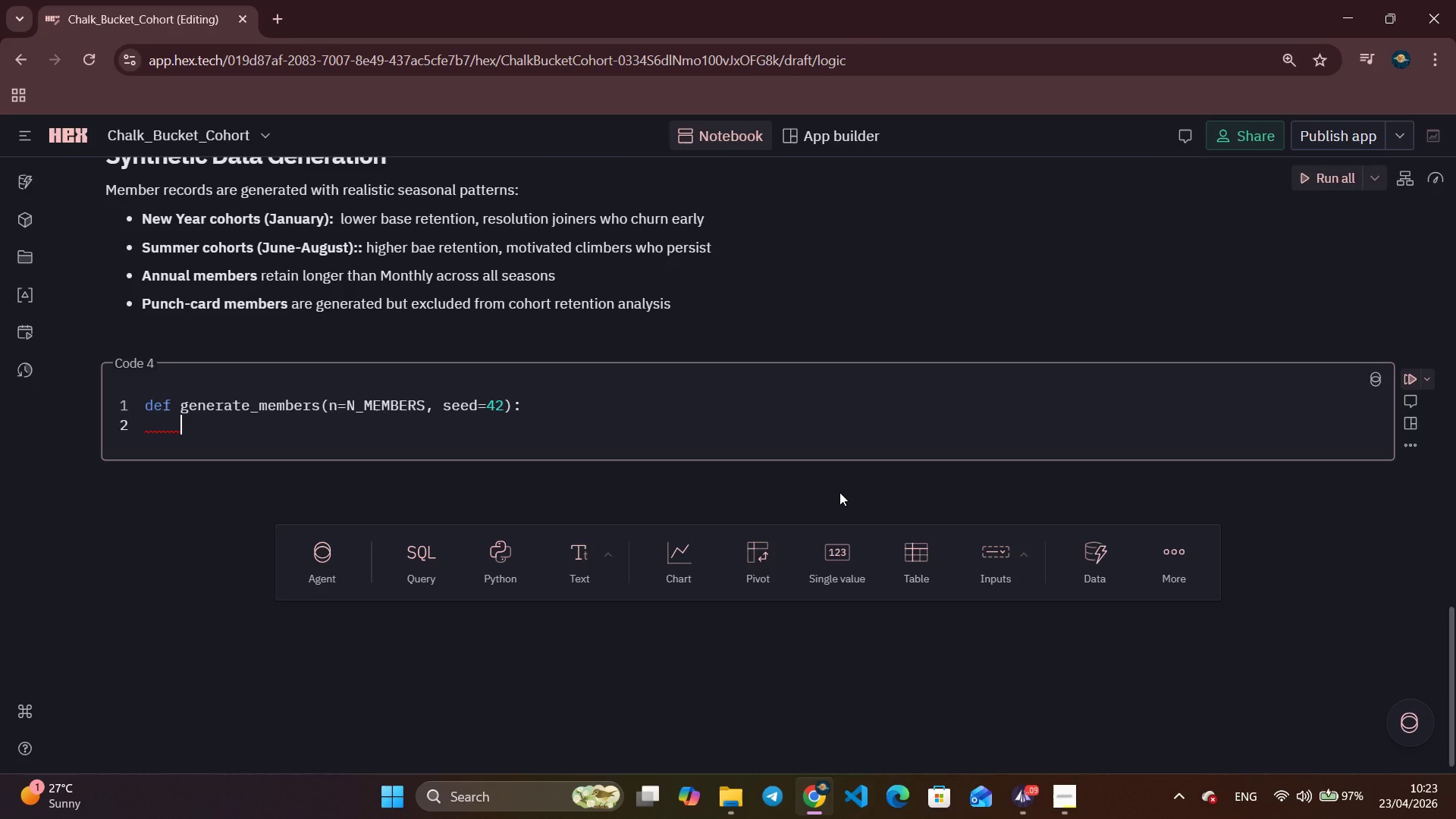 
key(J)
 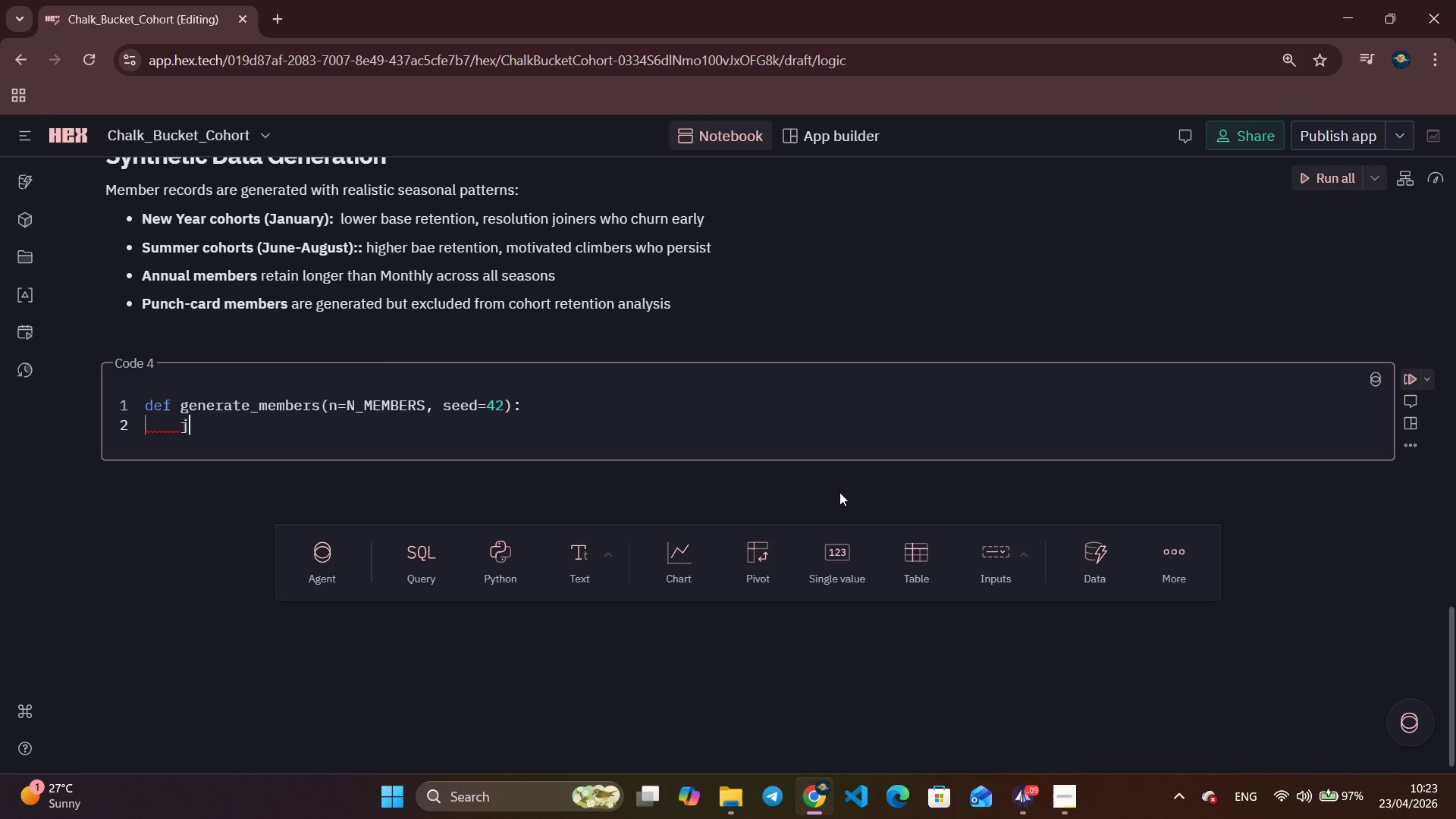 
key(Backspace)
 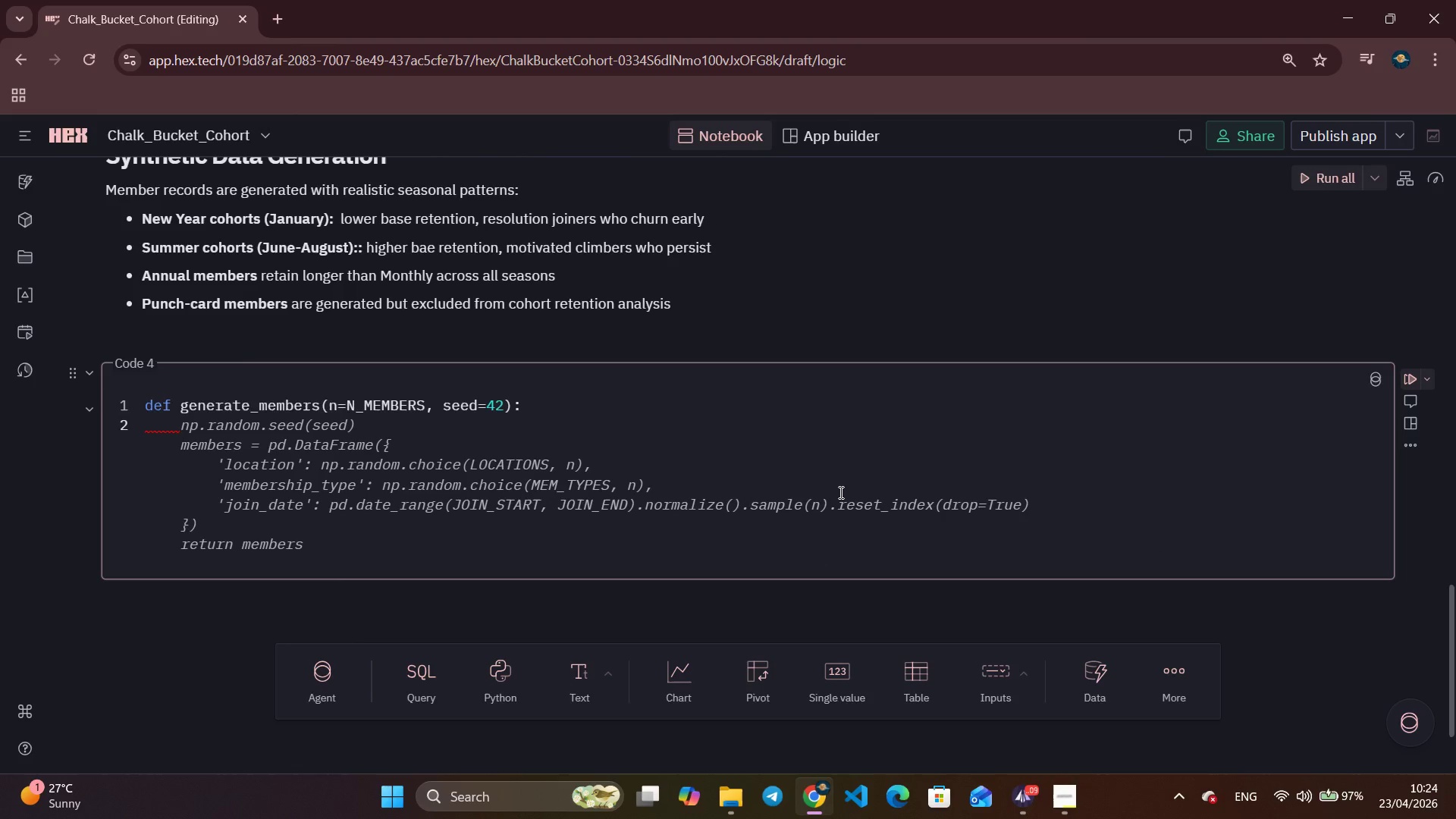 
key(Shift+Quote)
 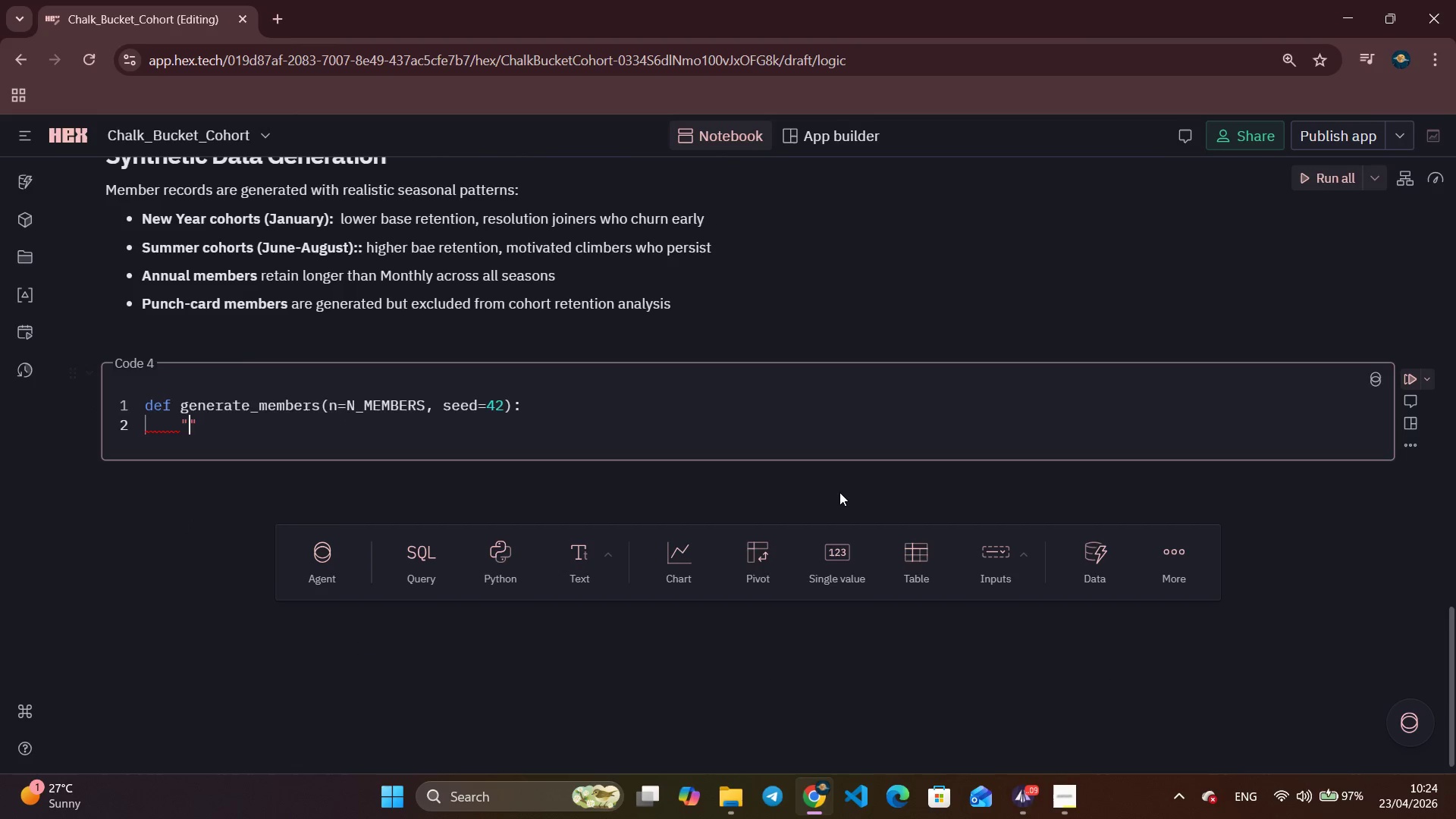 
key(Shift+Quote)
 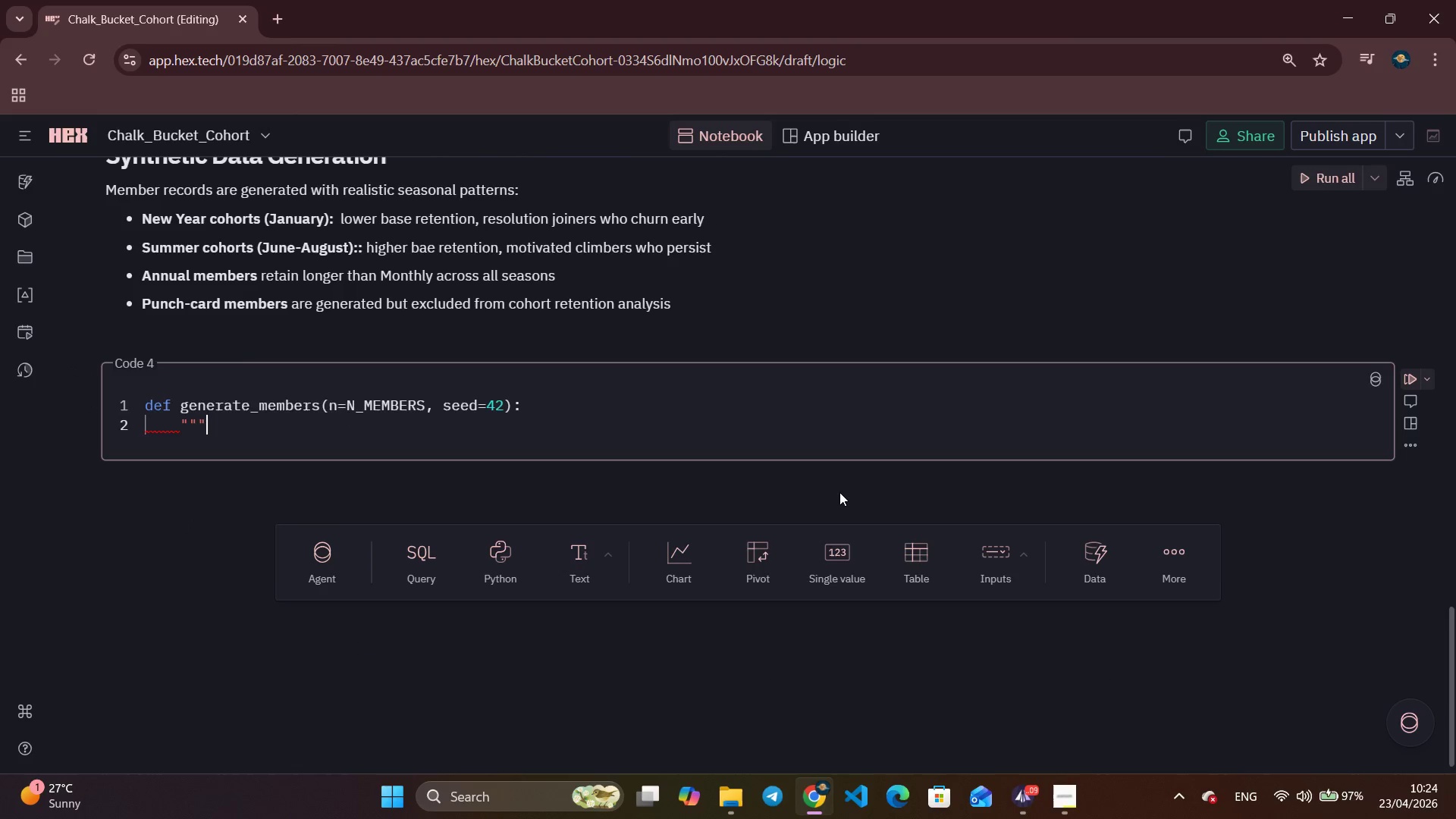 
key(Shift+Quote)
 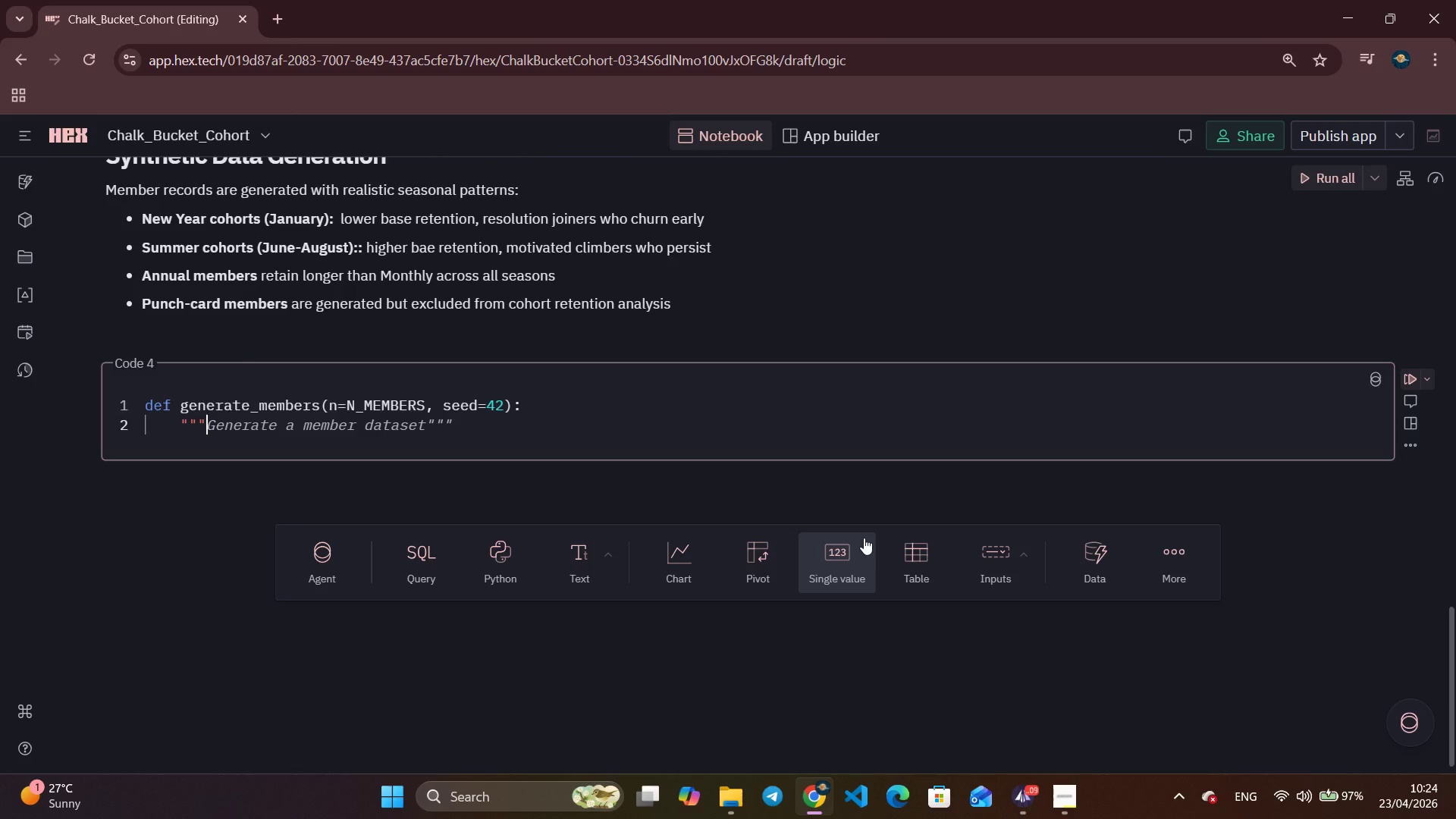 
wait(22.31)
 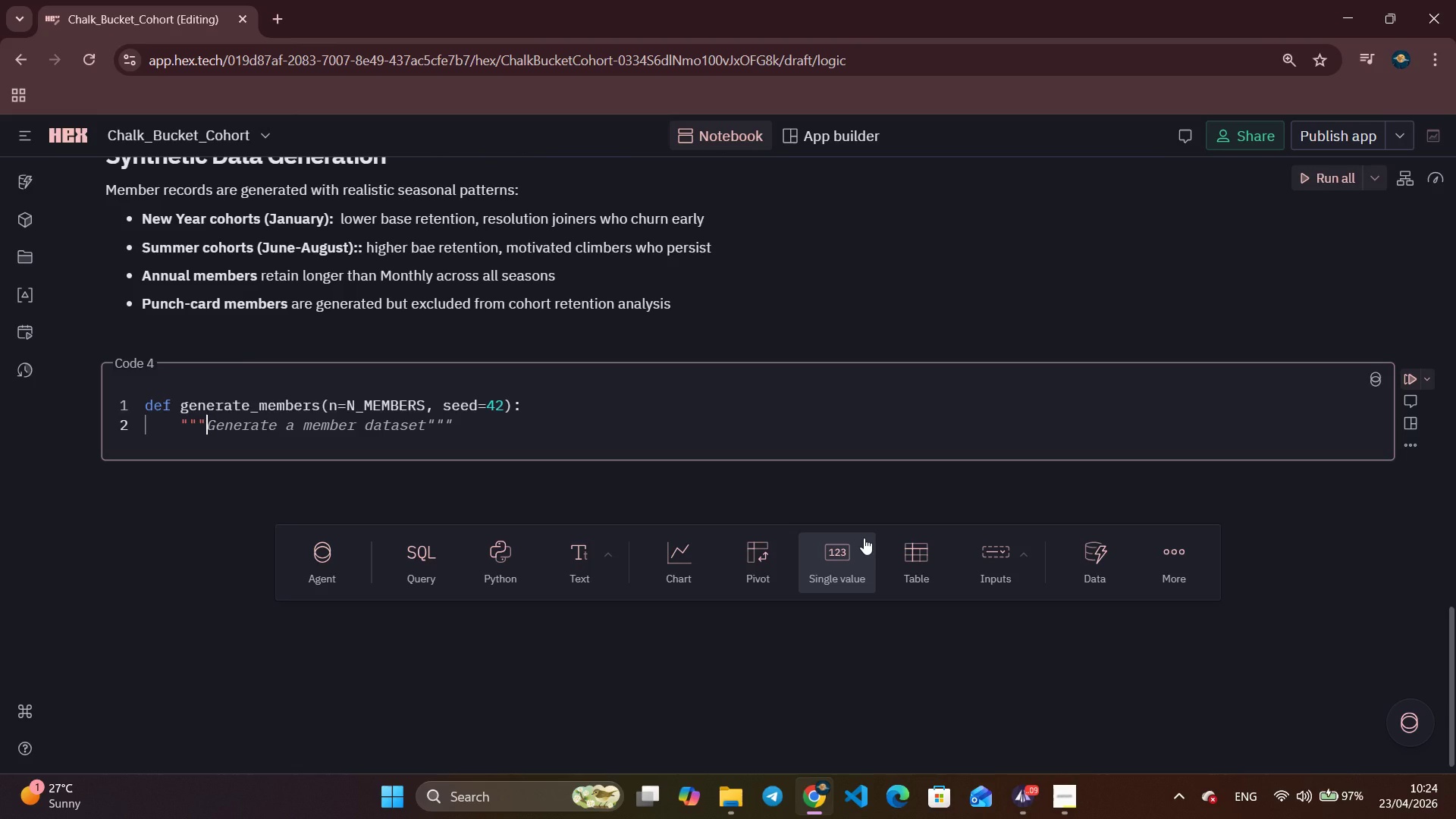 
key(Enter)
 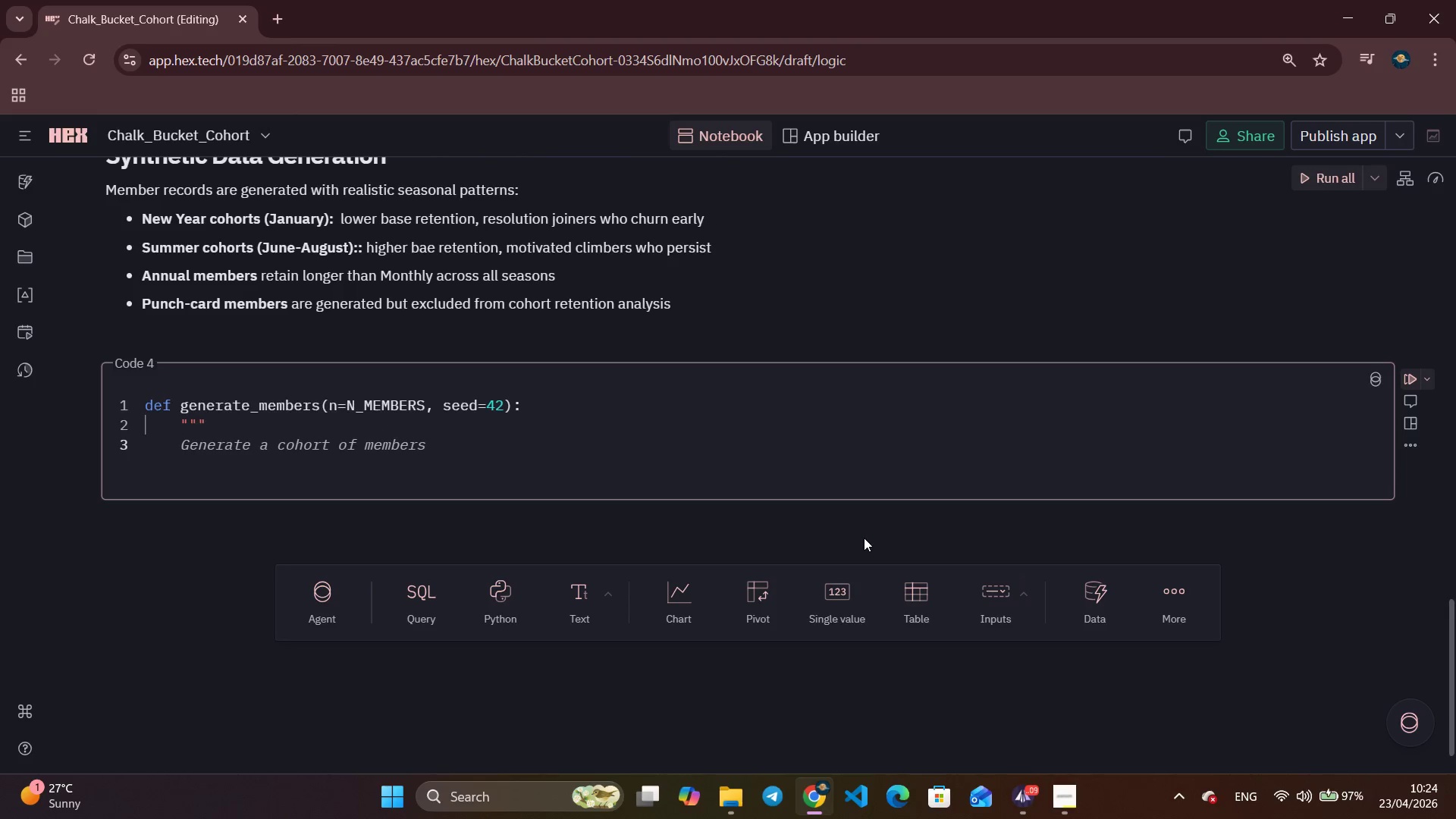 
type(Generate synt)
key(Backspace)
type(thetic gym membership records with reallistic )
 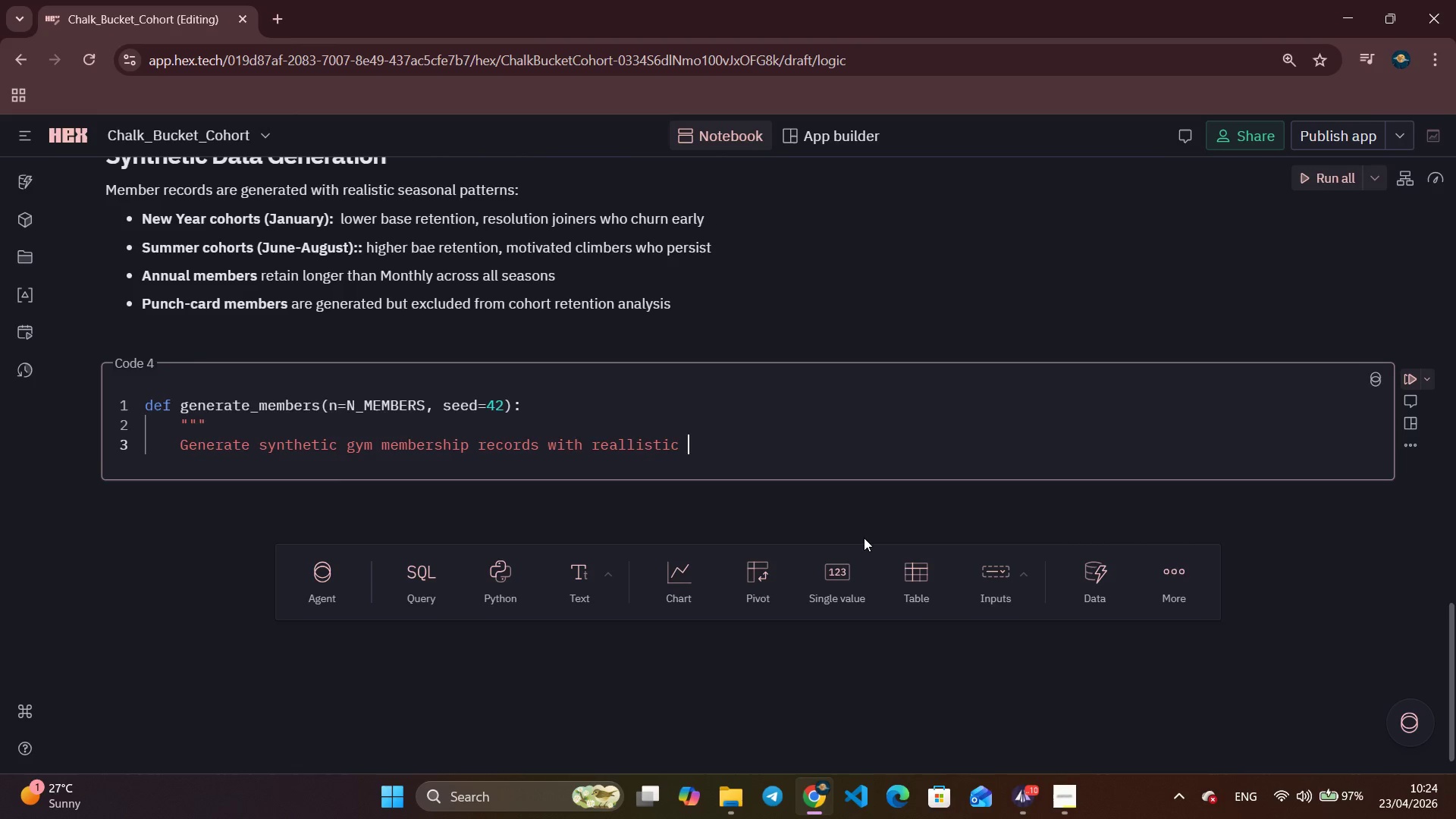 
key(Enter)
 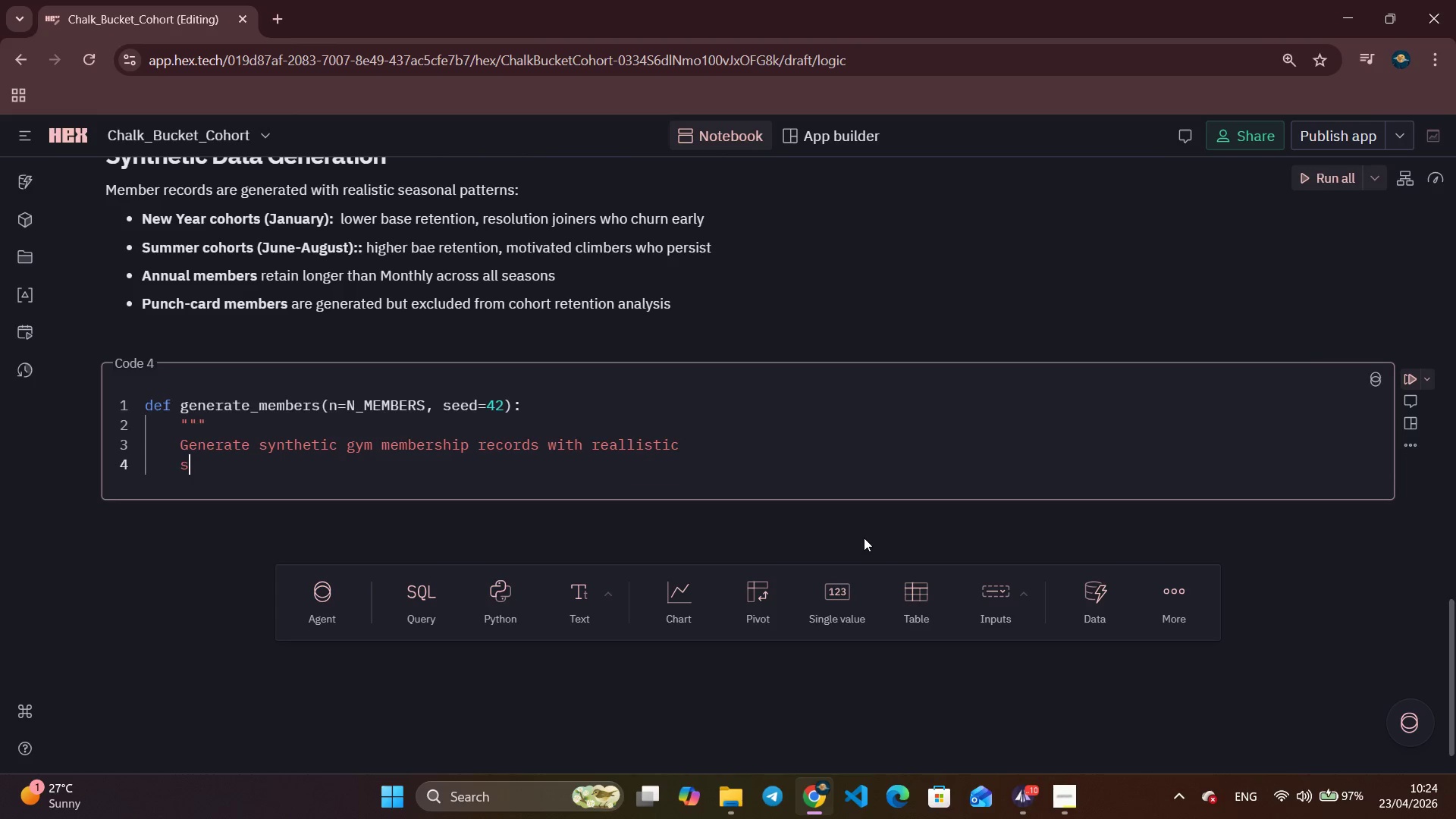 
type(seasonal retention at)
key(Backspace)
key(Backspace)
type(patterns and membership type differences,)
 